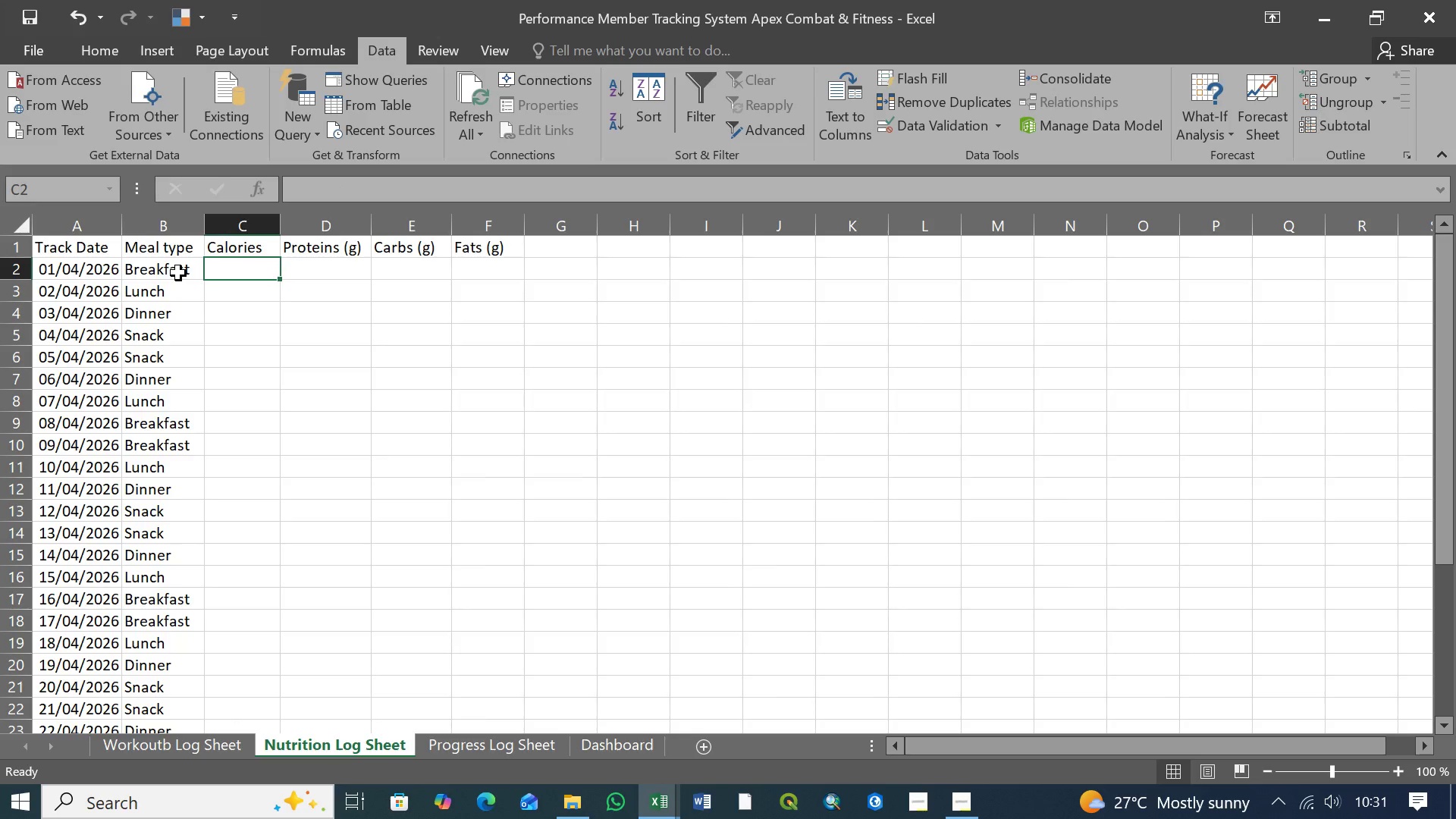 
left_click([178, 273])
 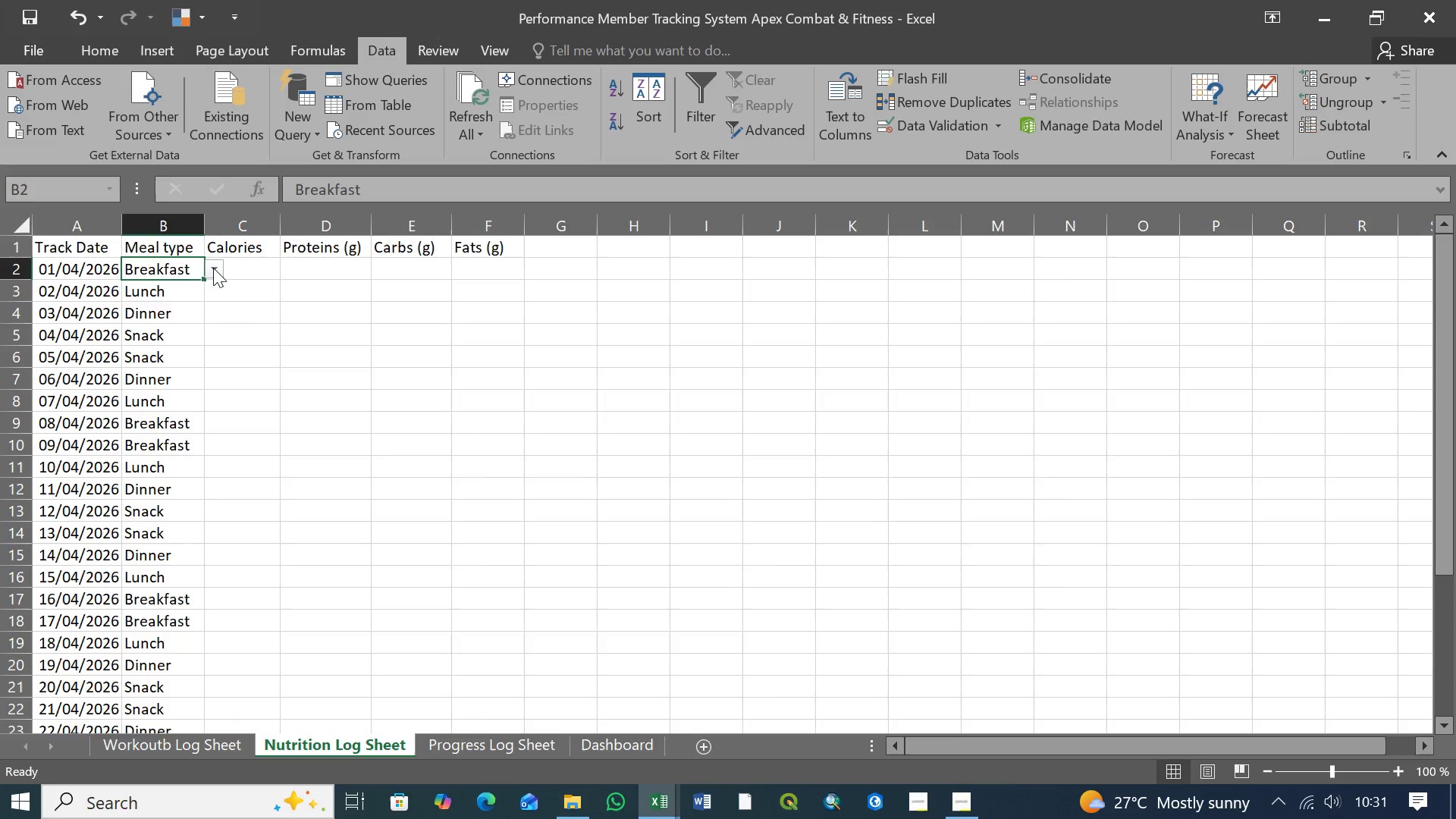 
left_click([213, 268])
 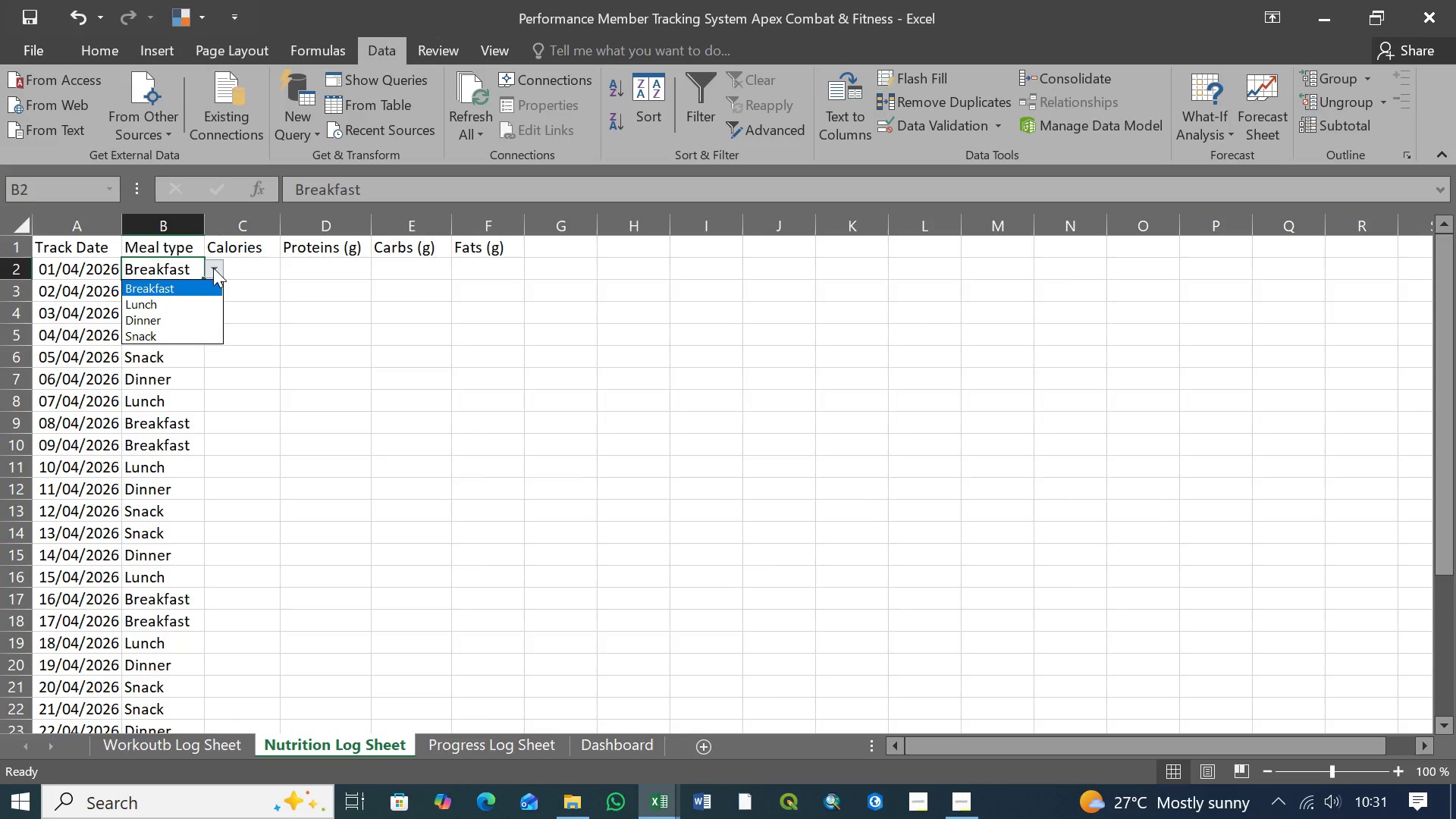 
double_click([213, 268])
 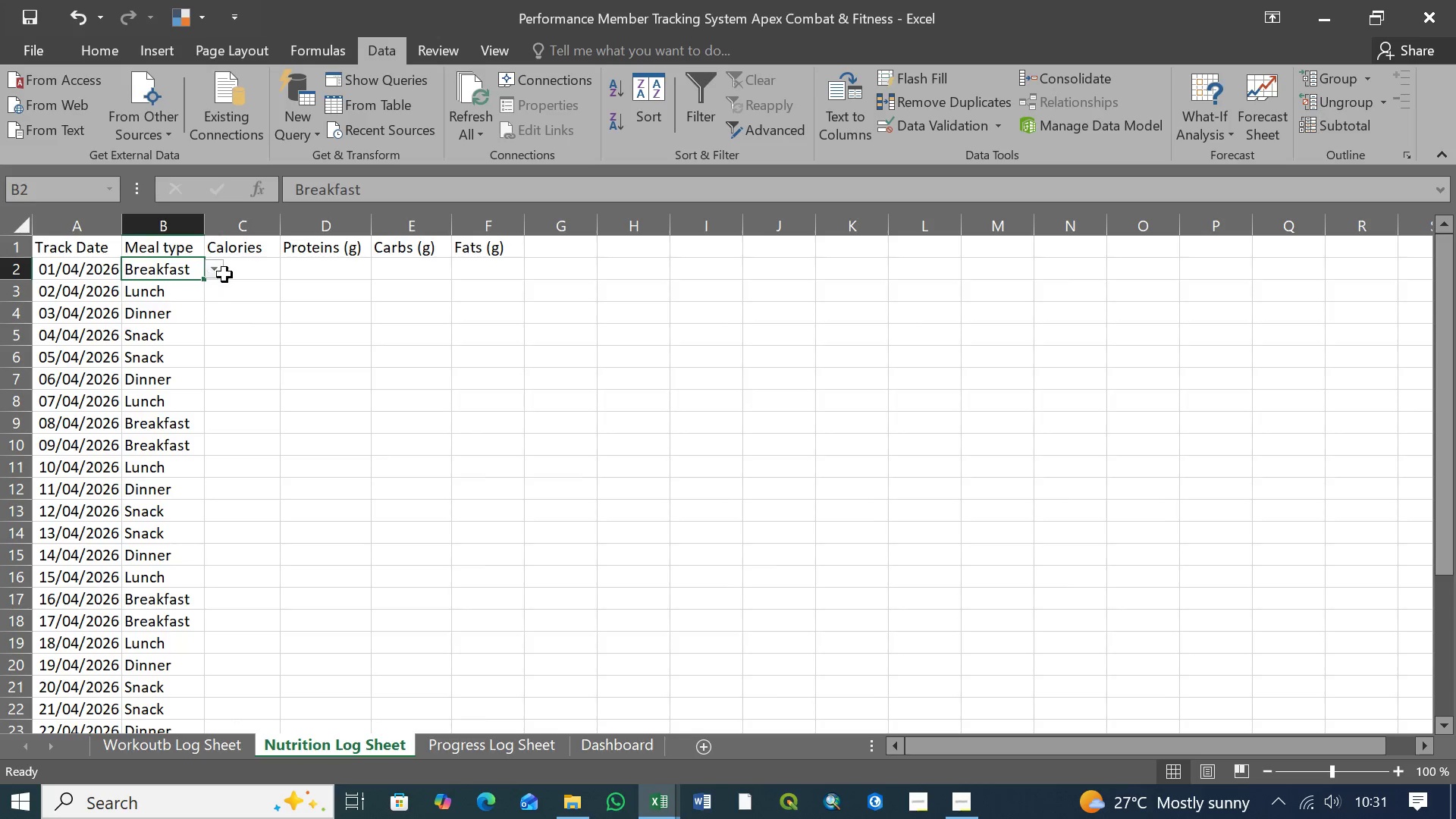 
left_click([247, 270])
 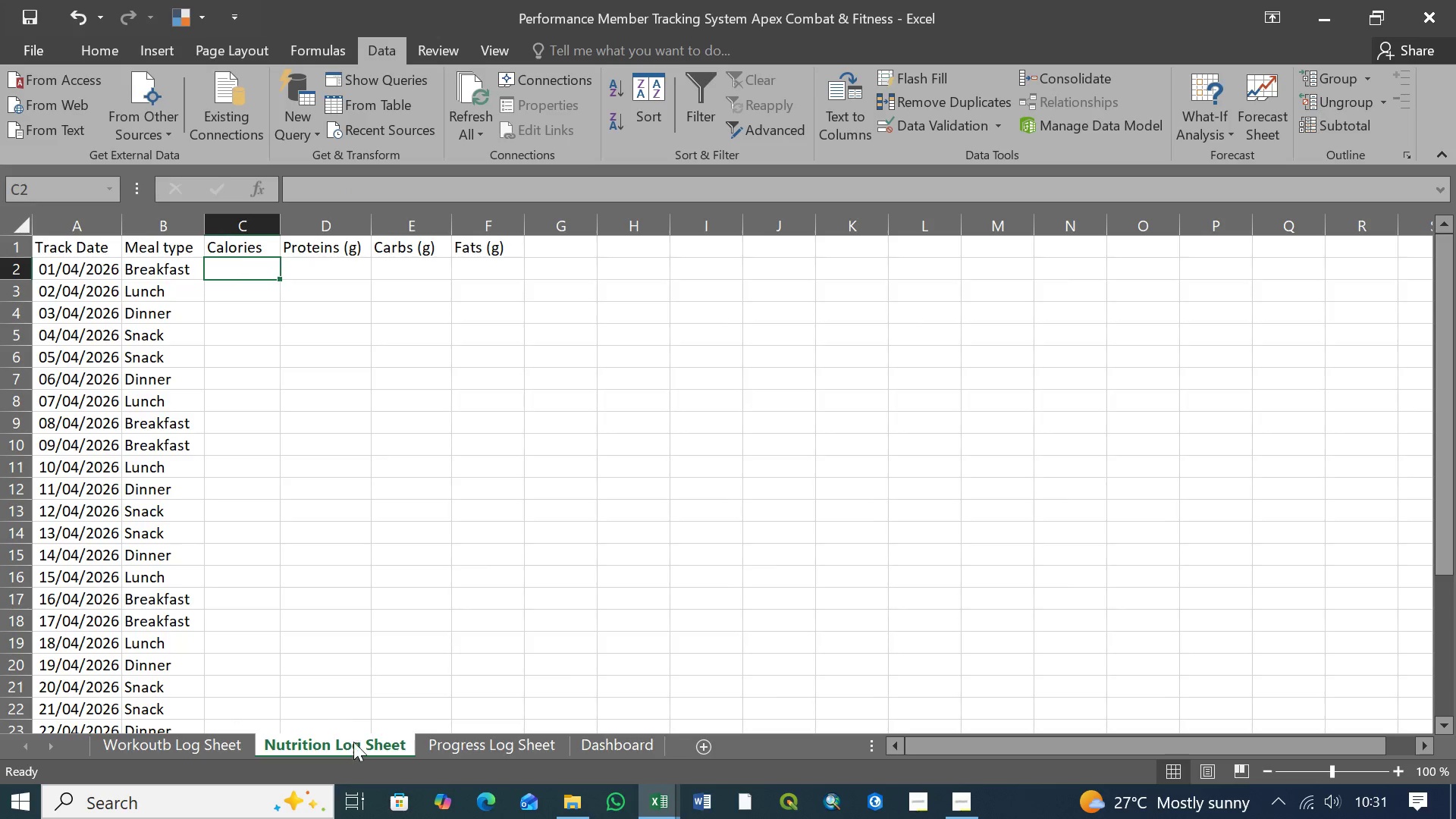 
mouse_move([655, 788])
 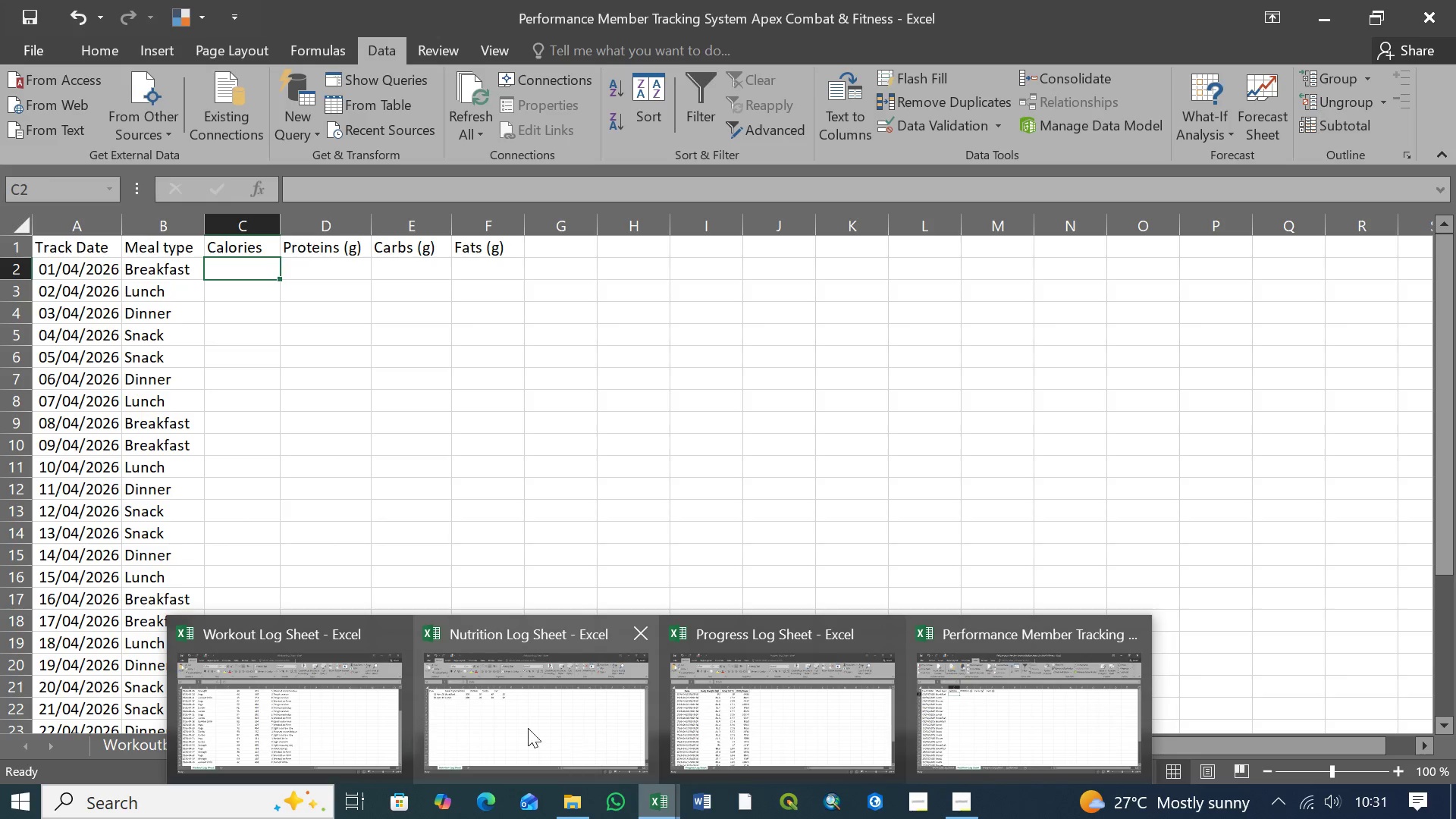 
left_click([520, 724])
 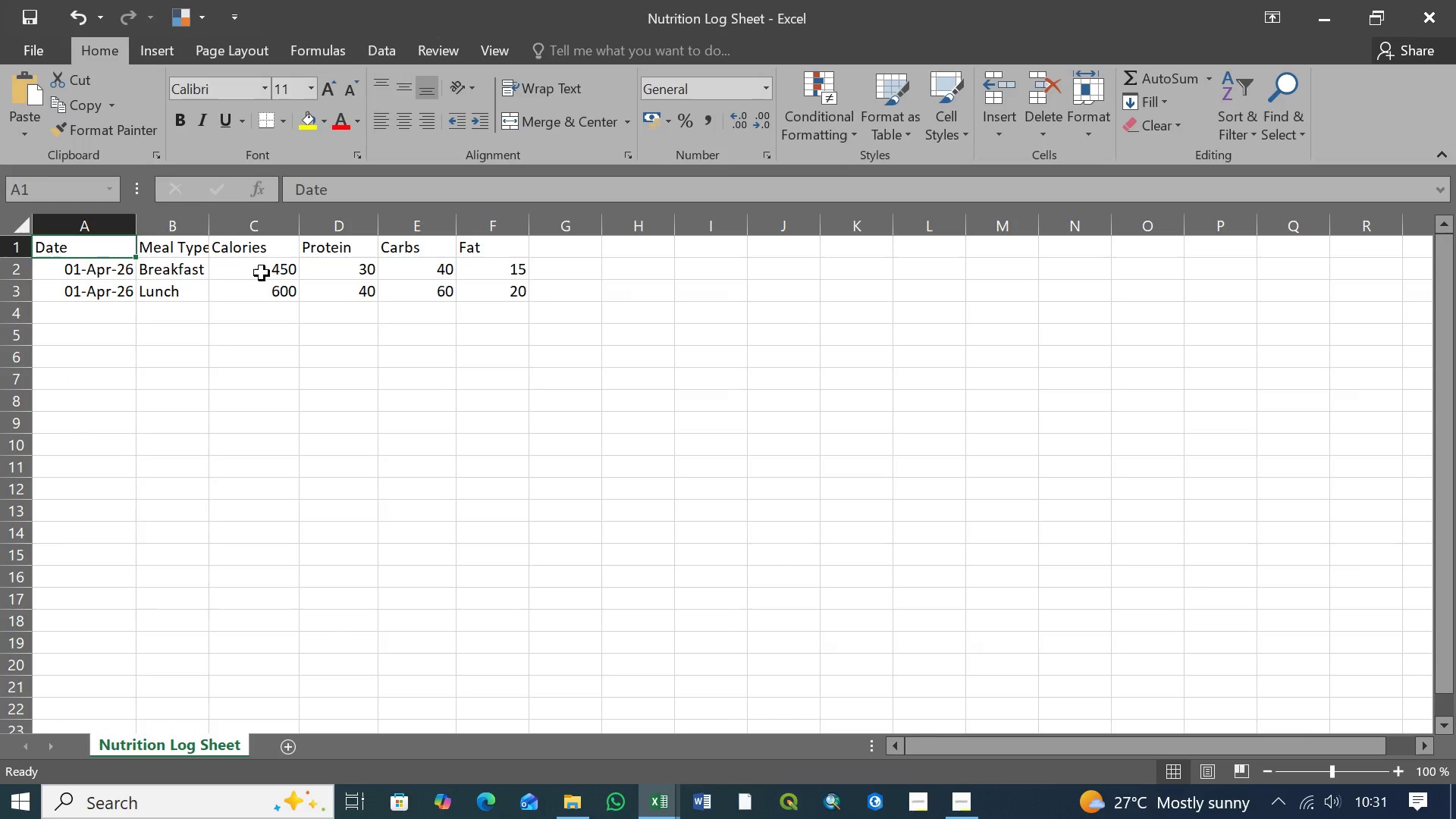 
left_click([265, 271])
 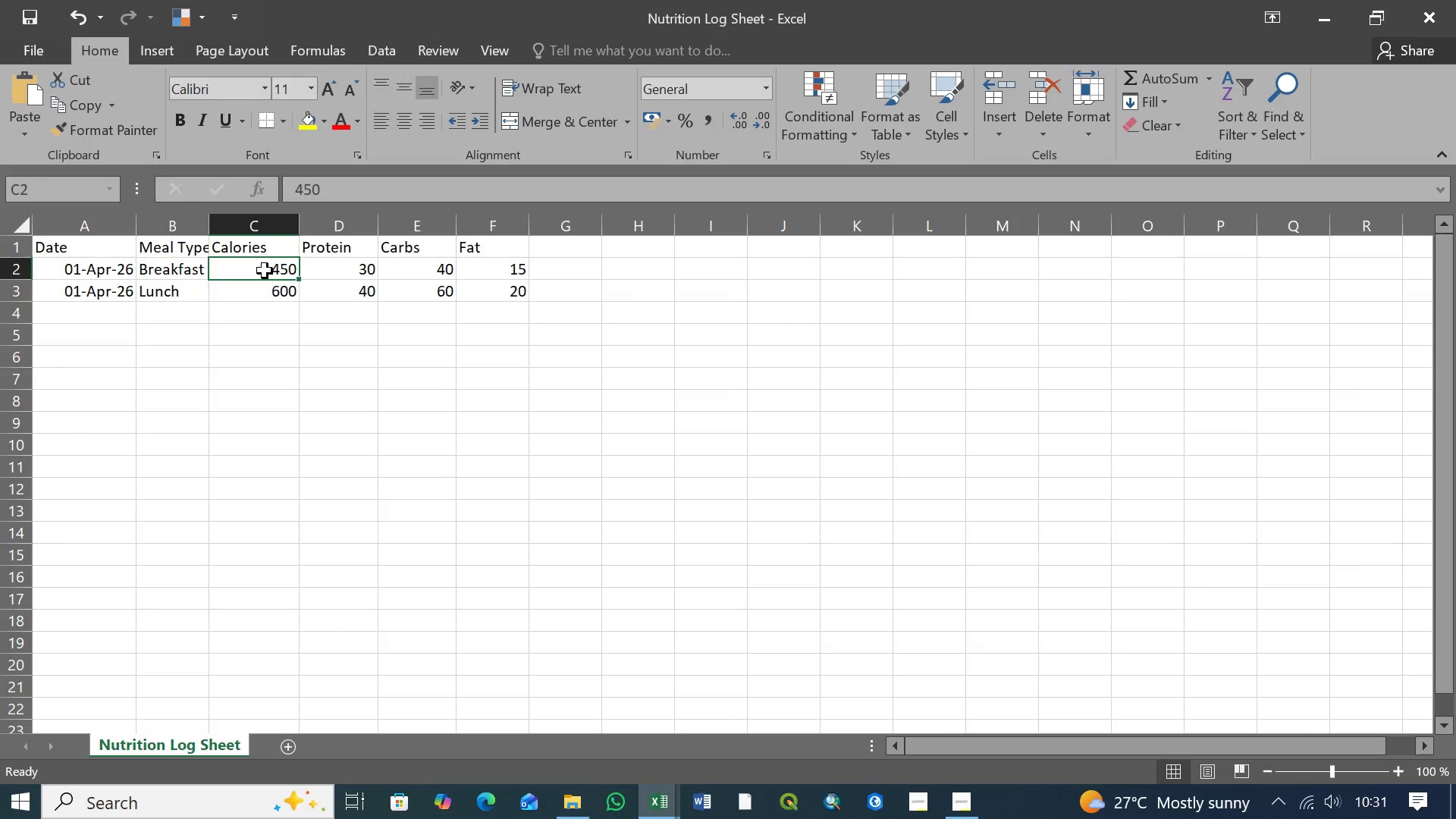 
hold_key(key=ShiftLeft, duration=1.25)
left_click([269, 297])
 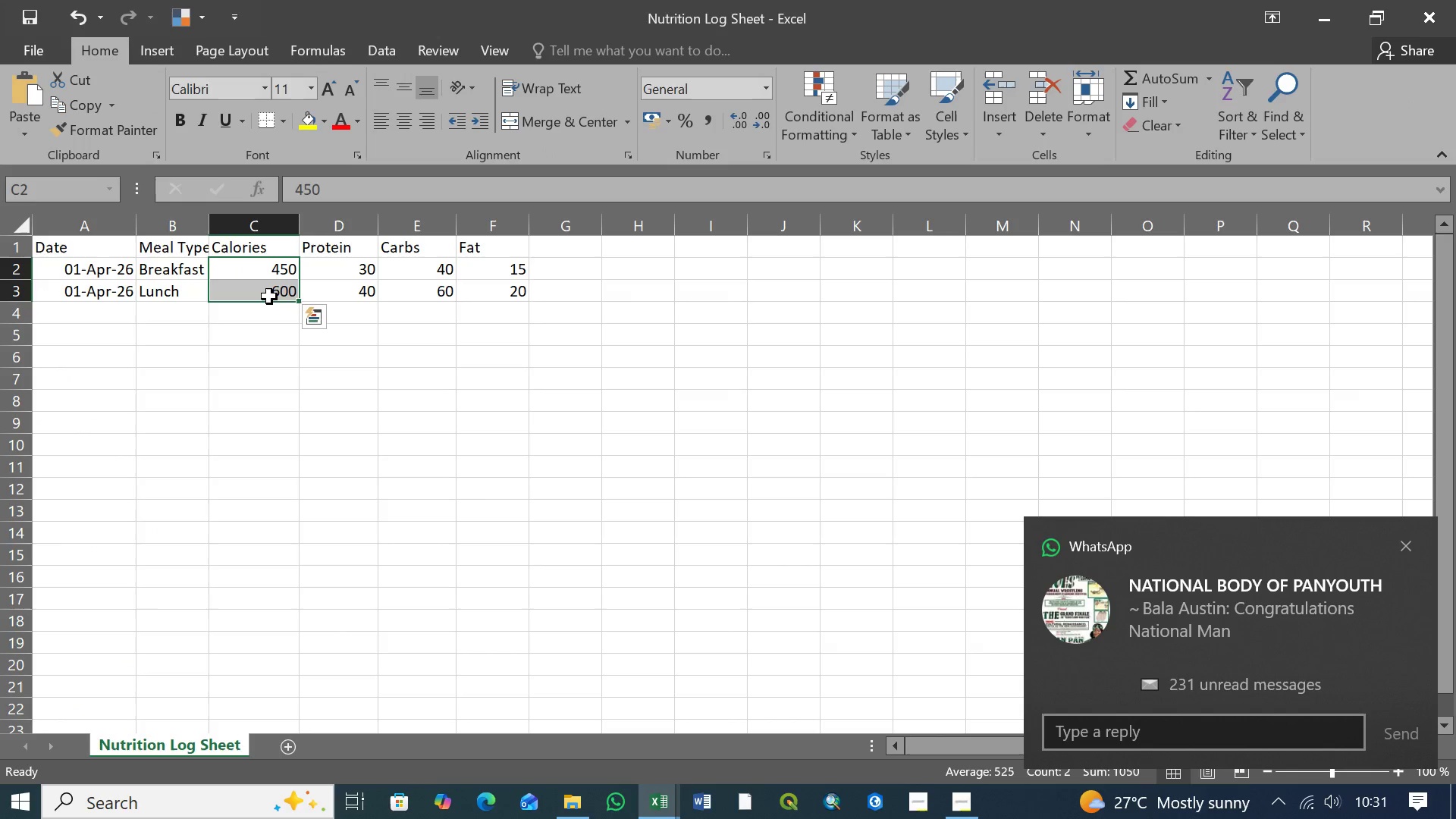 
key(Control+C)
 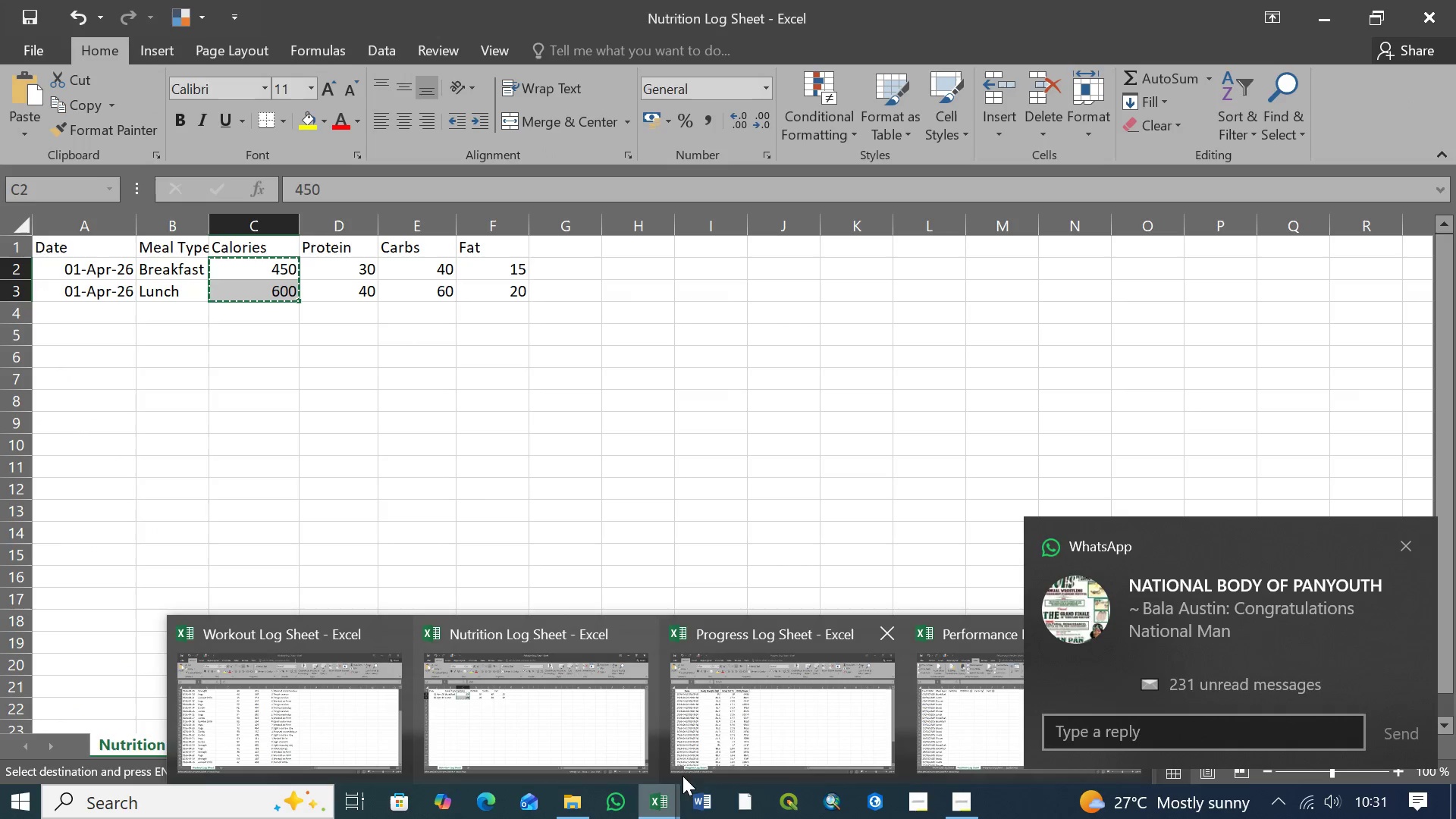 
left_click([952, 726])
 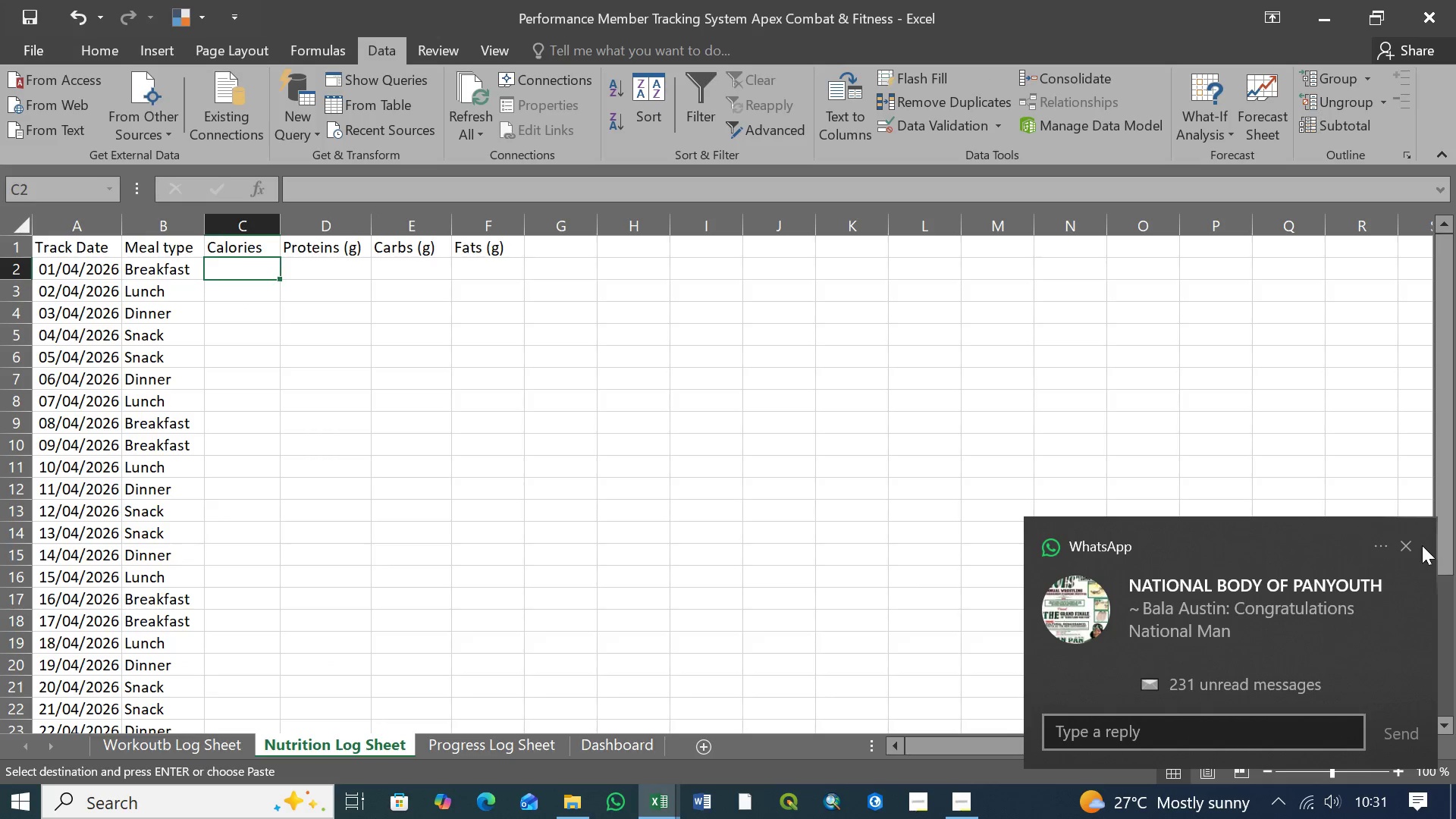 
left_click([1409, 546])
 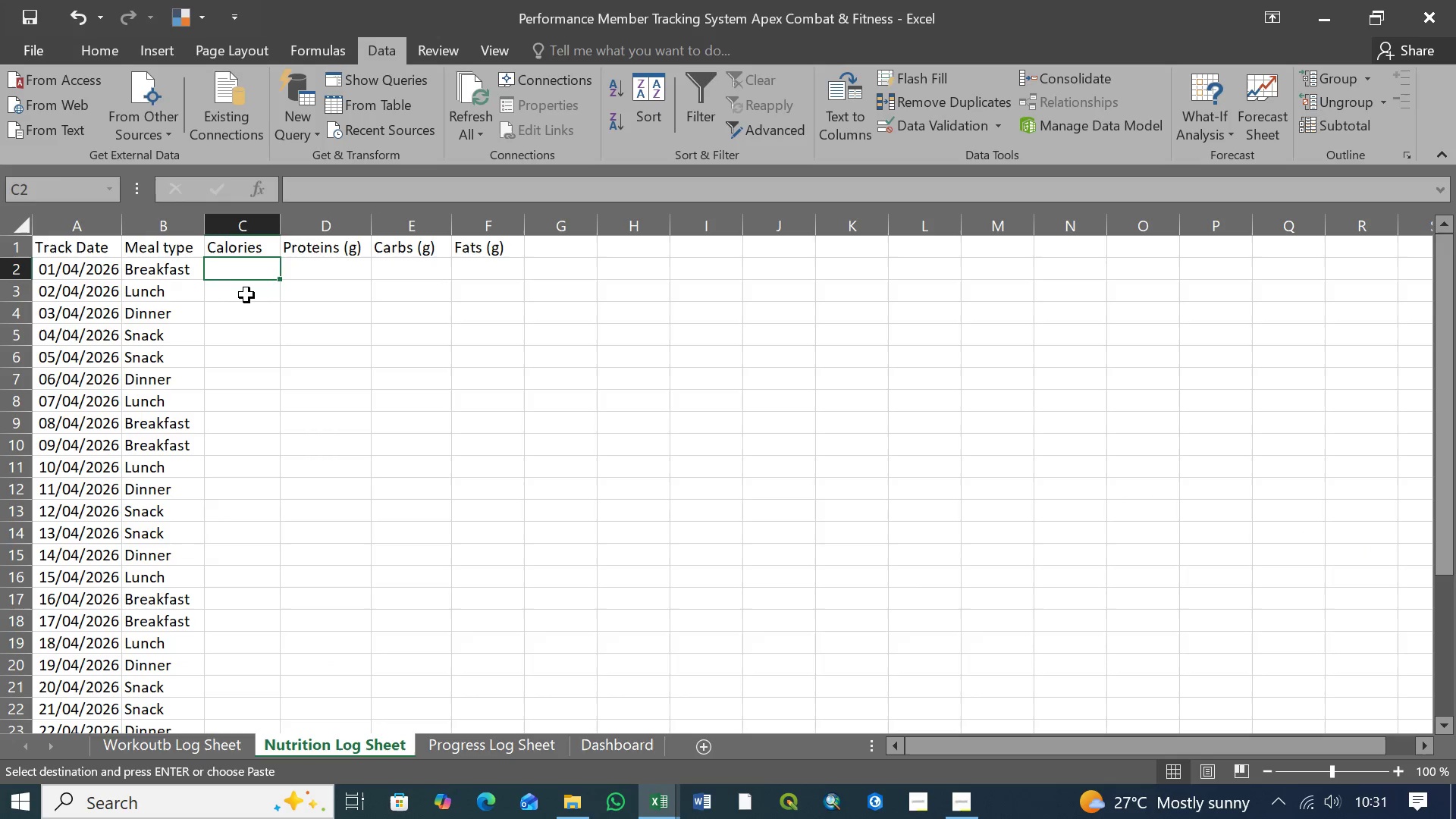 
left_click([231, 264])
 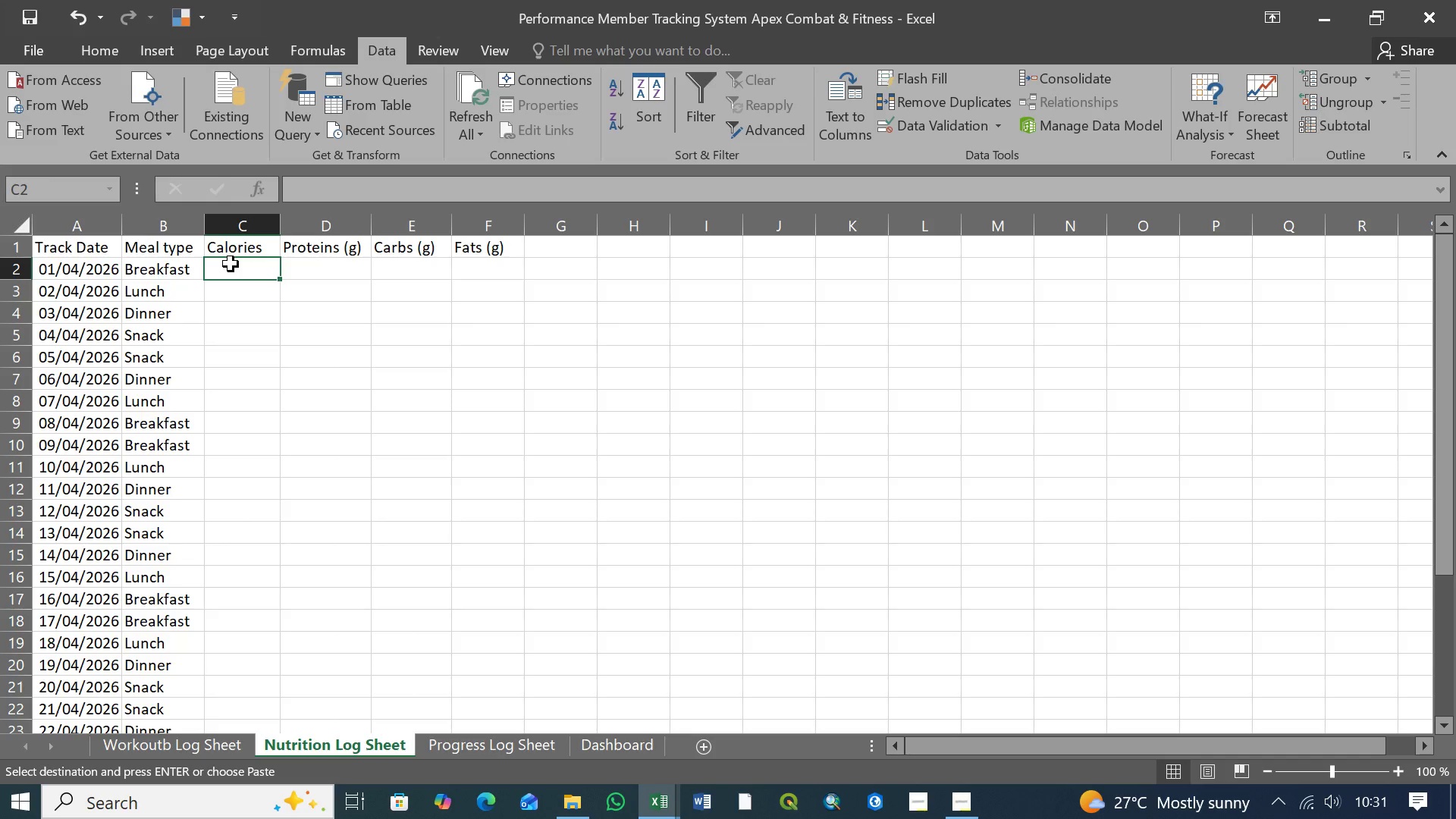 
key(Control+V)
 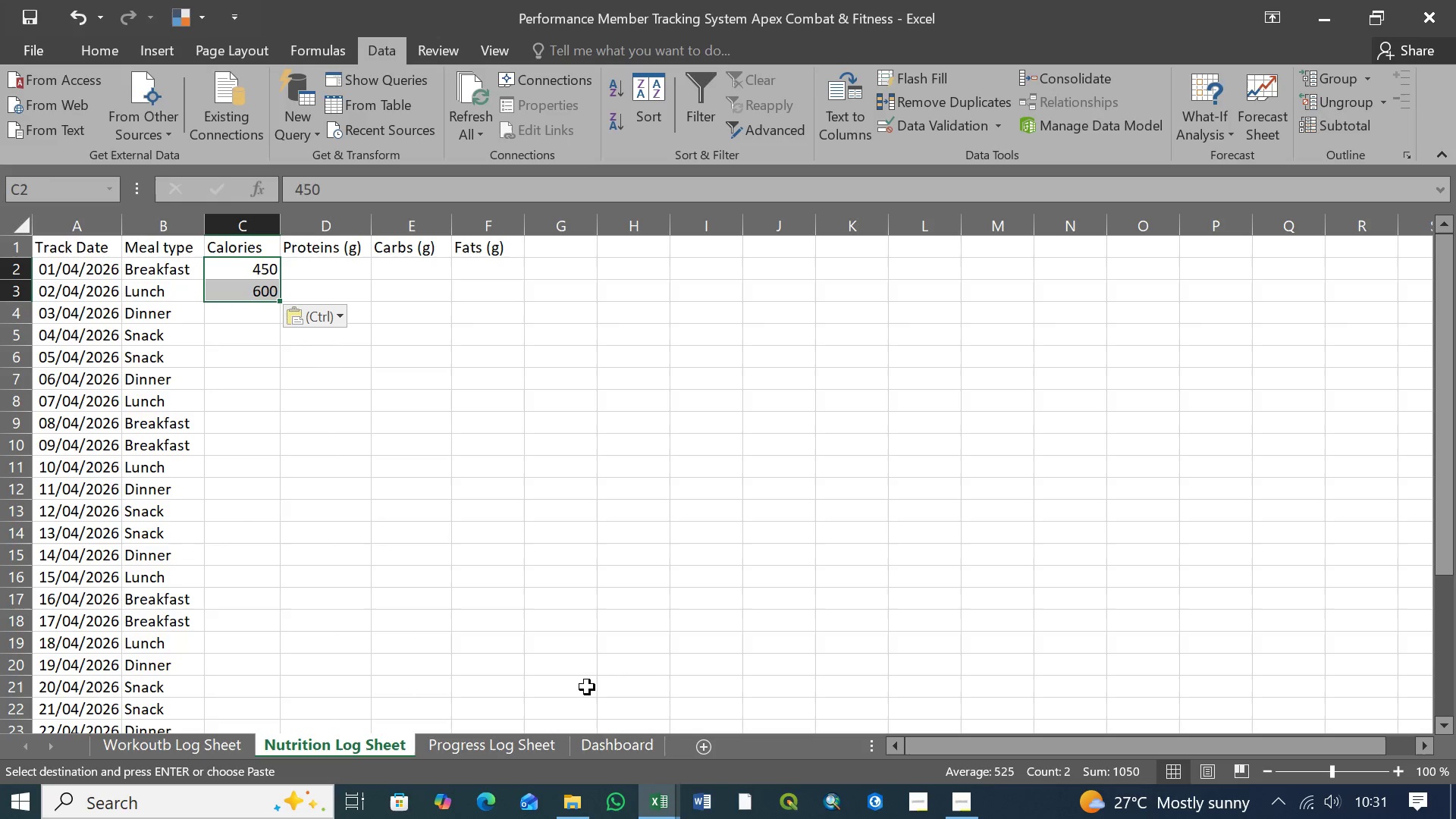 
wait(7.83)
 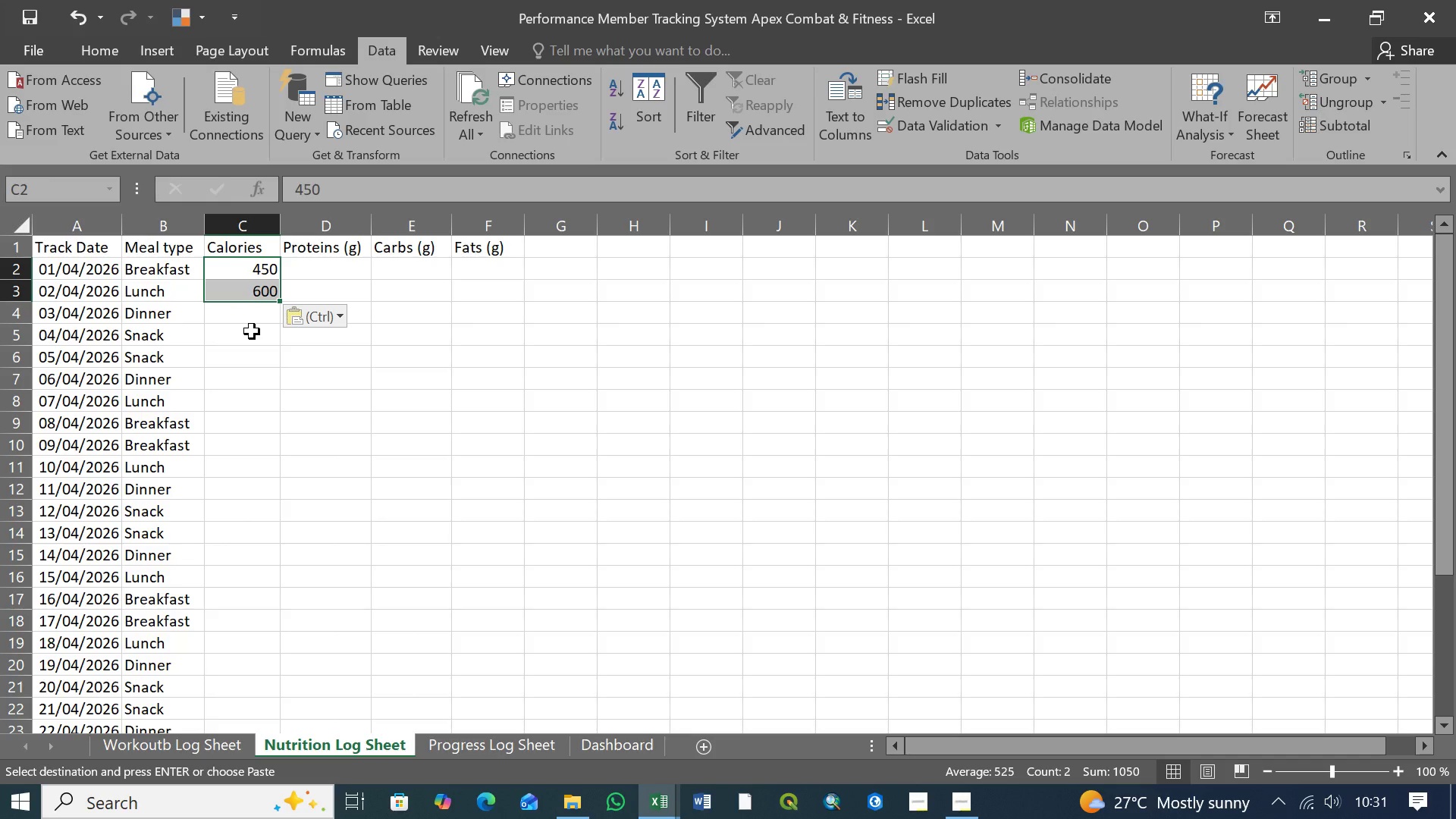 
left_click([187, 745])
 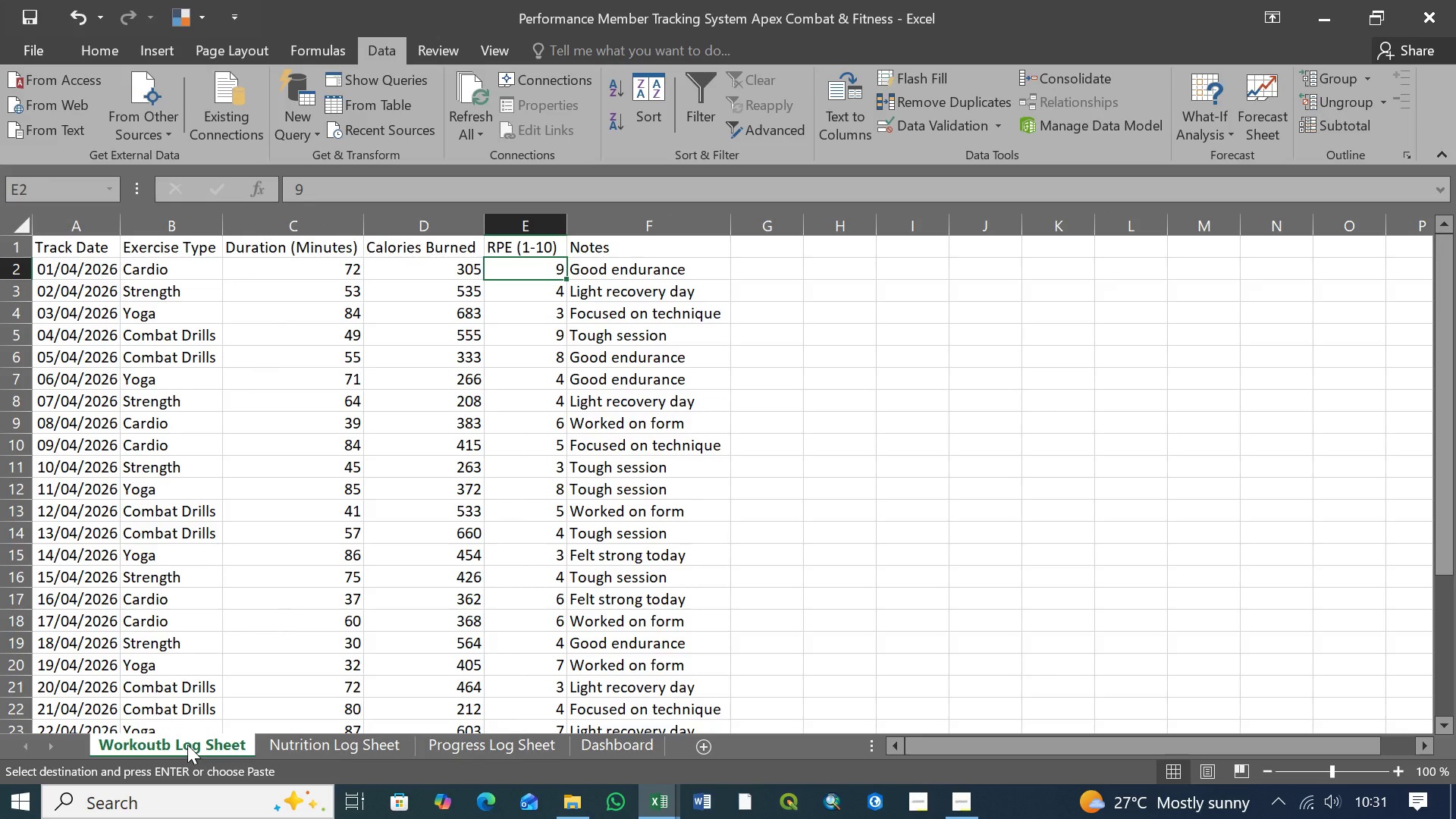 
left_click([317, 742])
 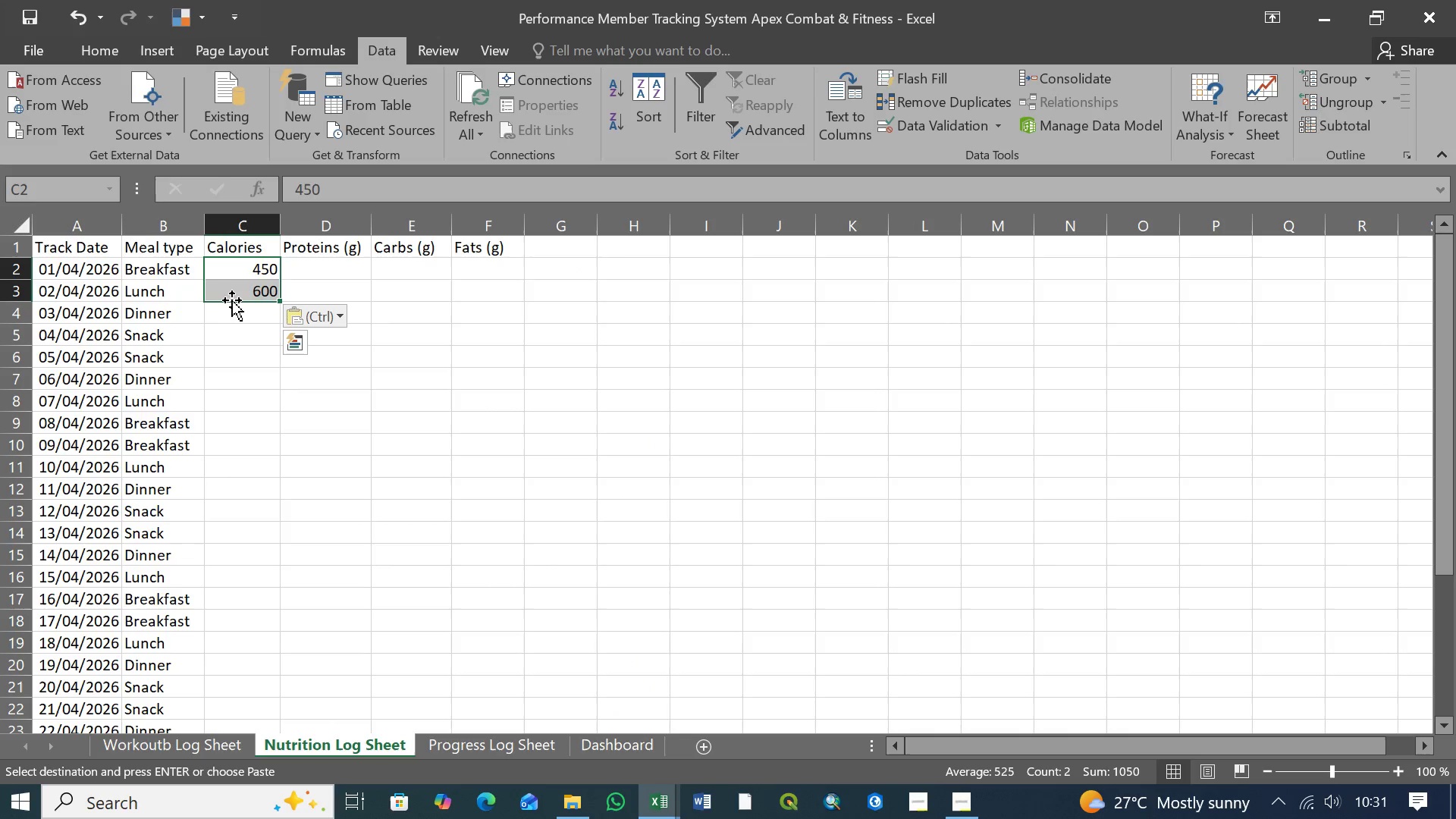 
wait(5.09)
 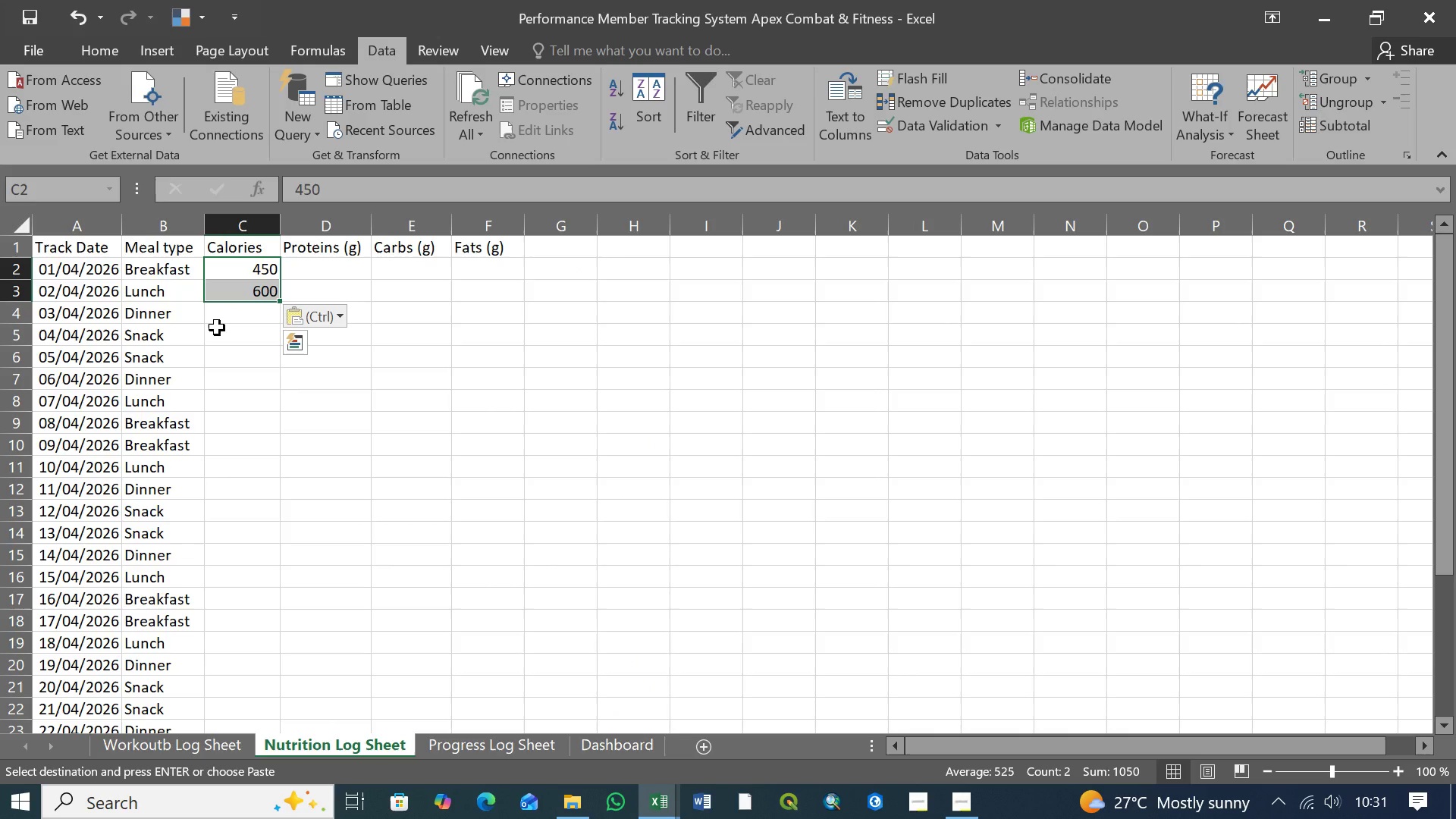 
left_click([255, 315])
 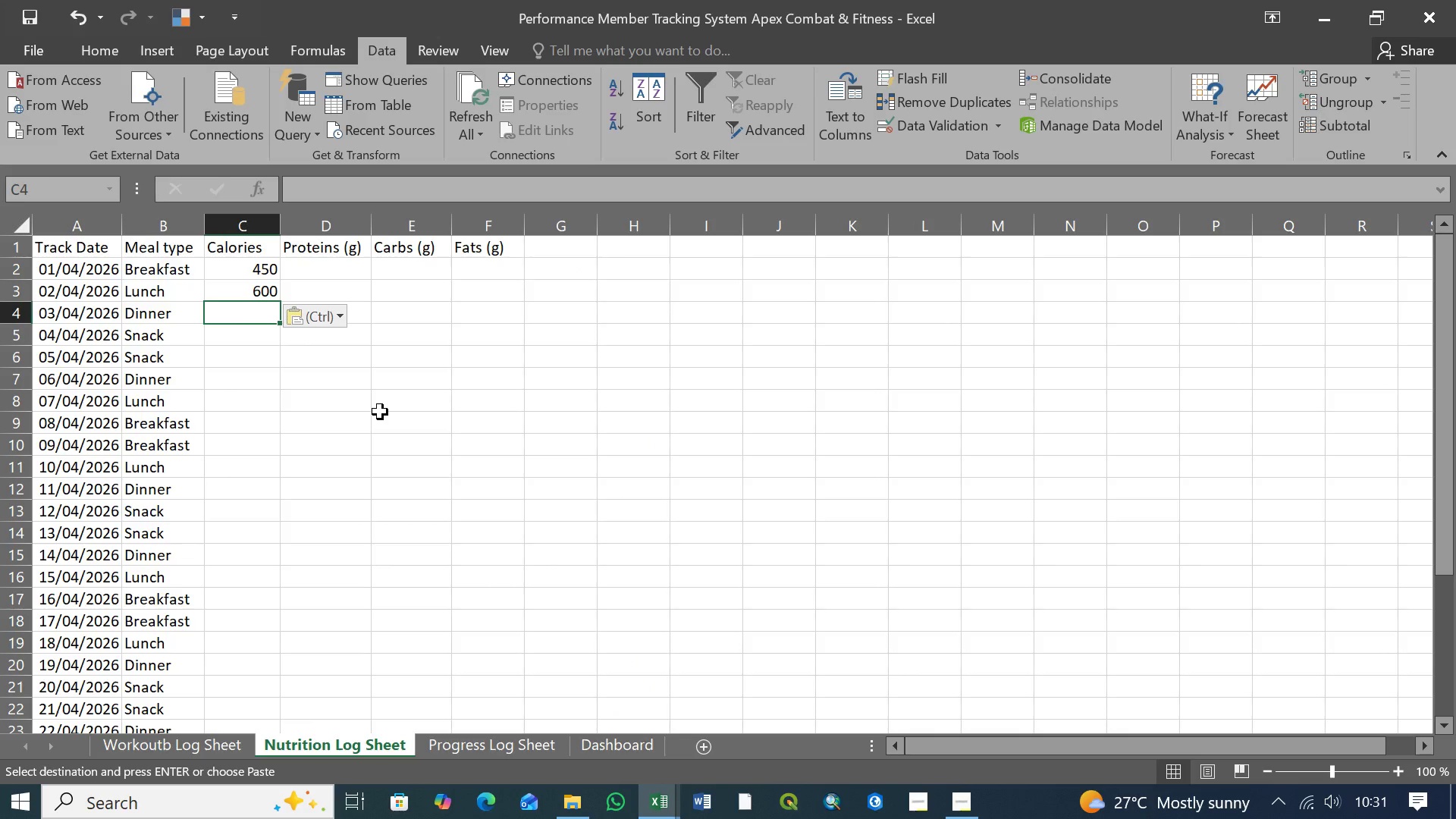 
type(720)
 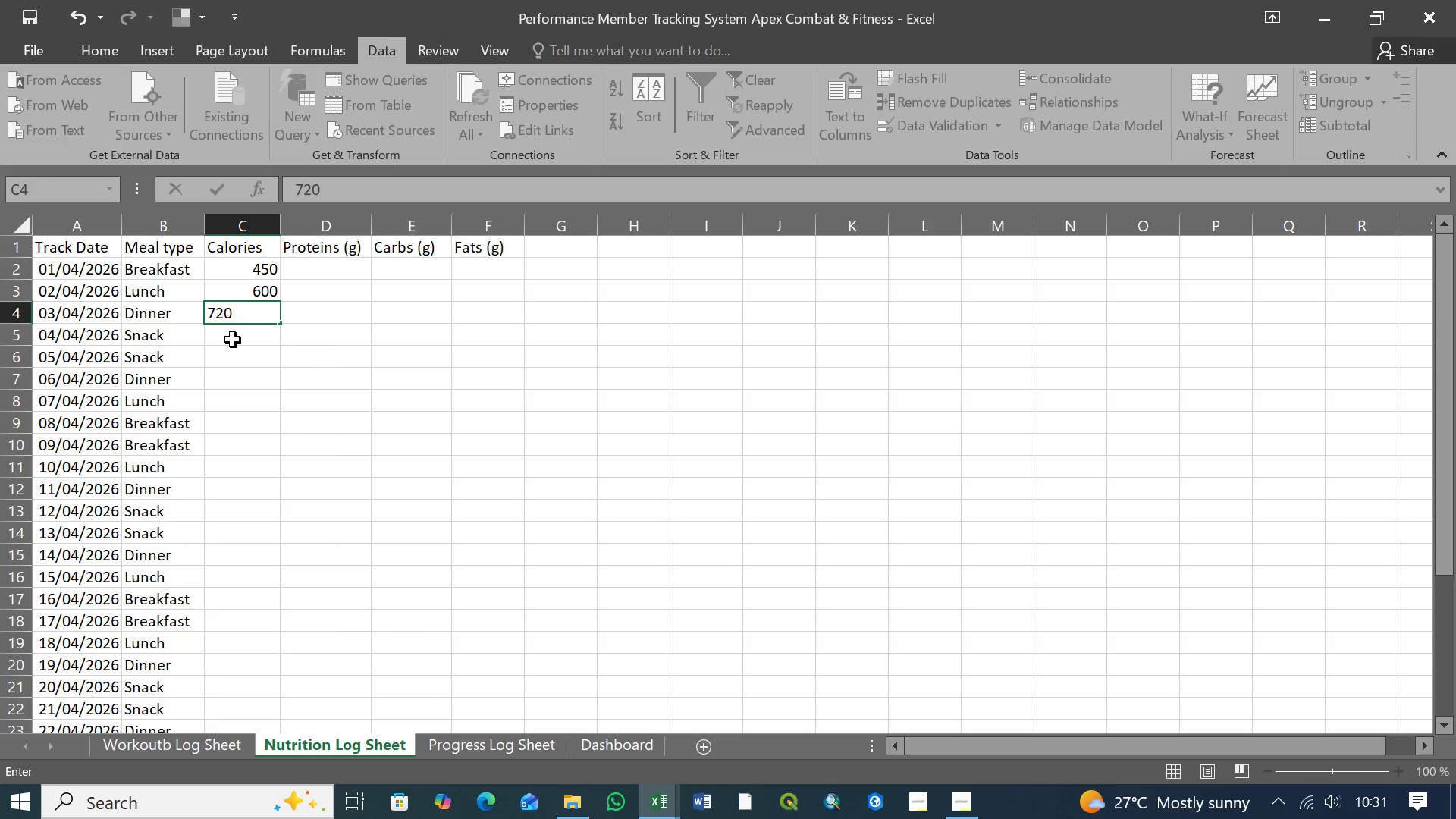 
left_click([237, 337])
 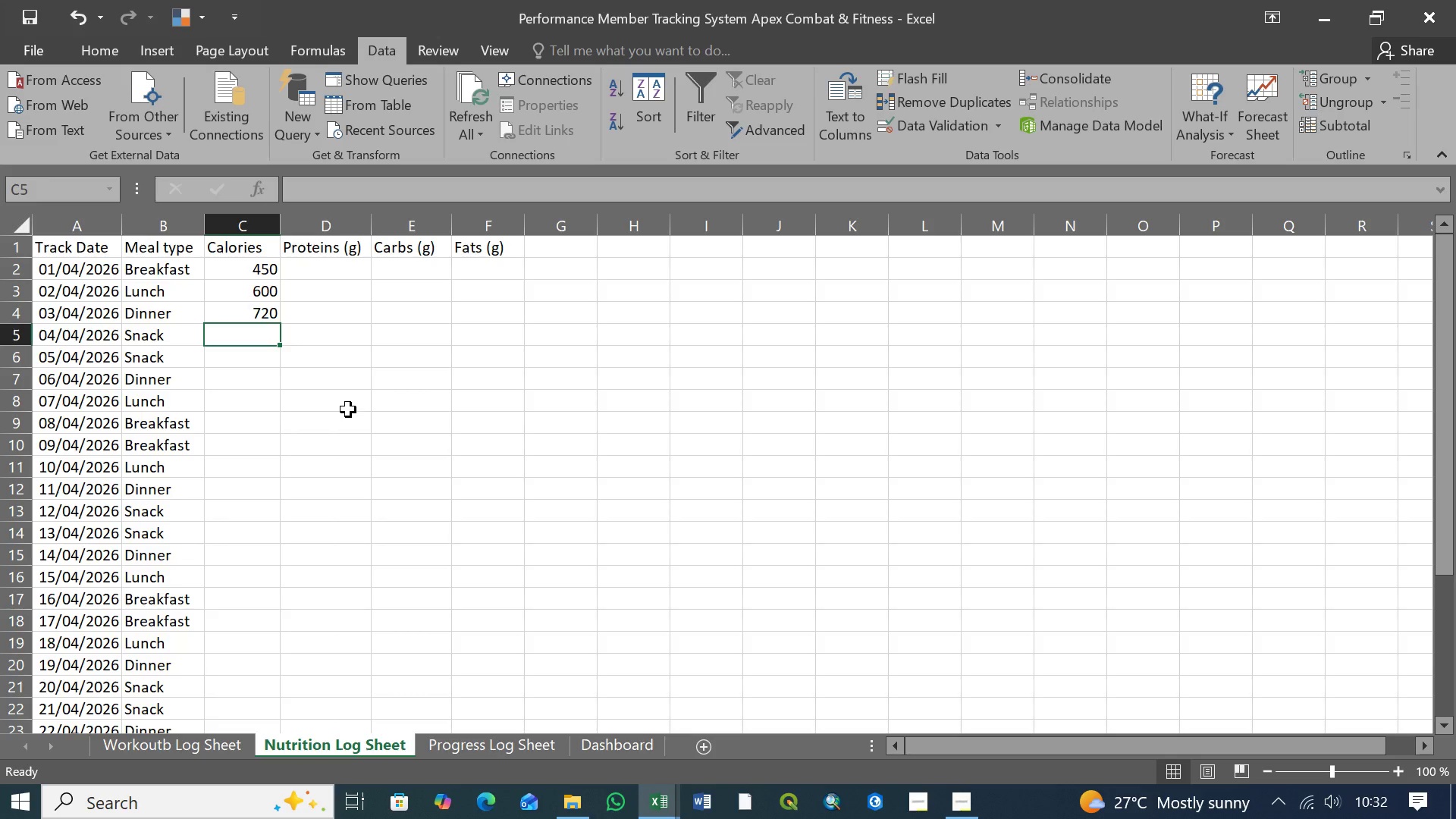 
type(380)
 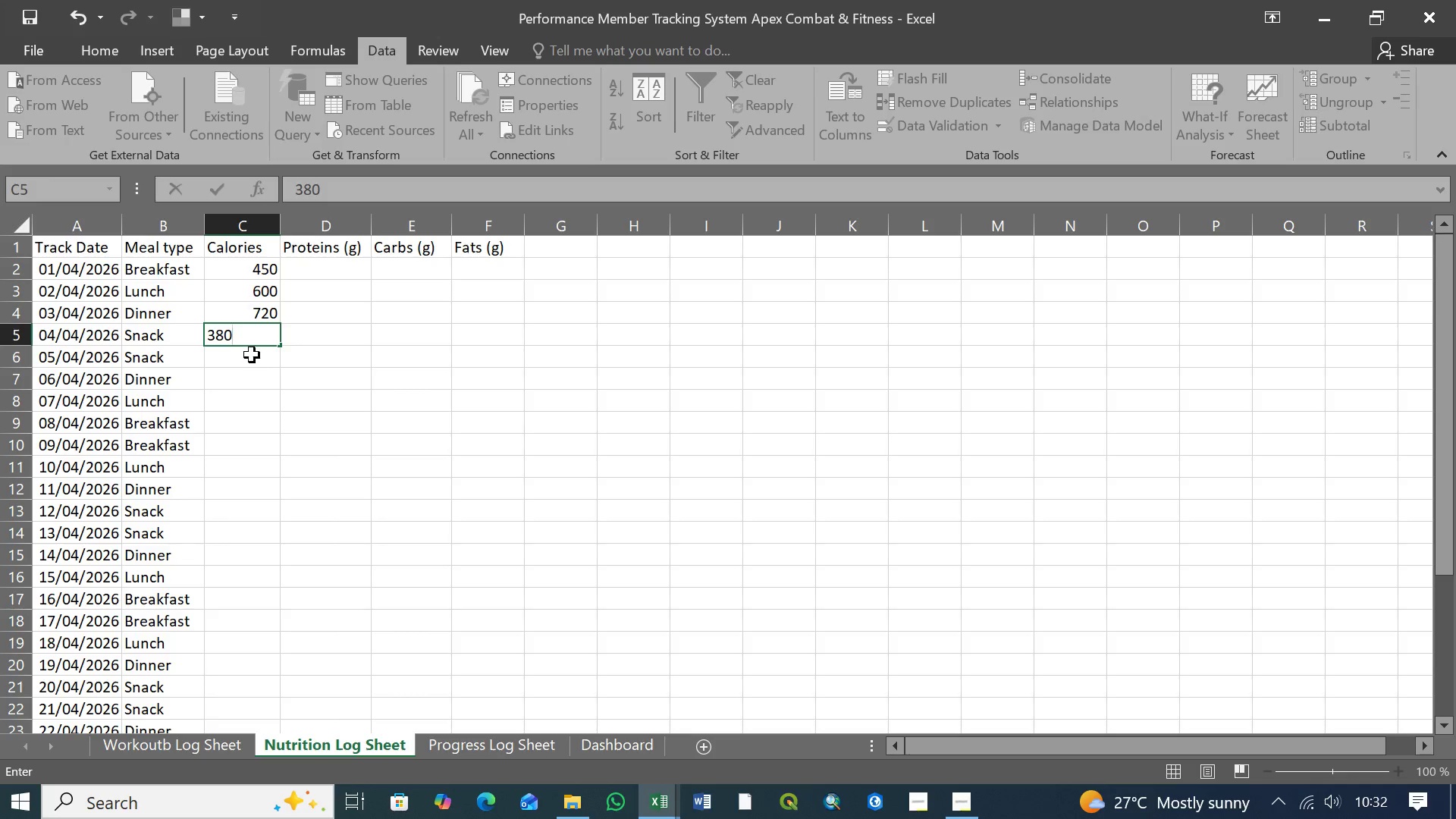 
left_click([234, 365])
 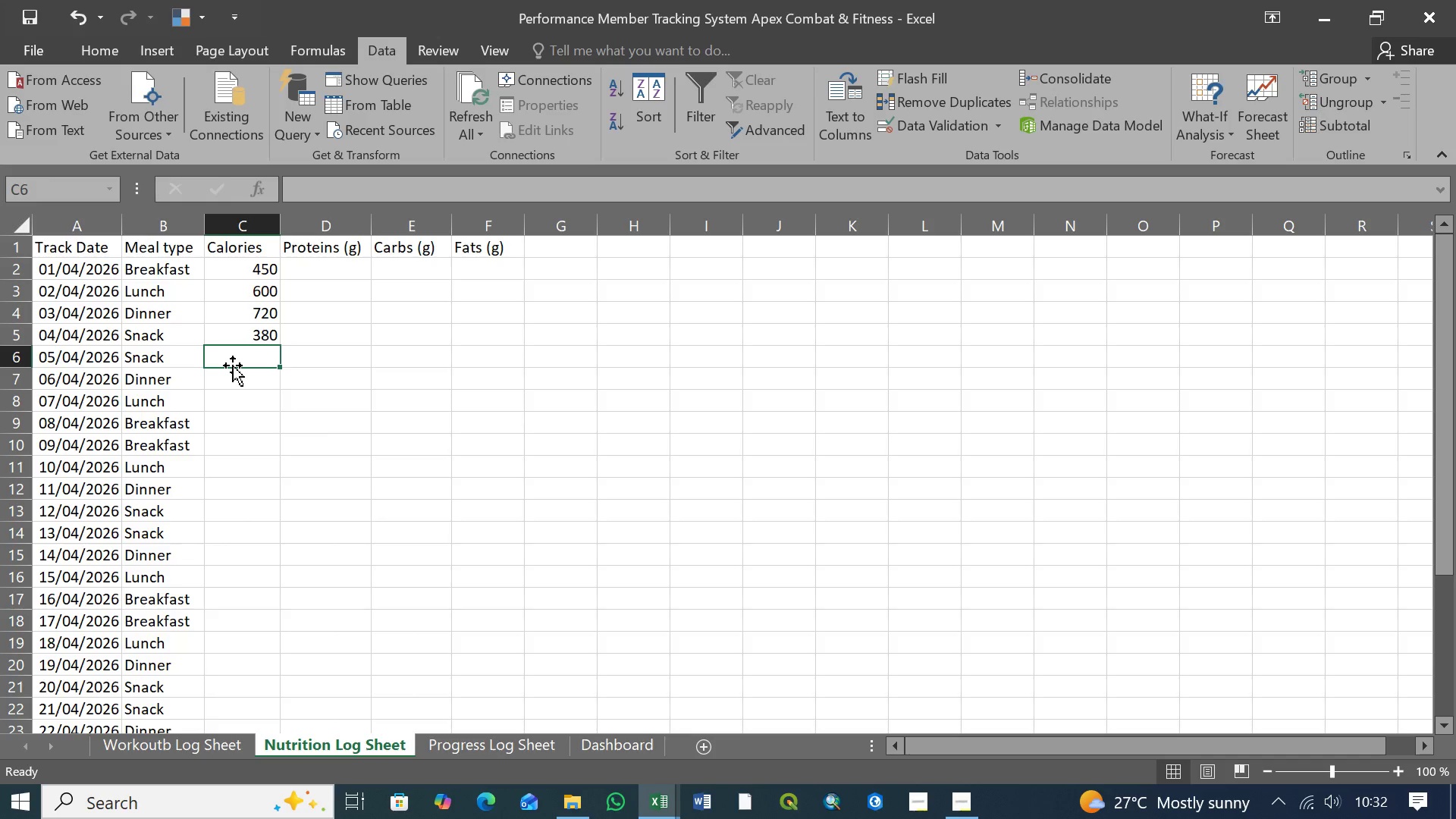 
wait(6.72)
 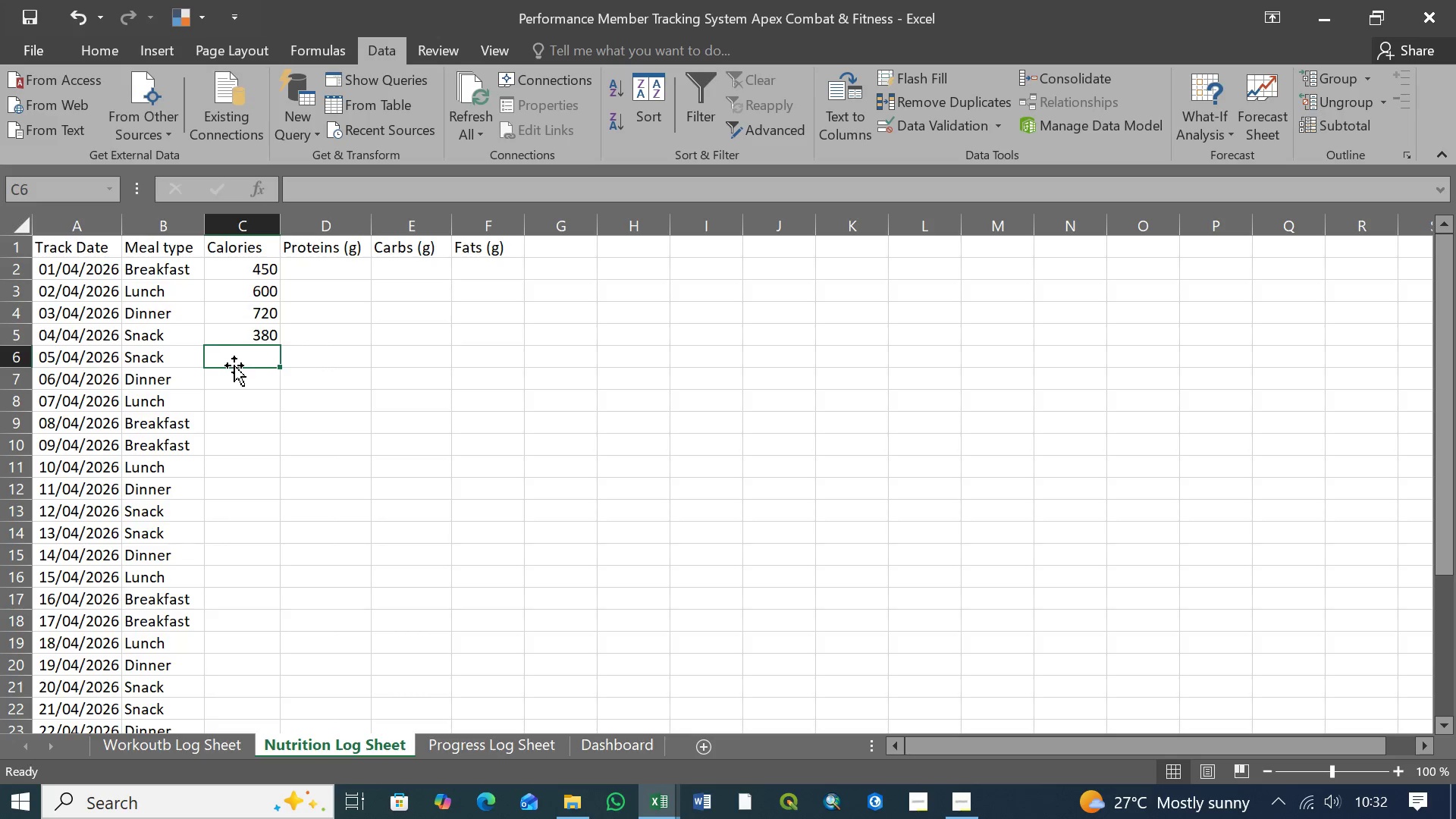 
type(350)
 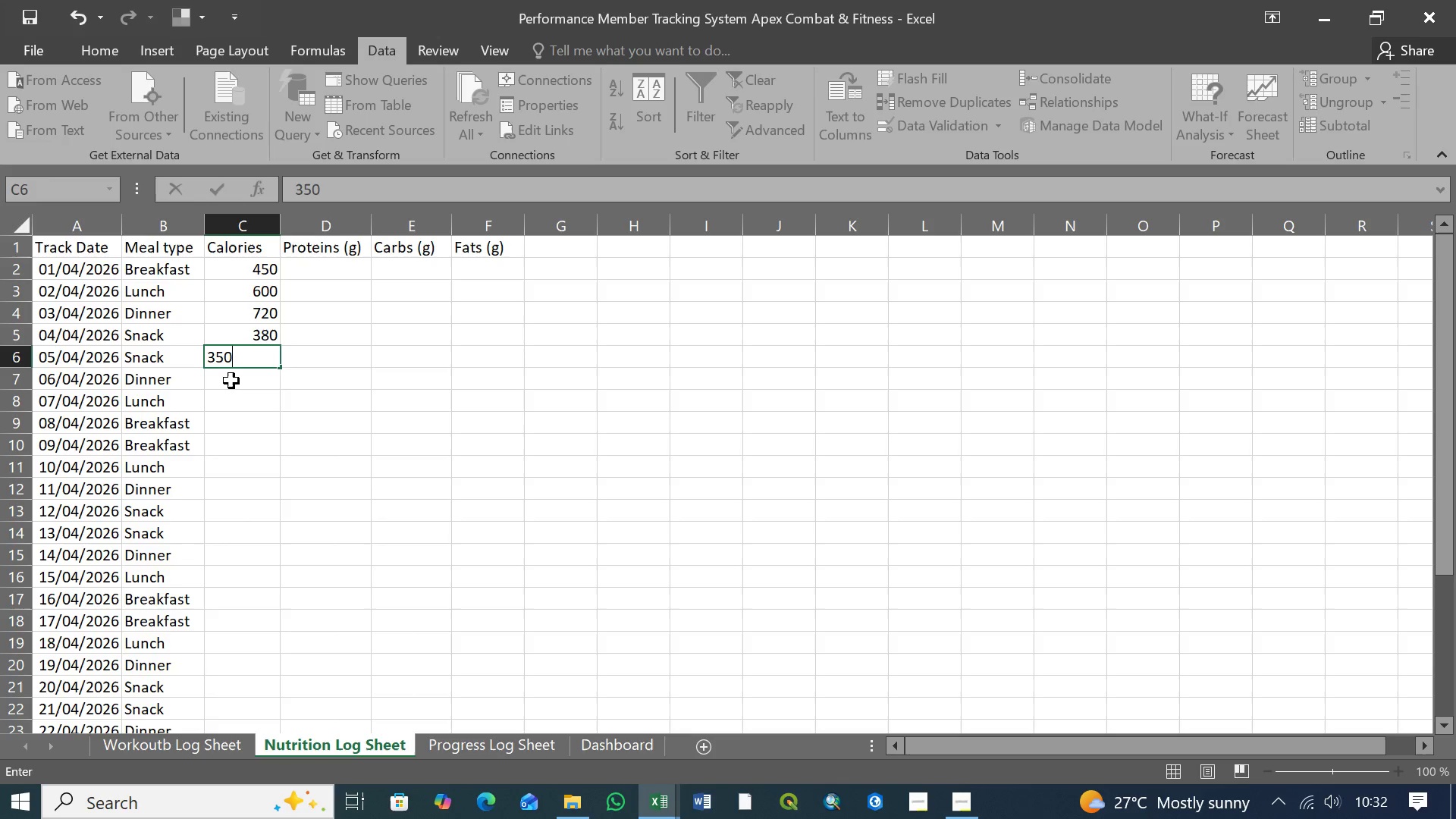 
left_click([231, 381])
 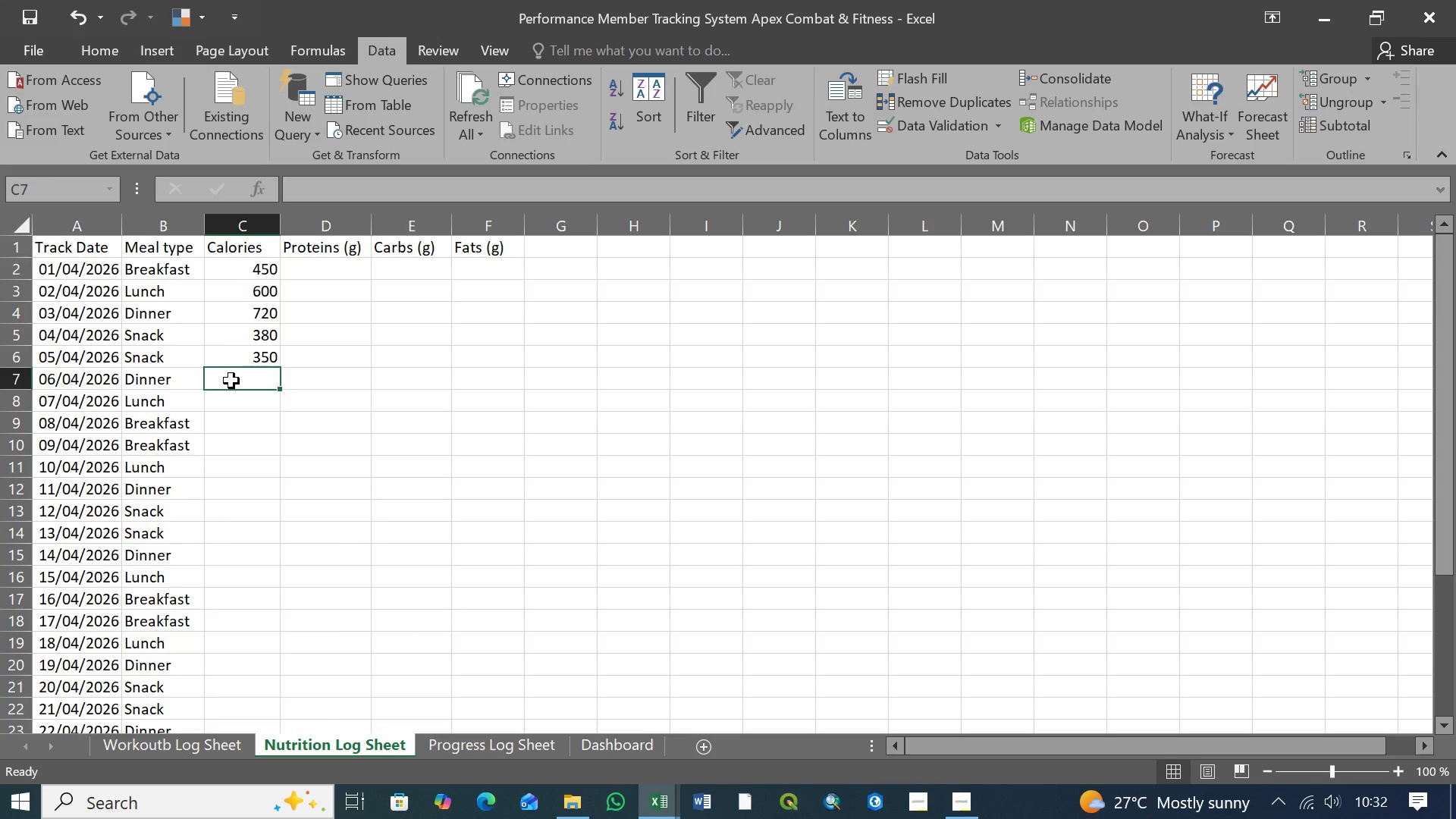 
type(750)
 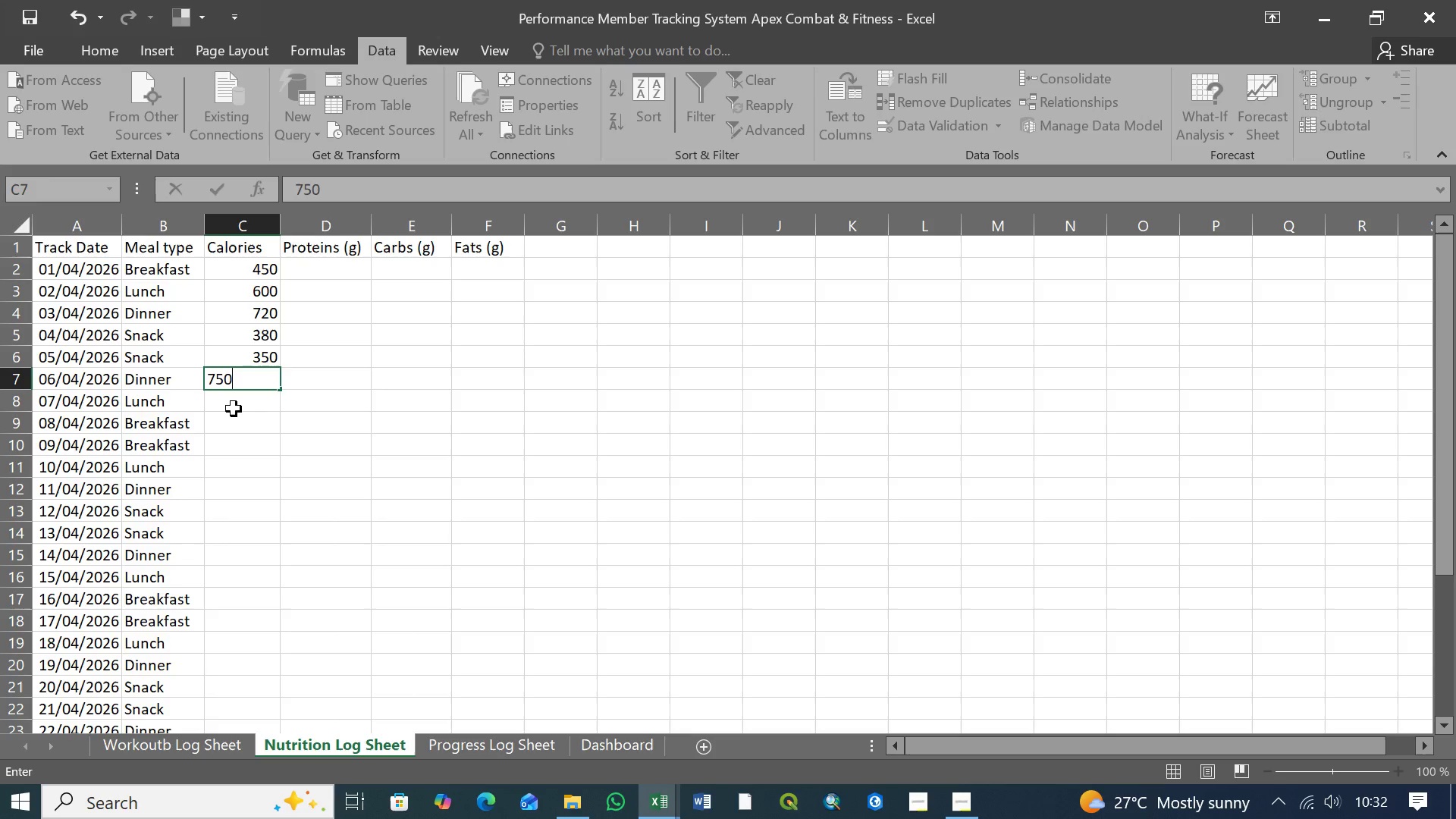 
left_click([234, 409])
 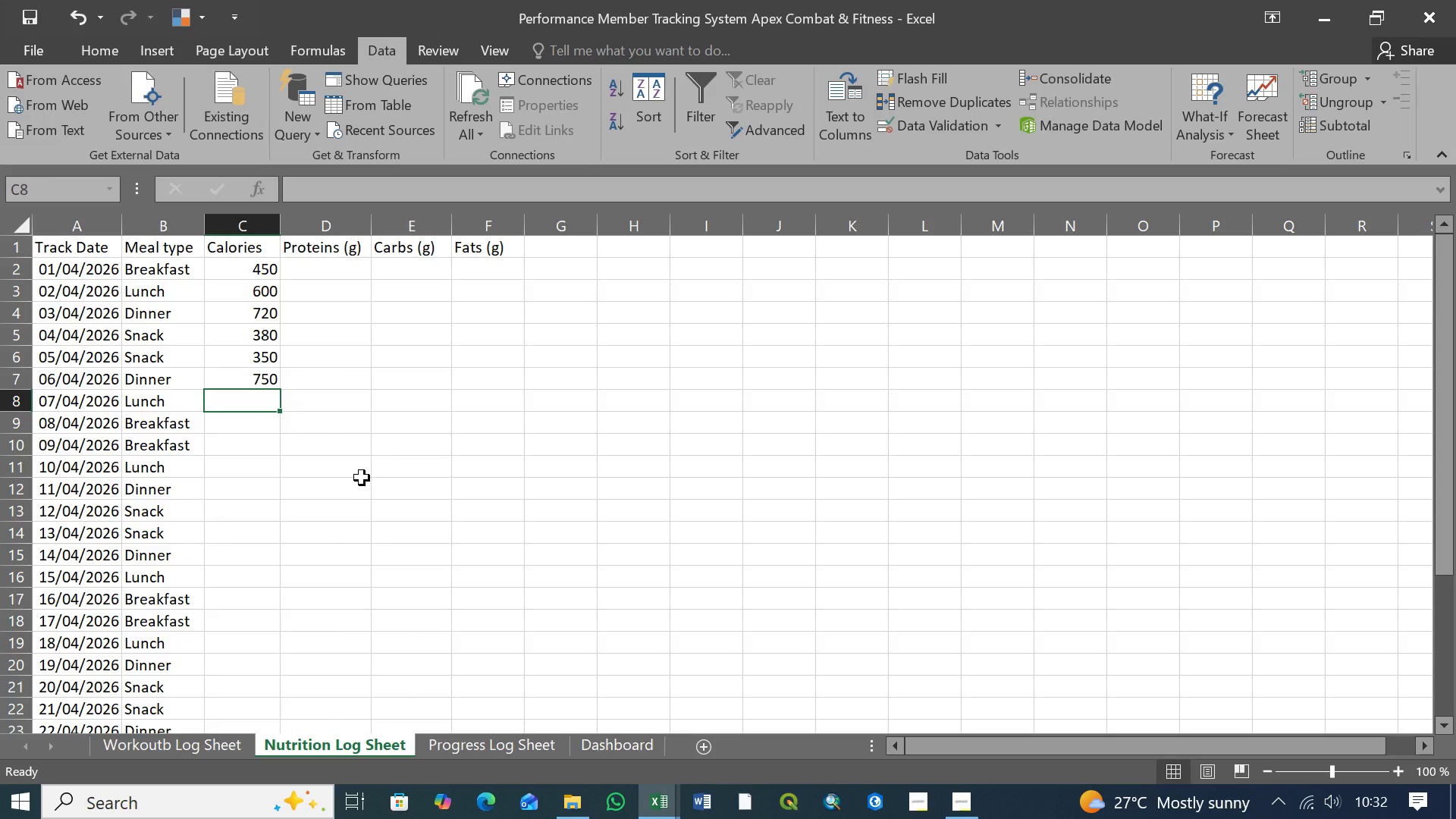 
type(615)
 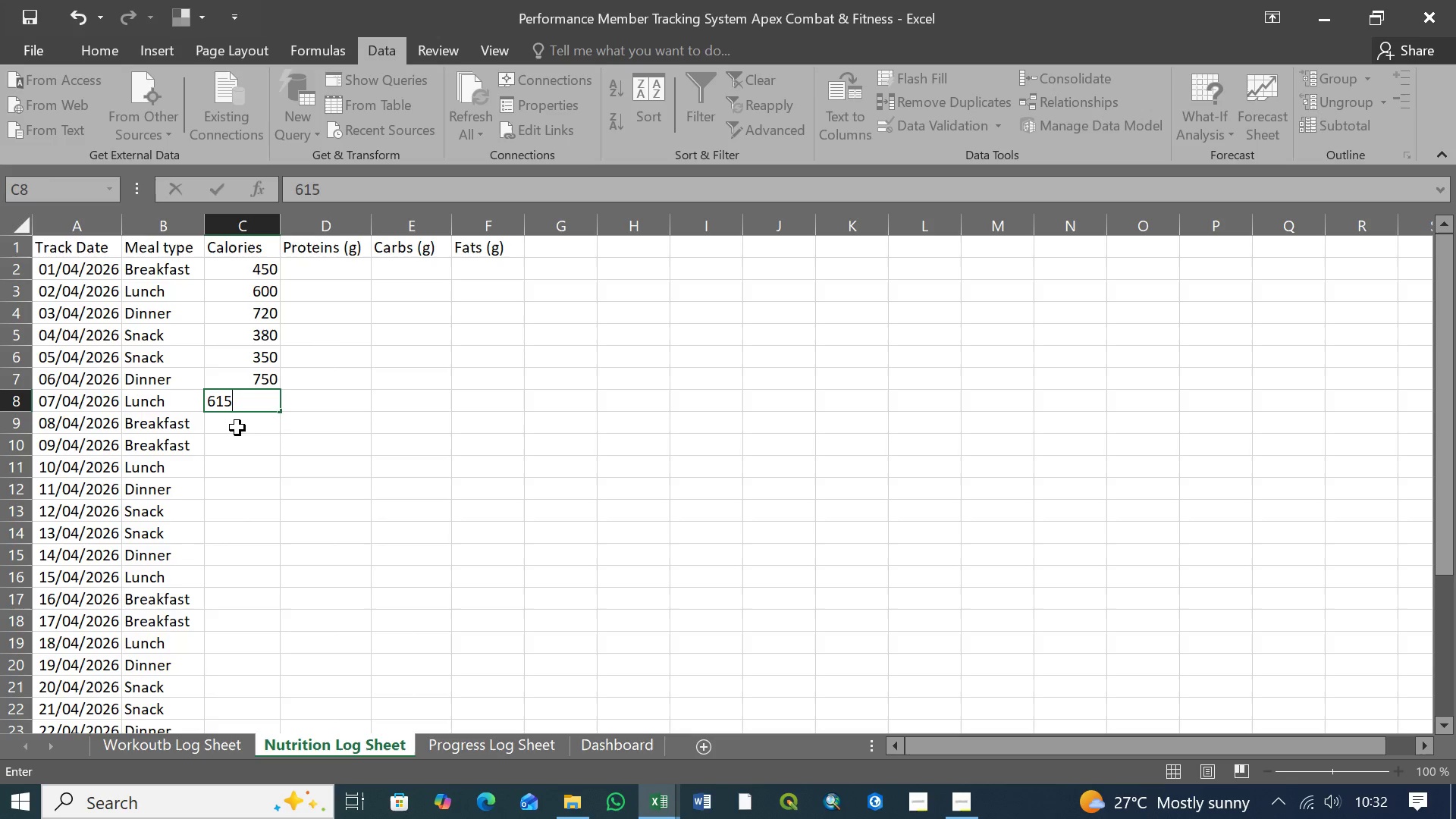 
left_click([237, 428])
 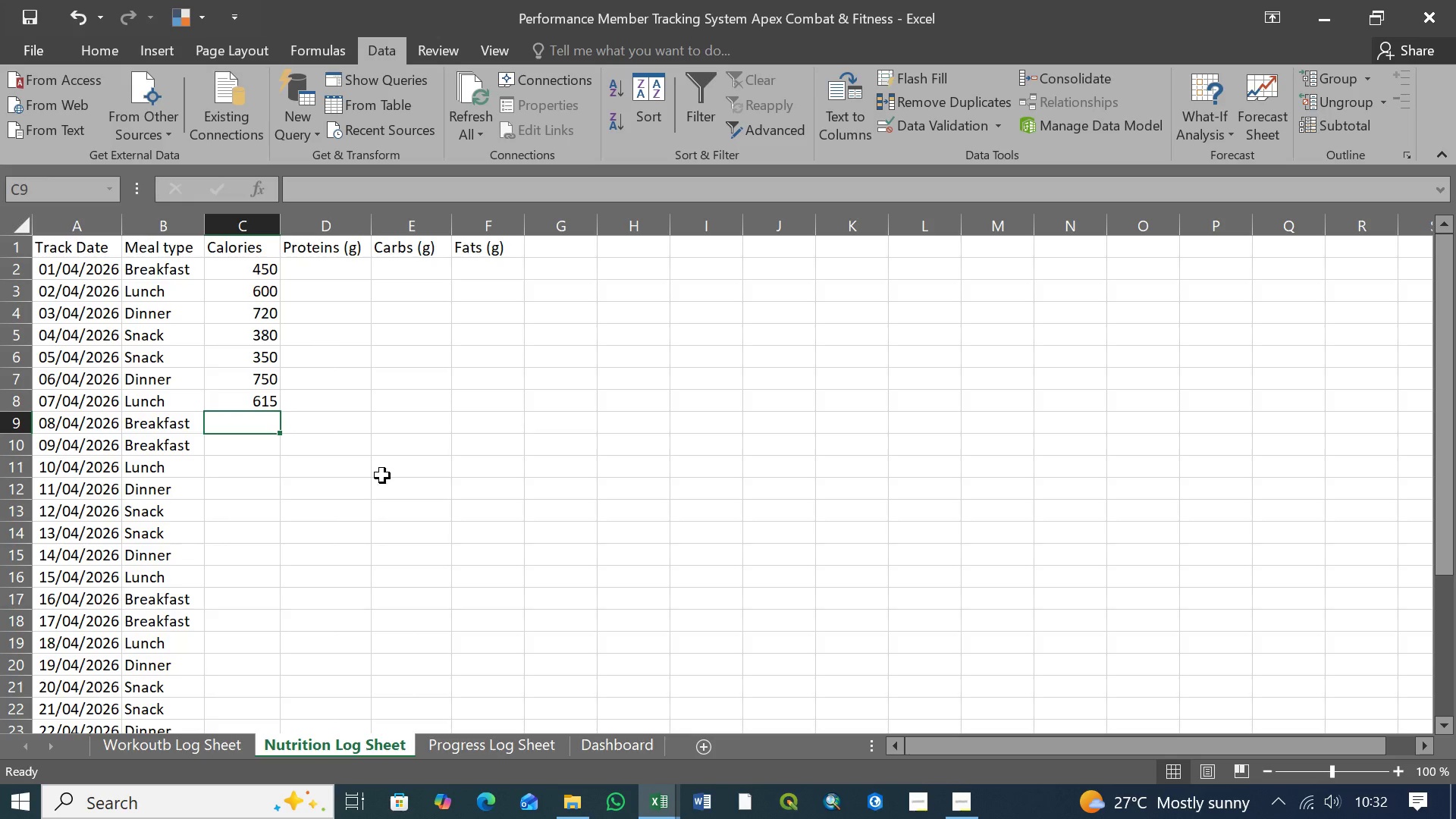 
wait(6.22)
 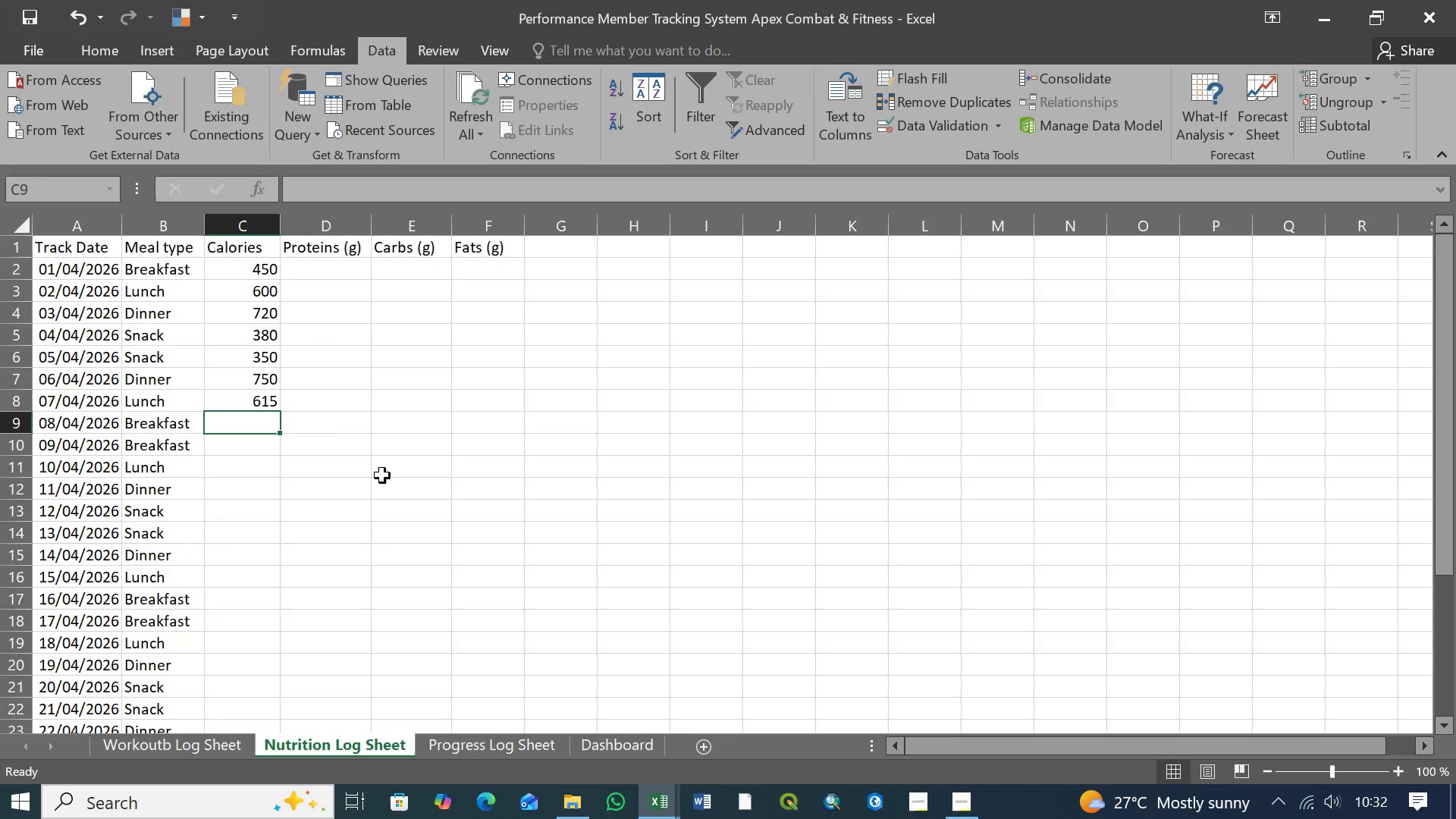 
type(448)
 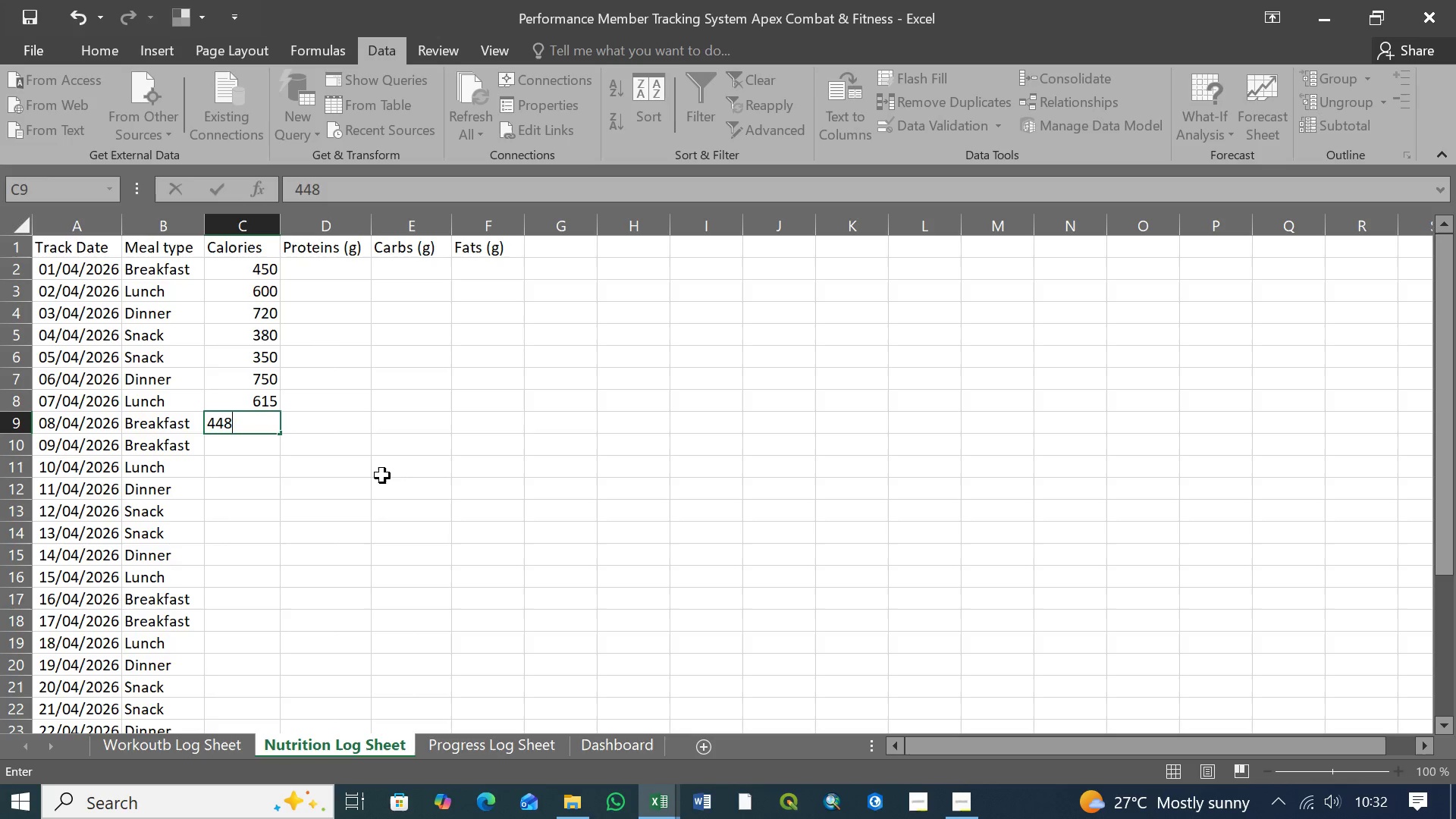 
key(ArrowDown)
 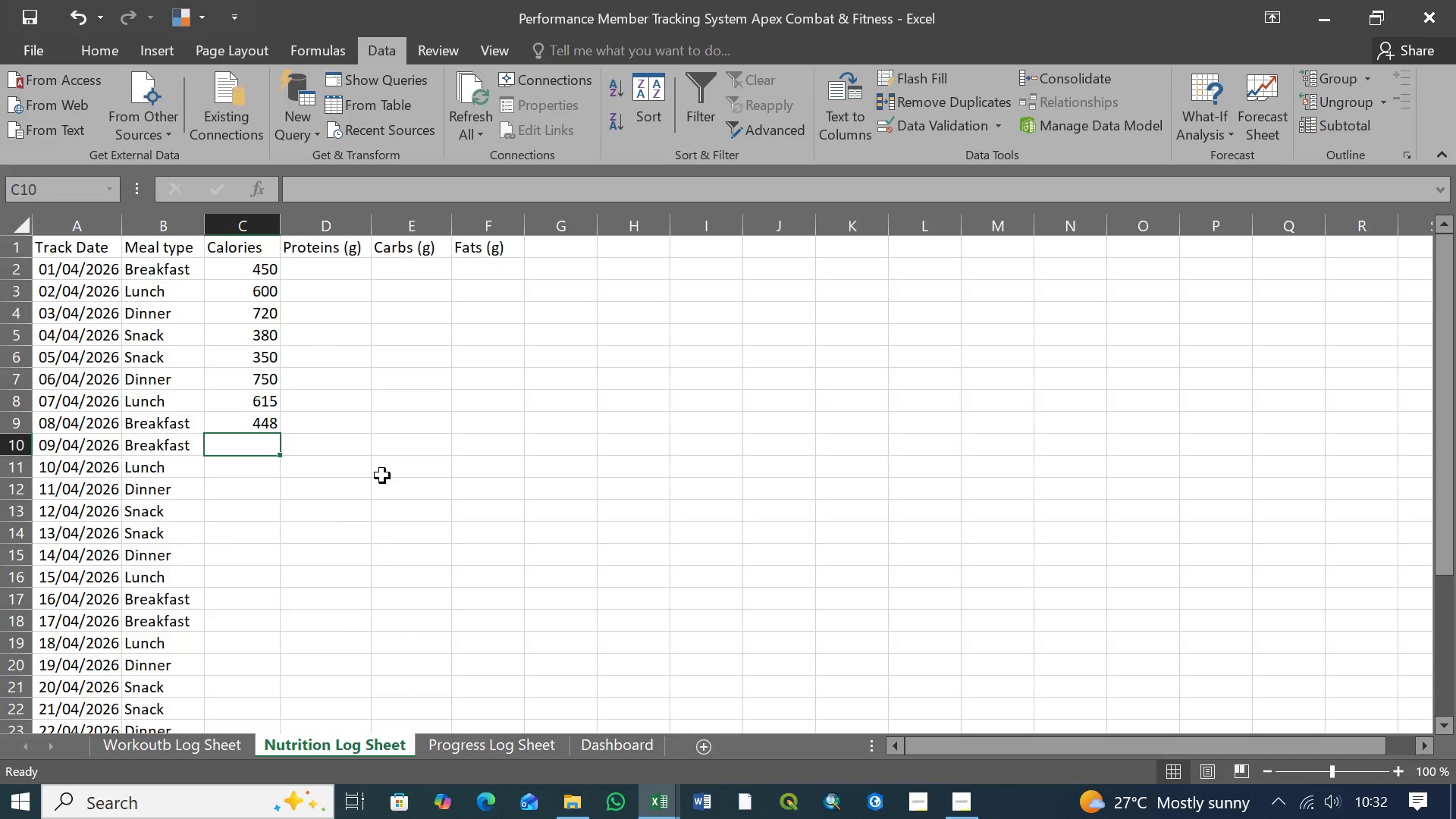 
type(470)
 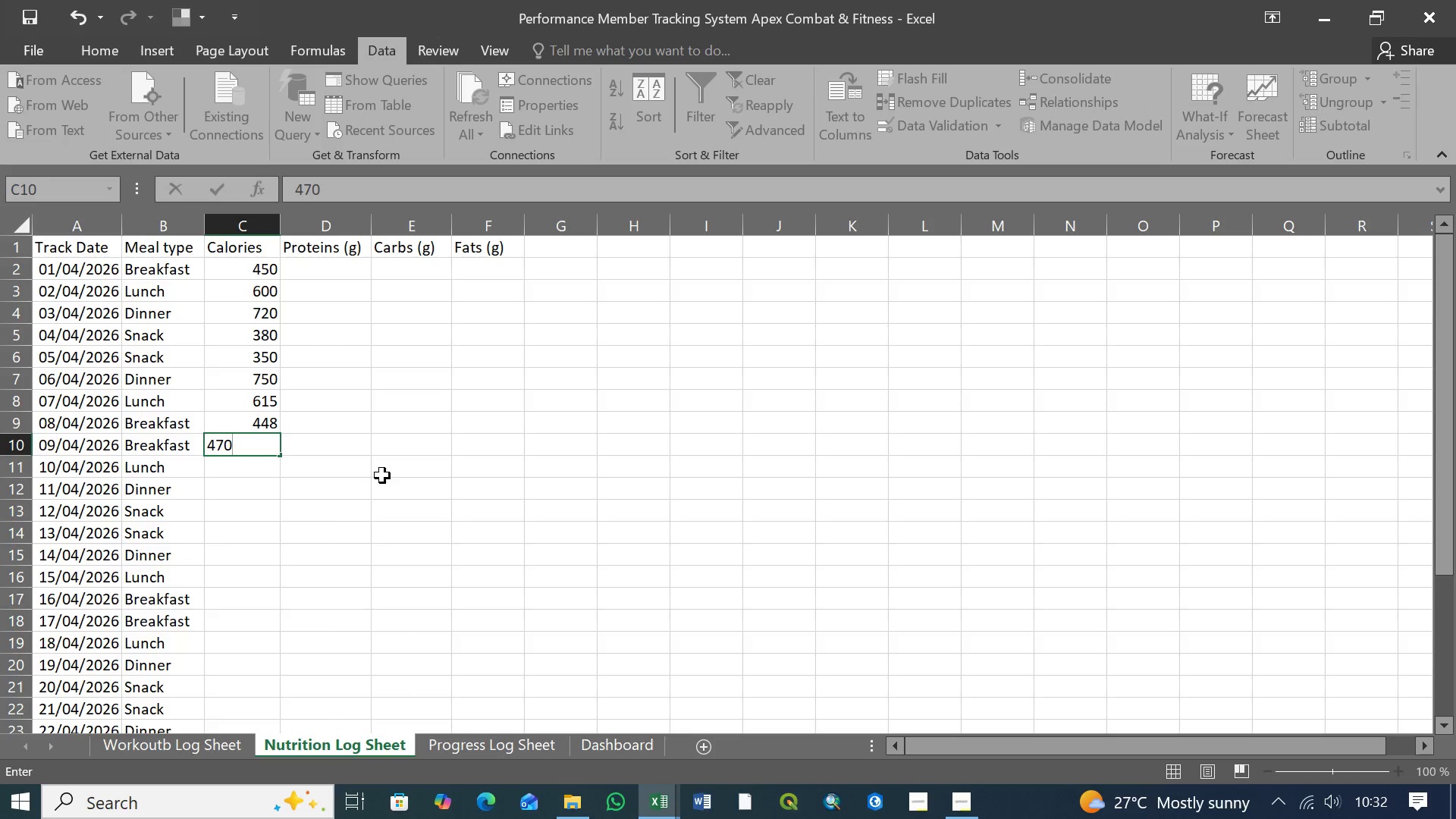 
key(ArrowDown)
 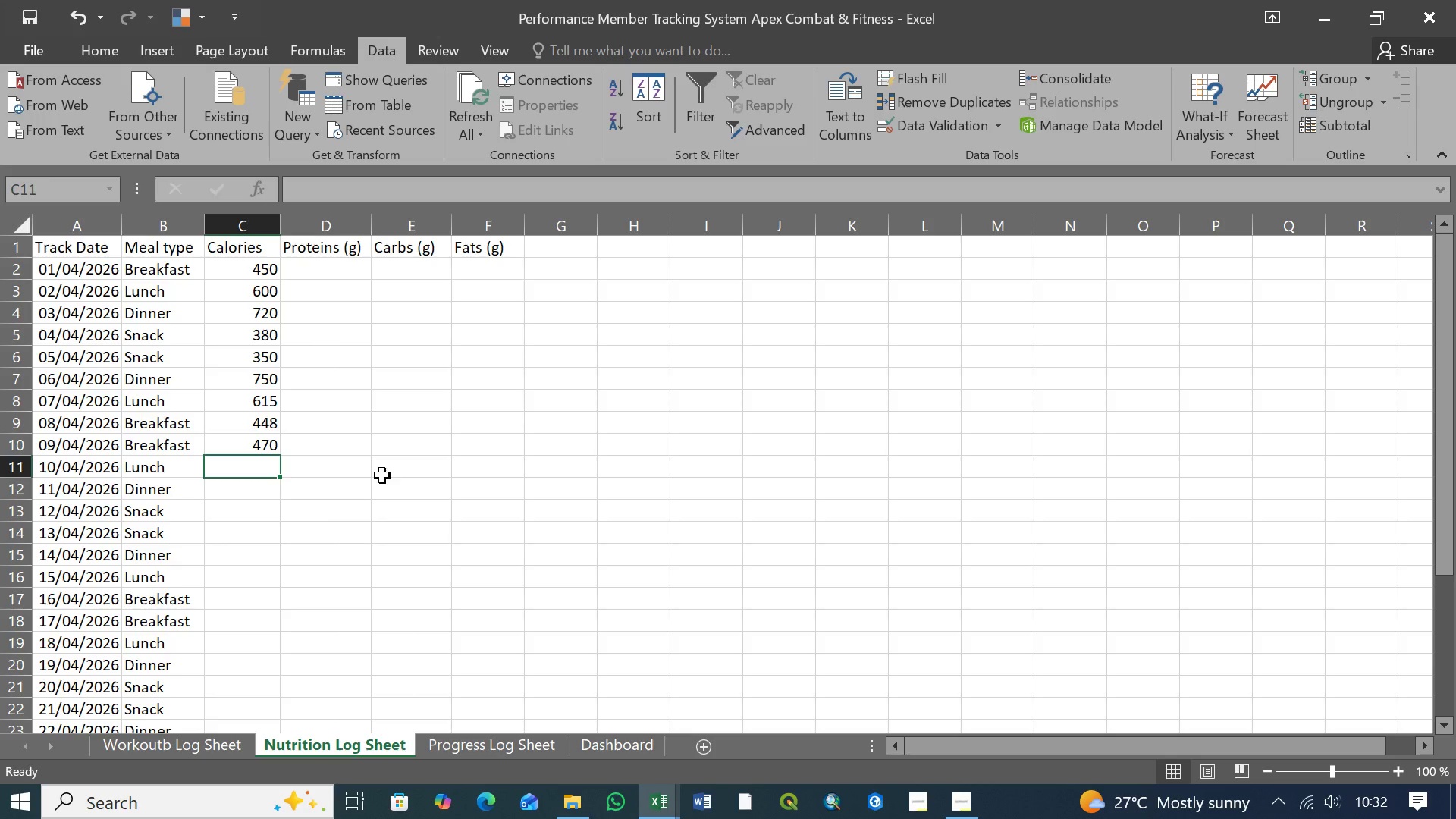 
type(654)
 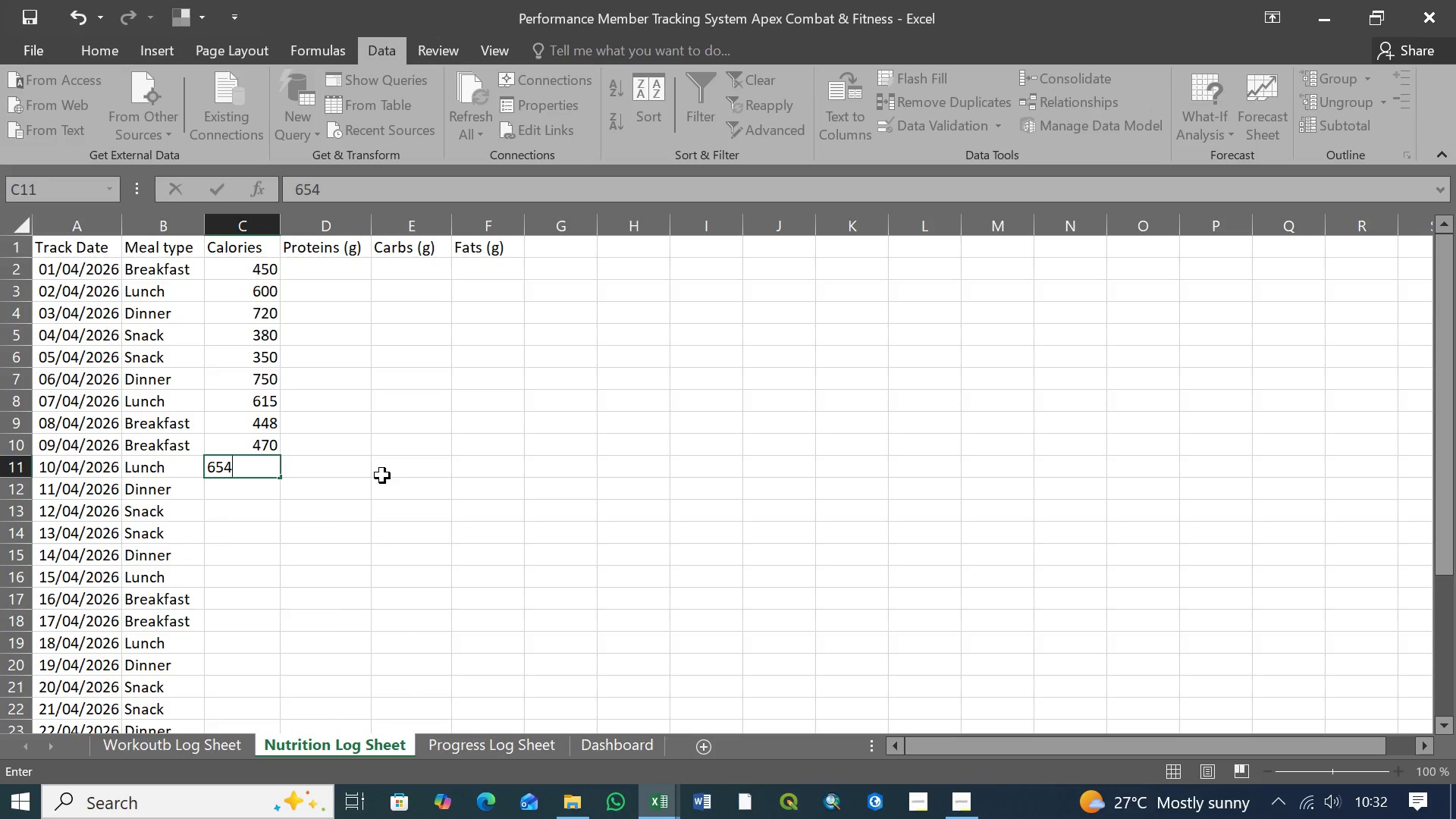 
key(ArrowDown)
 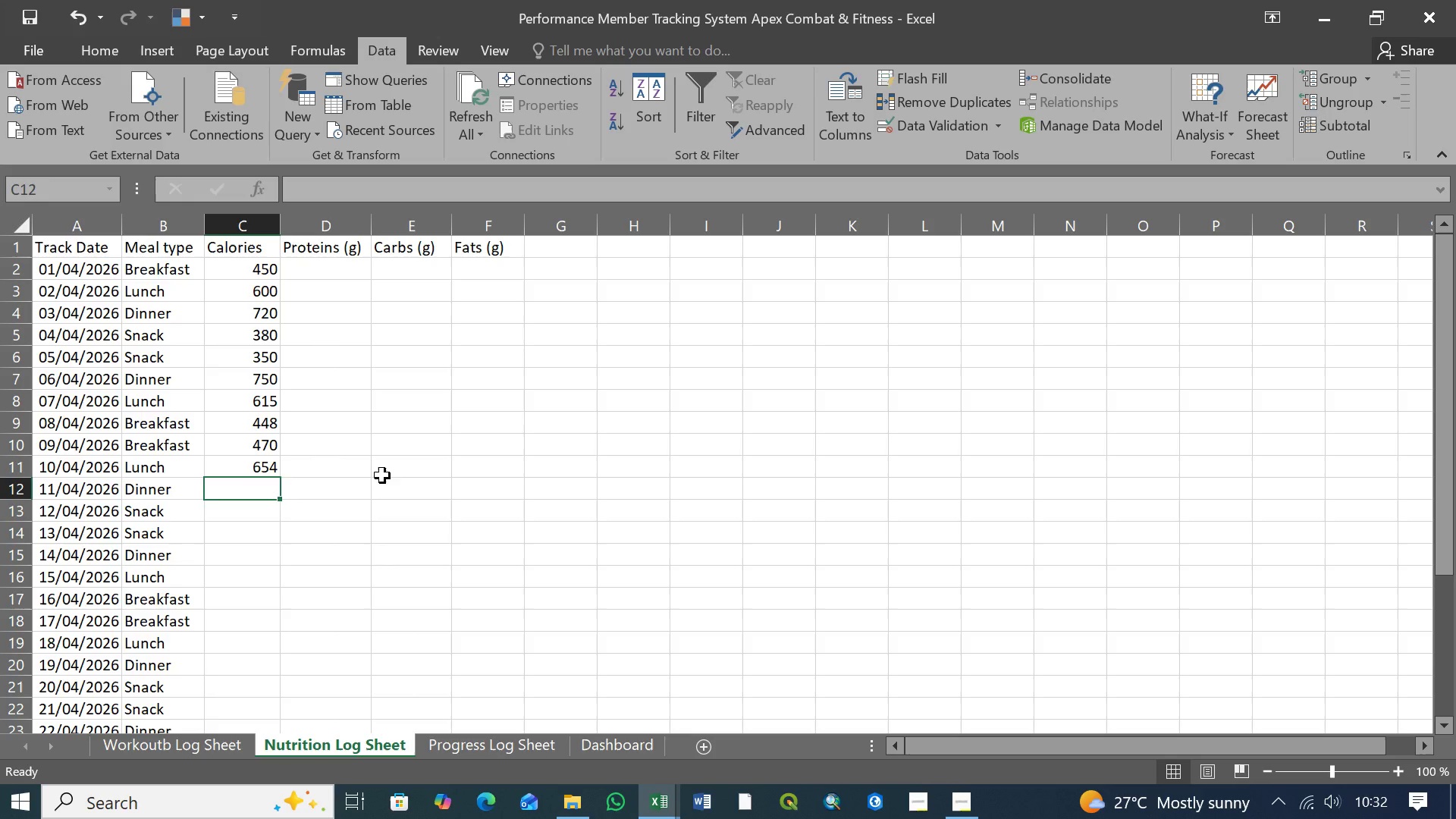 
type(678)
 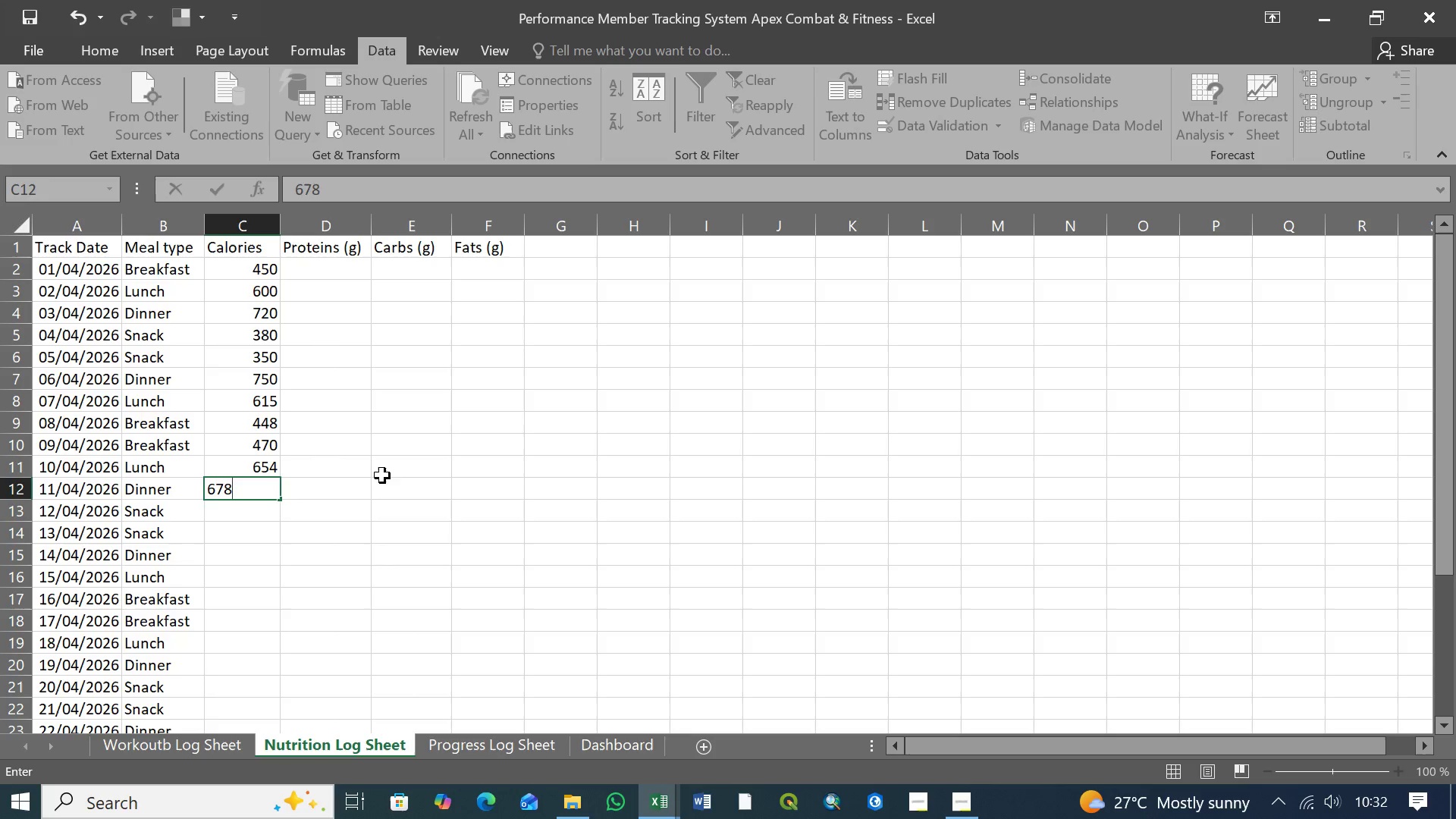 
key(ArrowDown)
 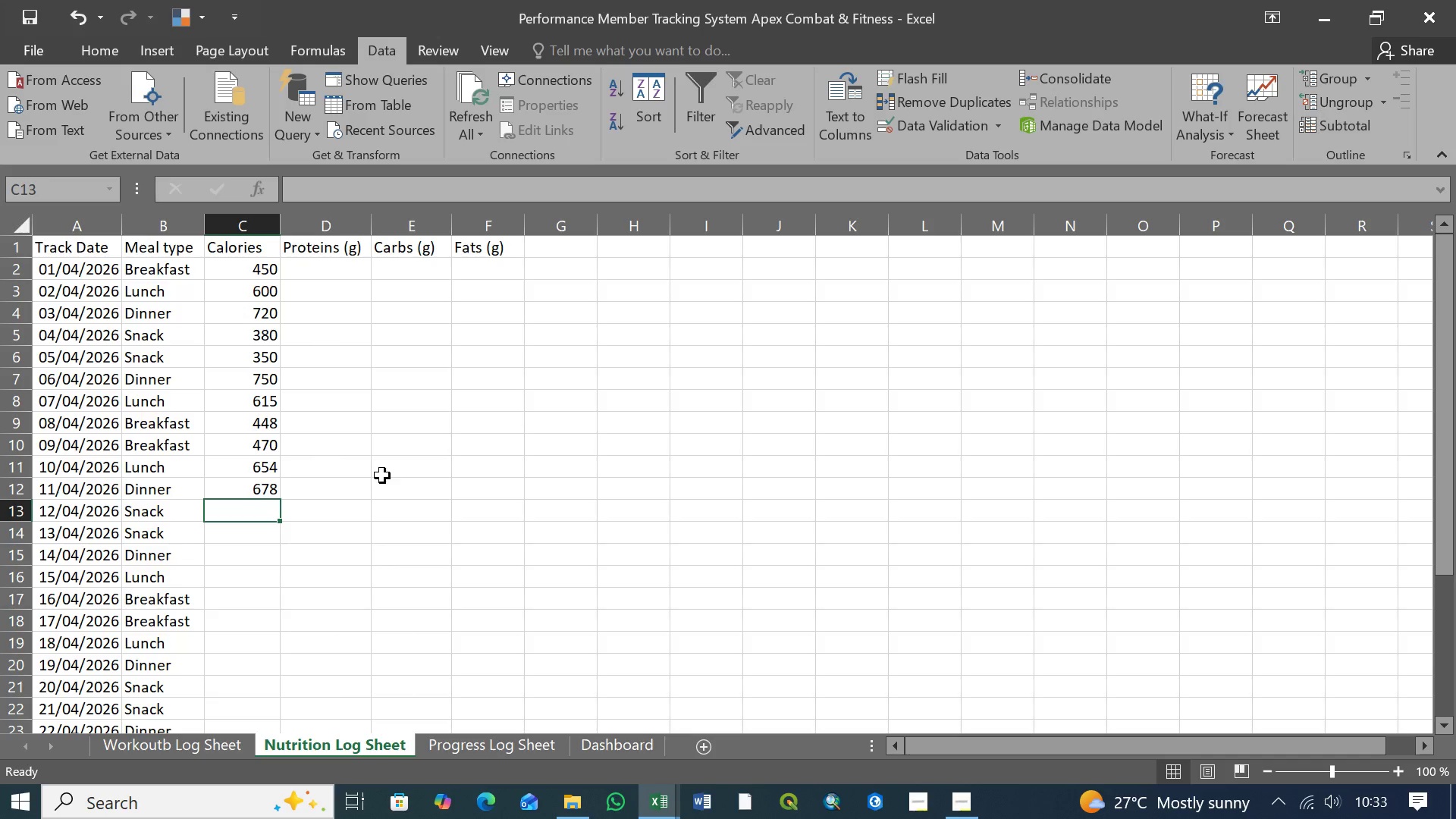 
wait(17.91)
 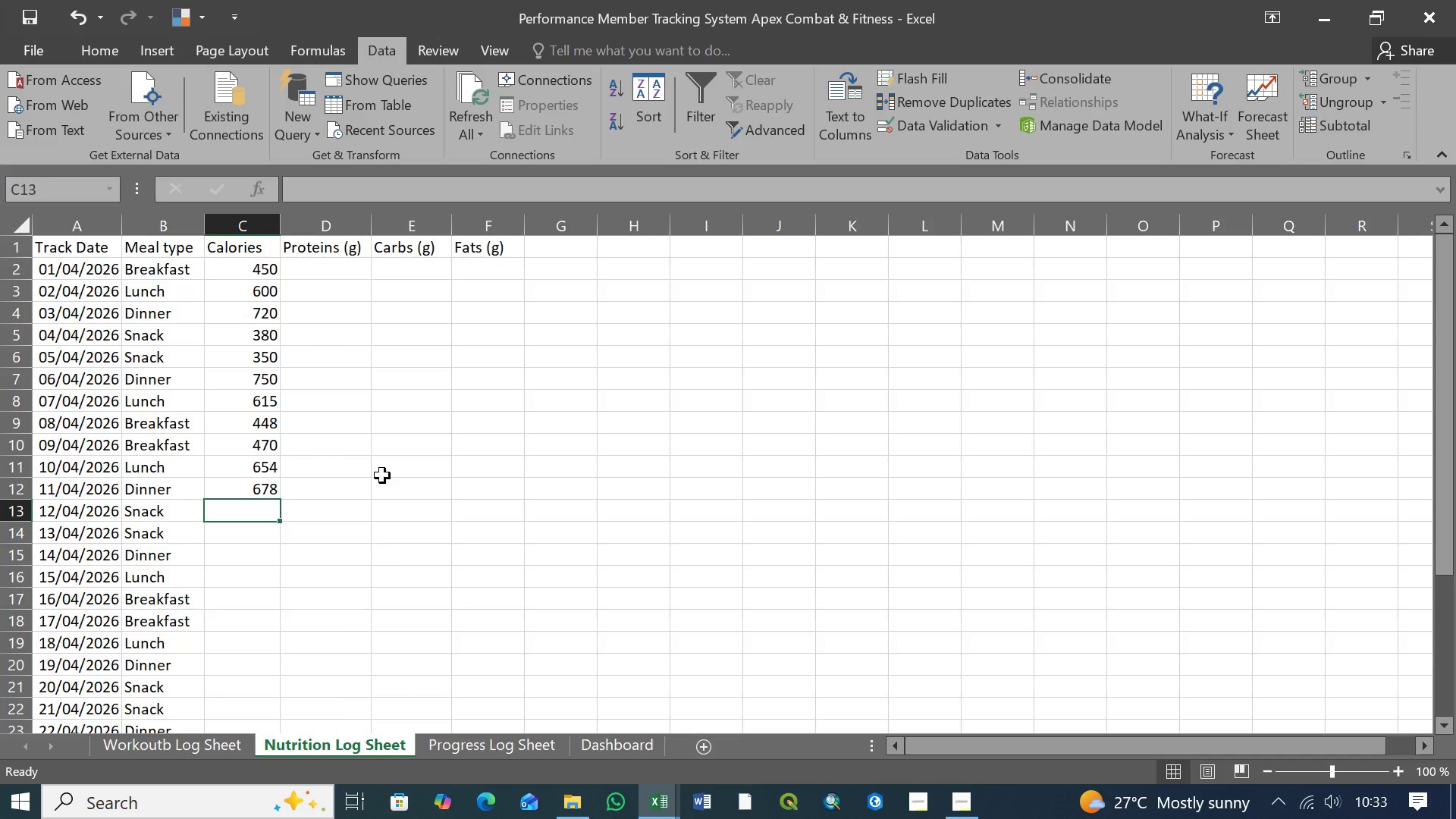 
type(308)
 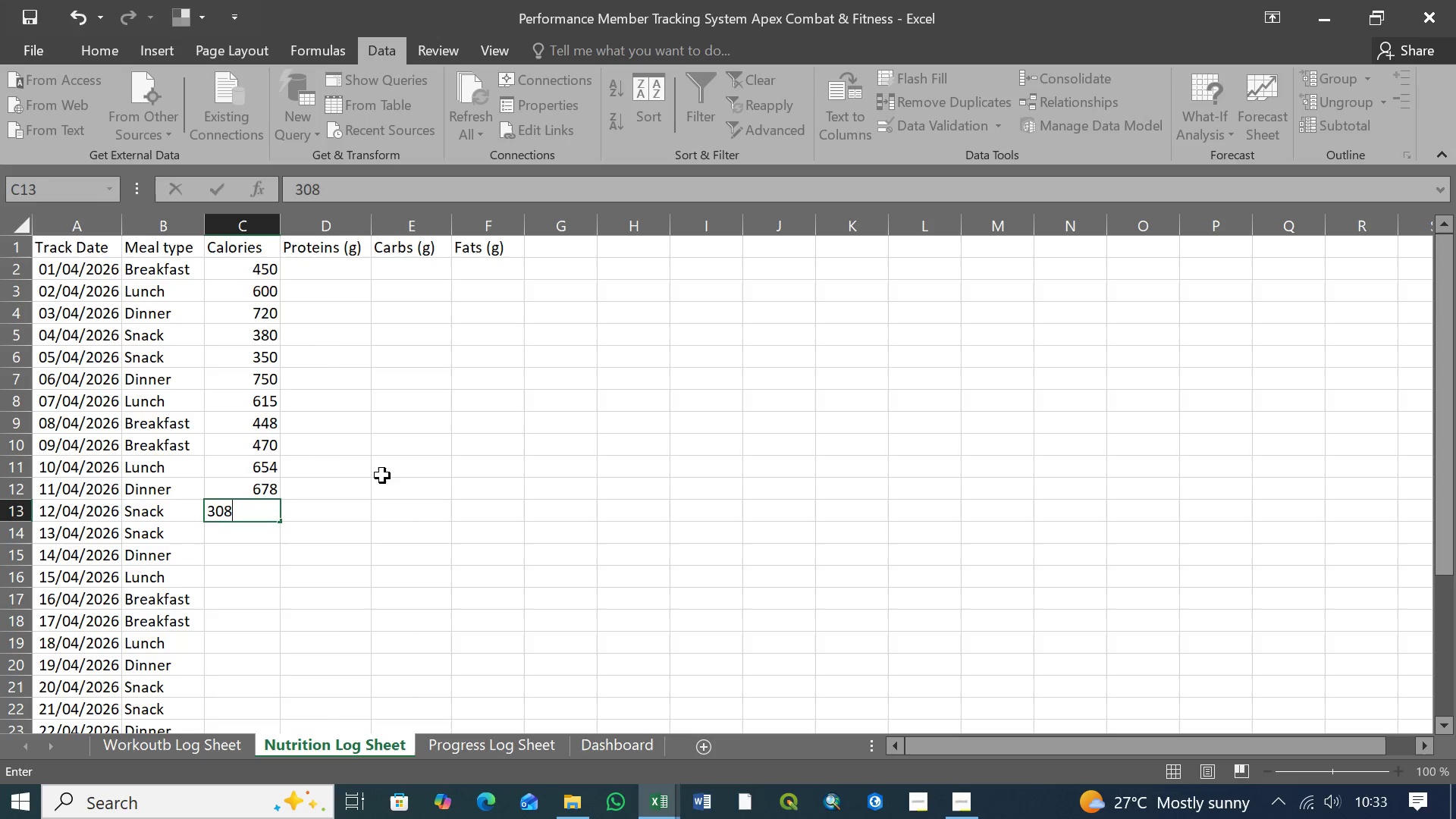 
key(ArrowDown)
 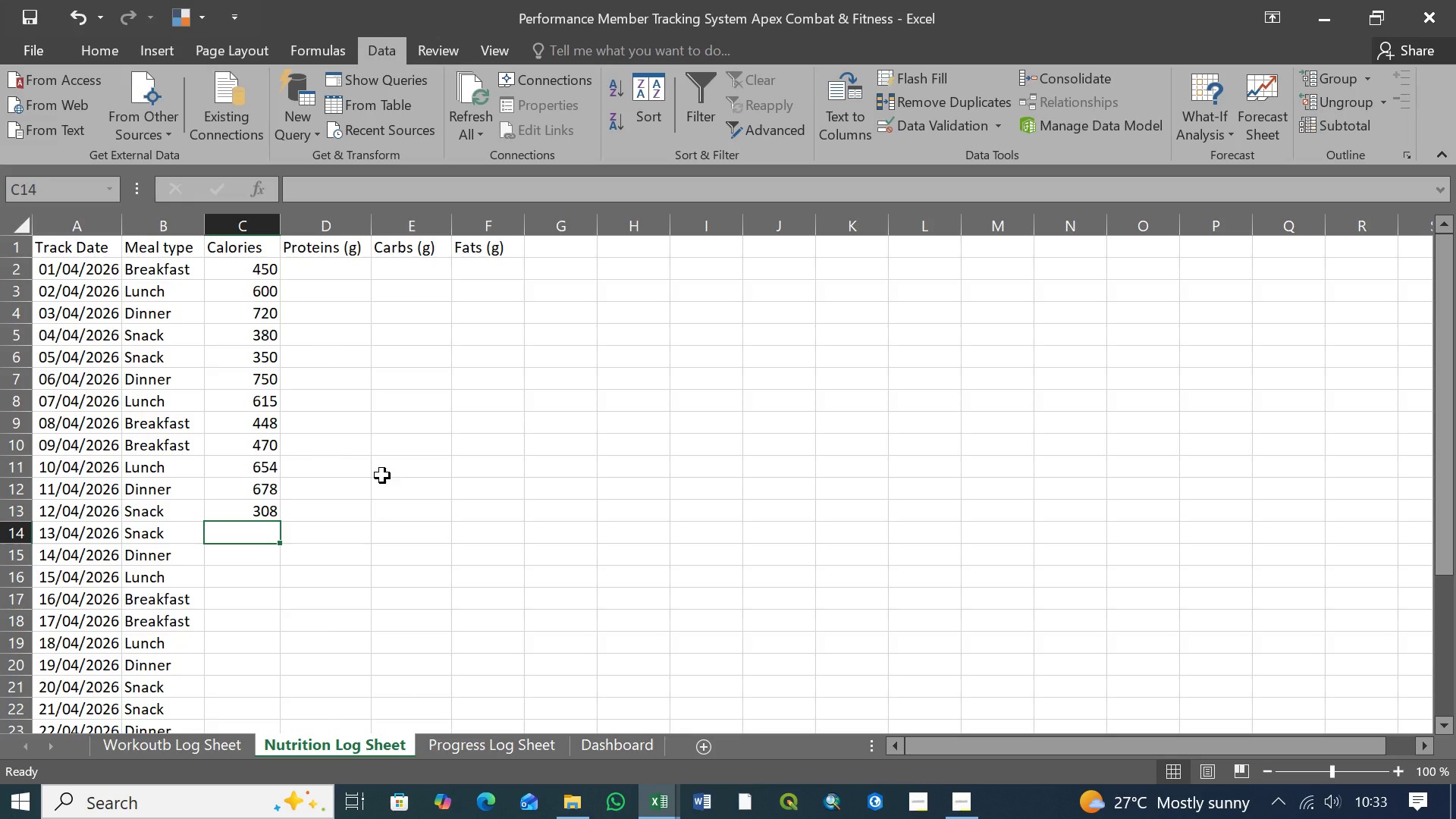 
type(310)
 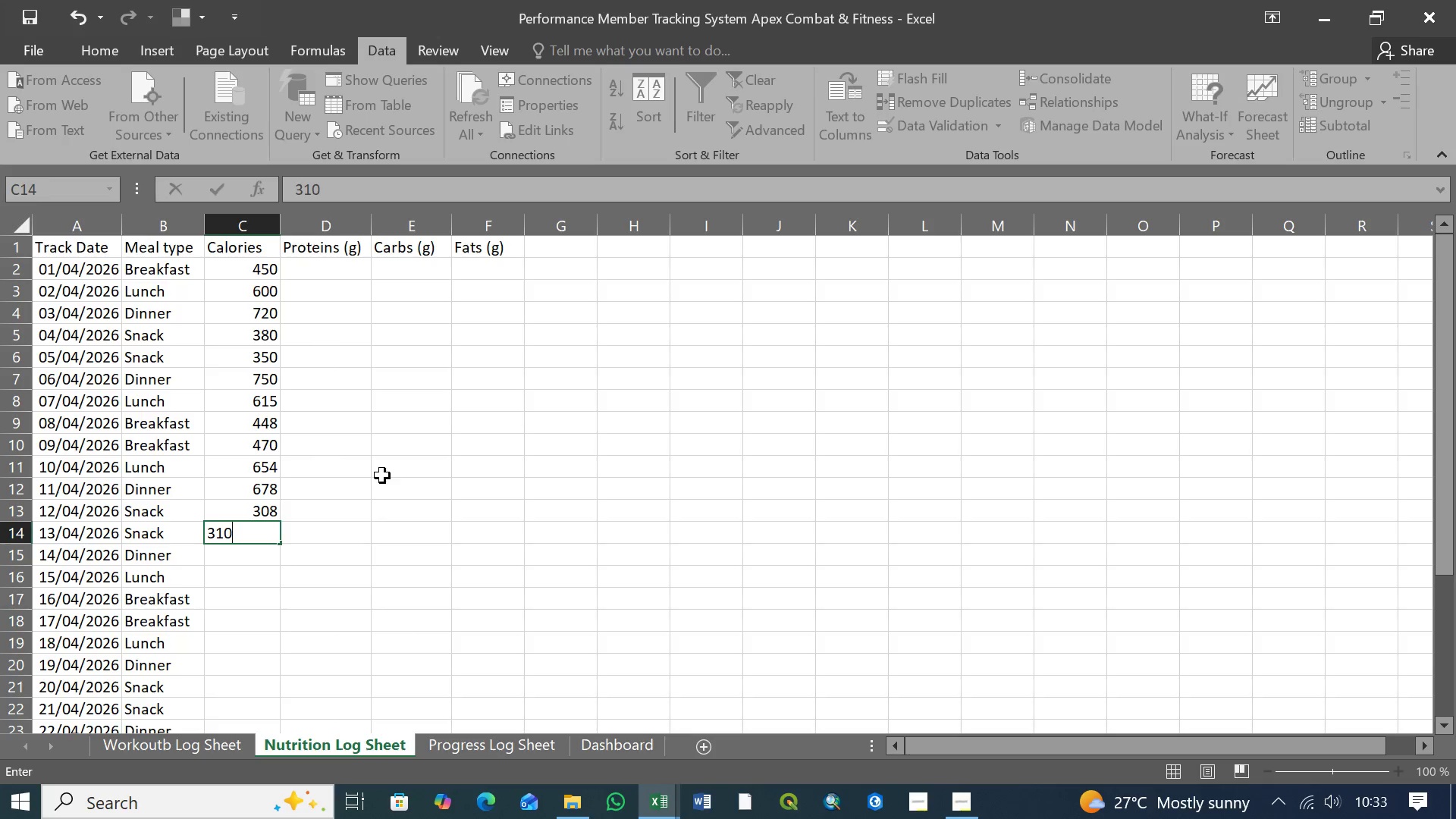 
key(ArrowDown)
 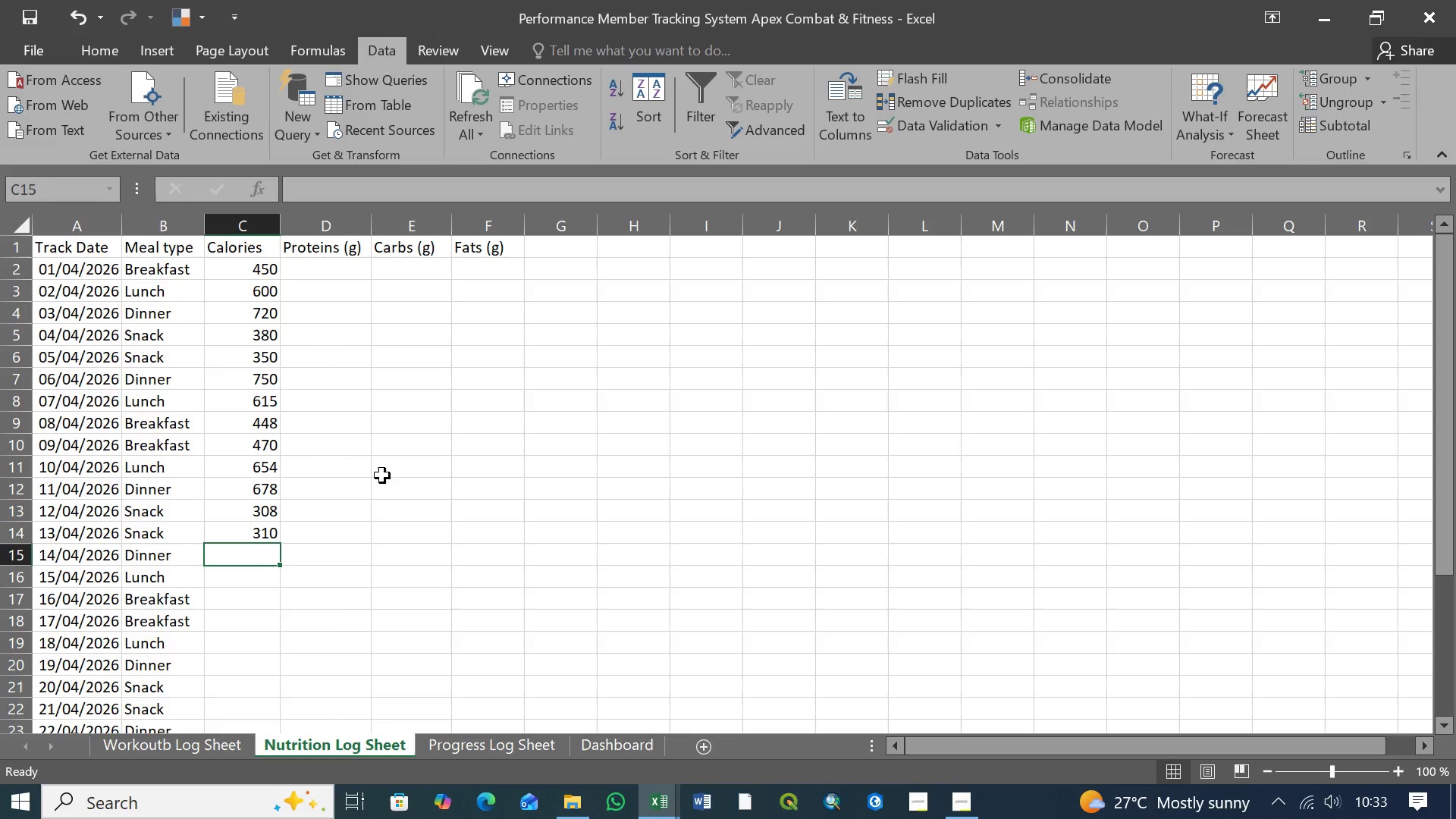 
wait(6.66)
 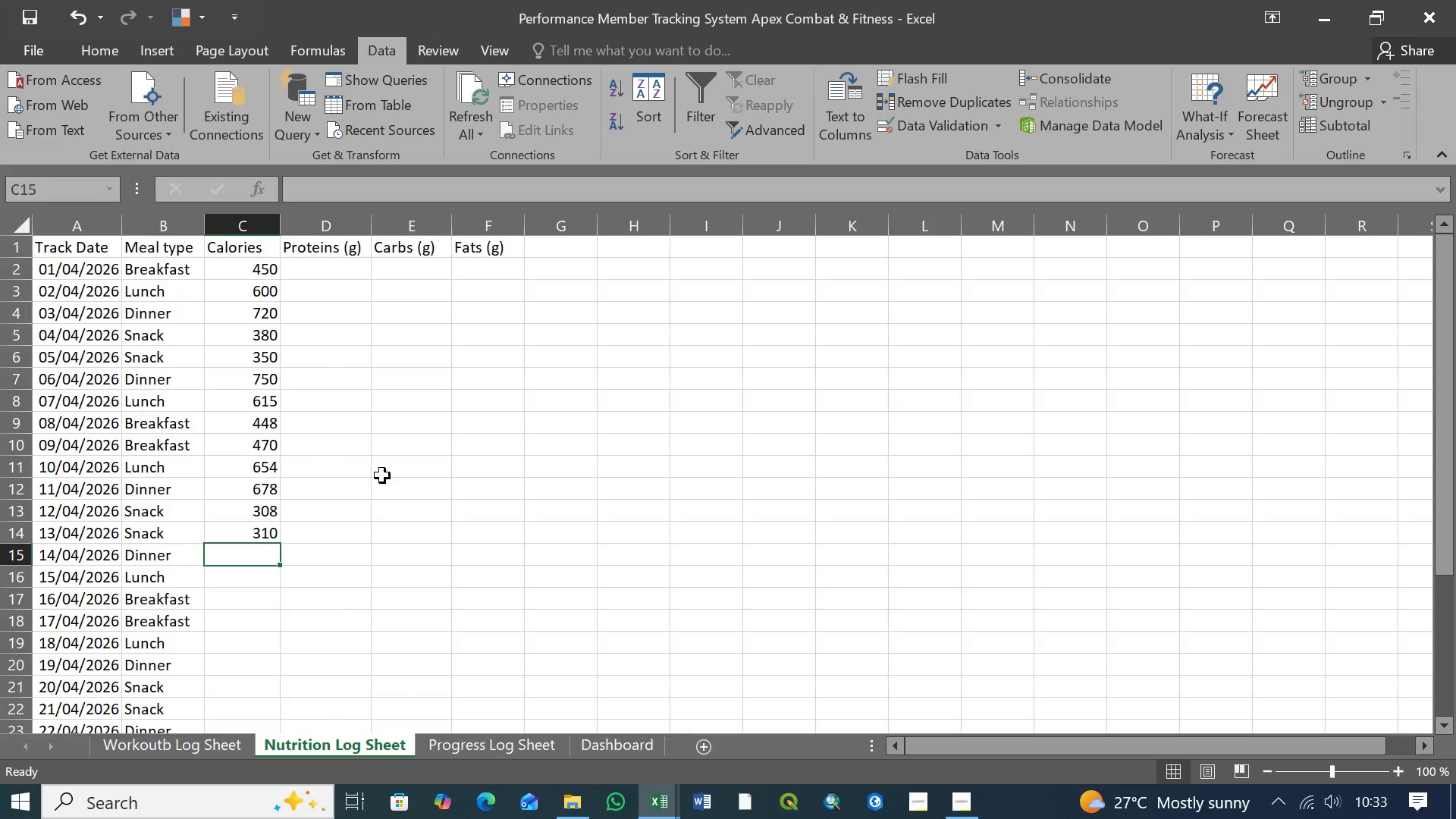 
type(685)
 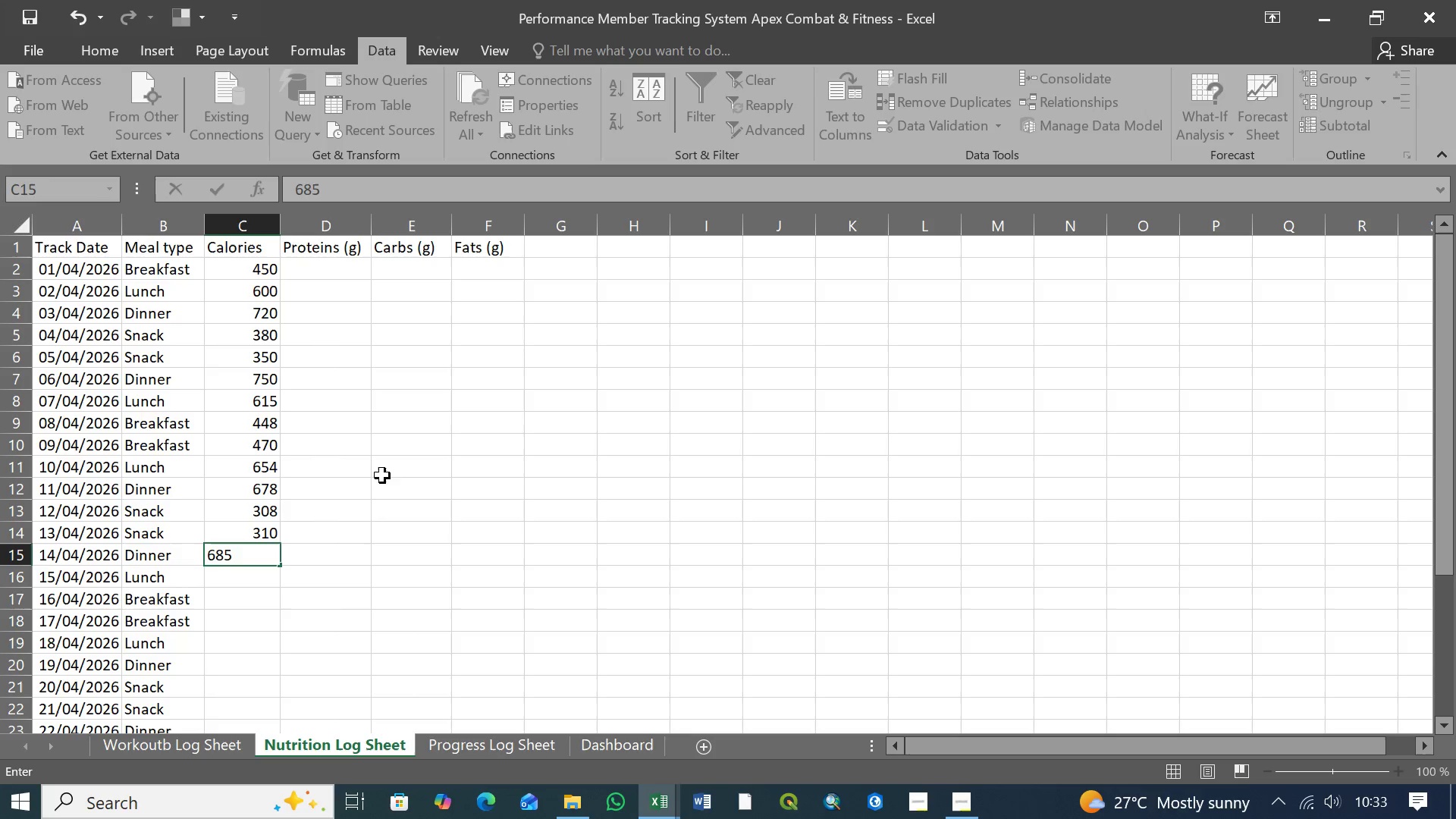 
key(ArrowDown)
 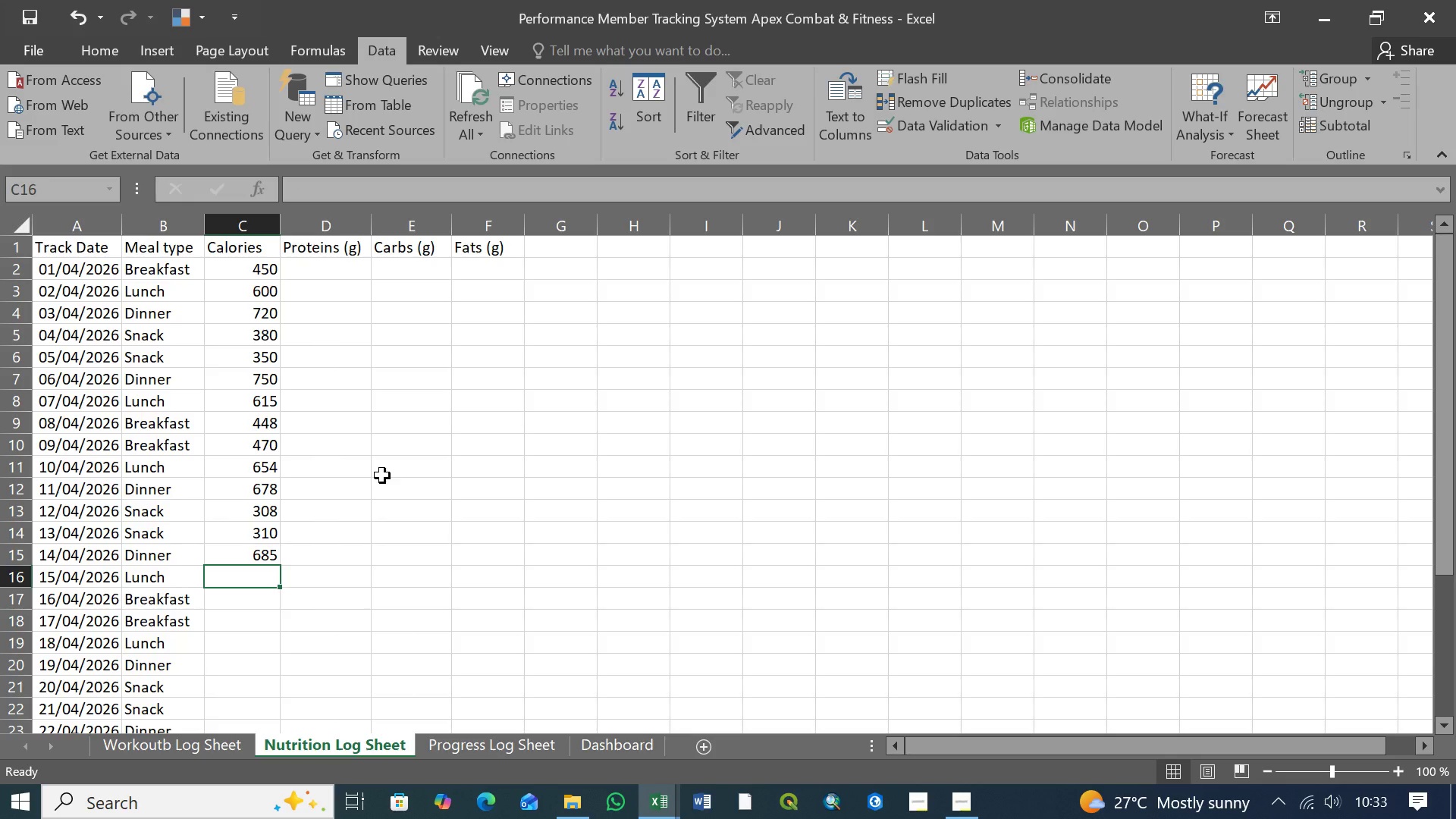 
wait(10.25)
 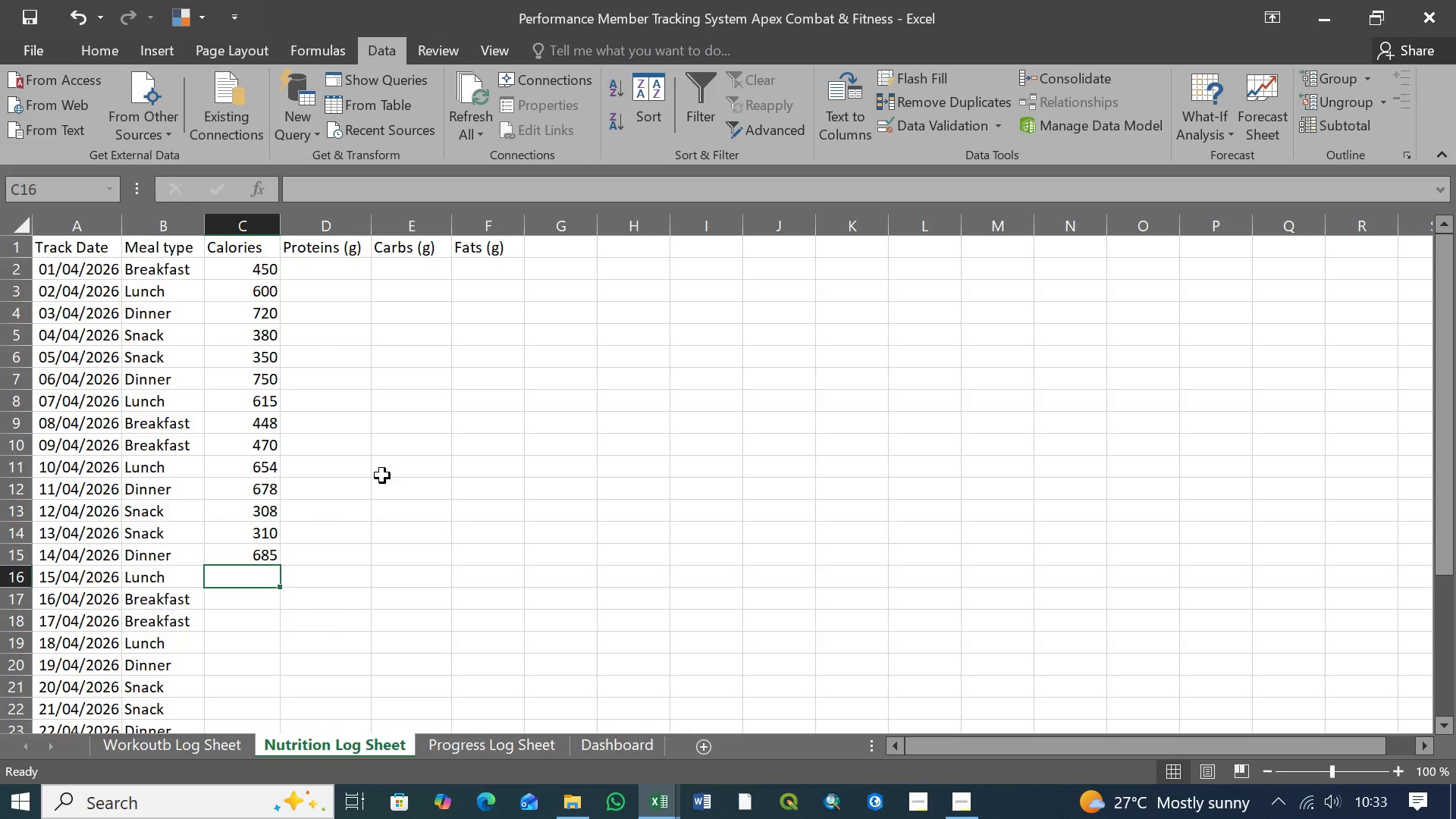 
type(630)
 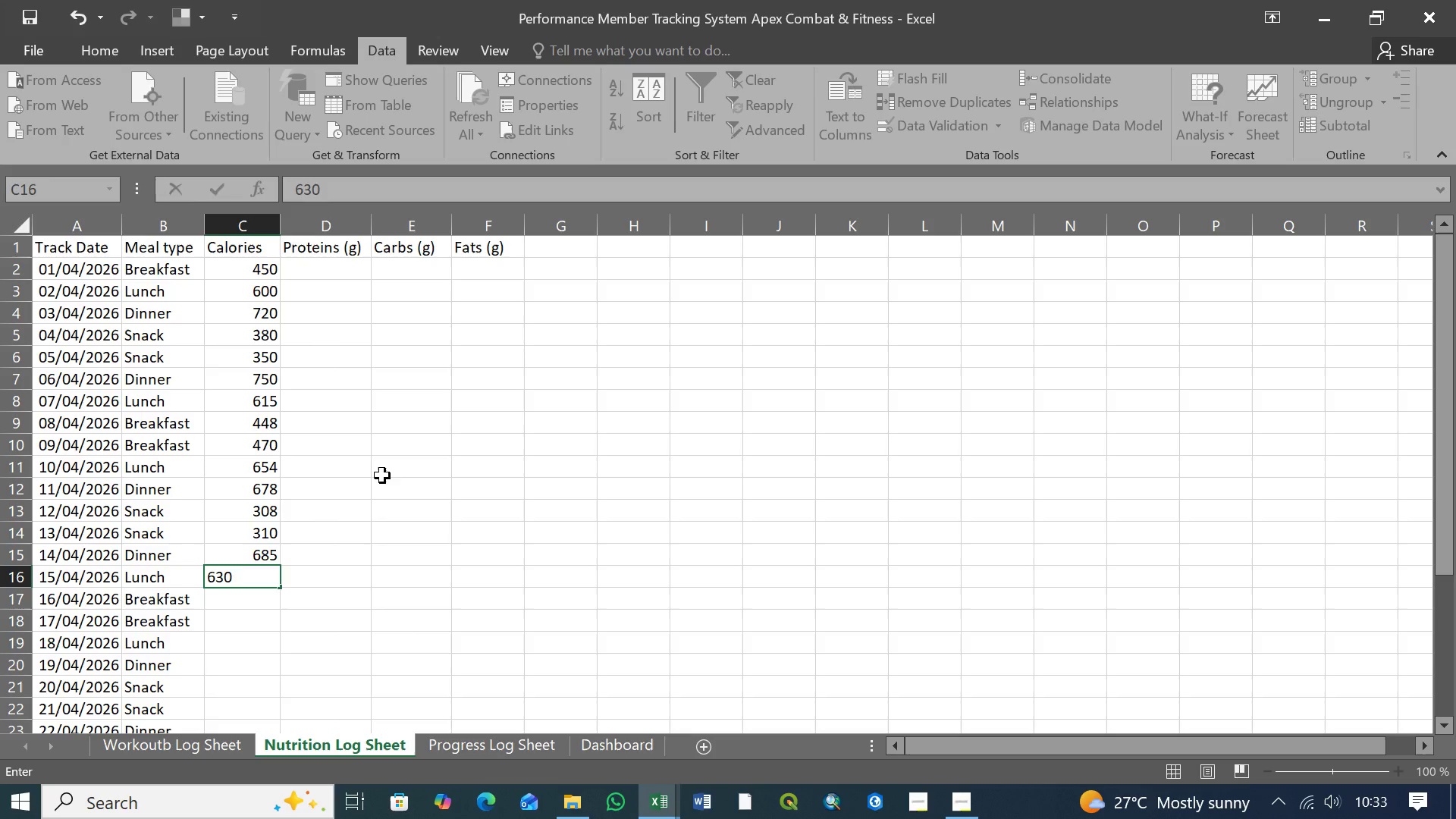 
key(ArrowDown)
 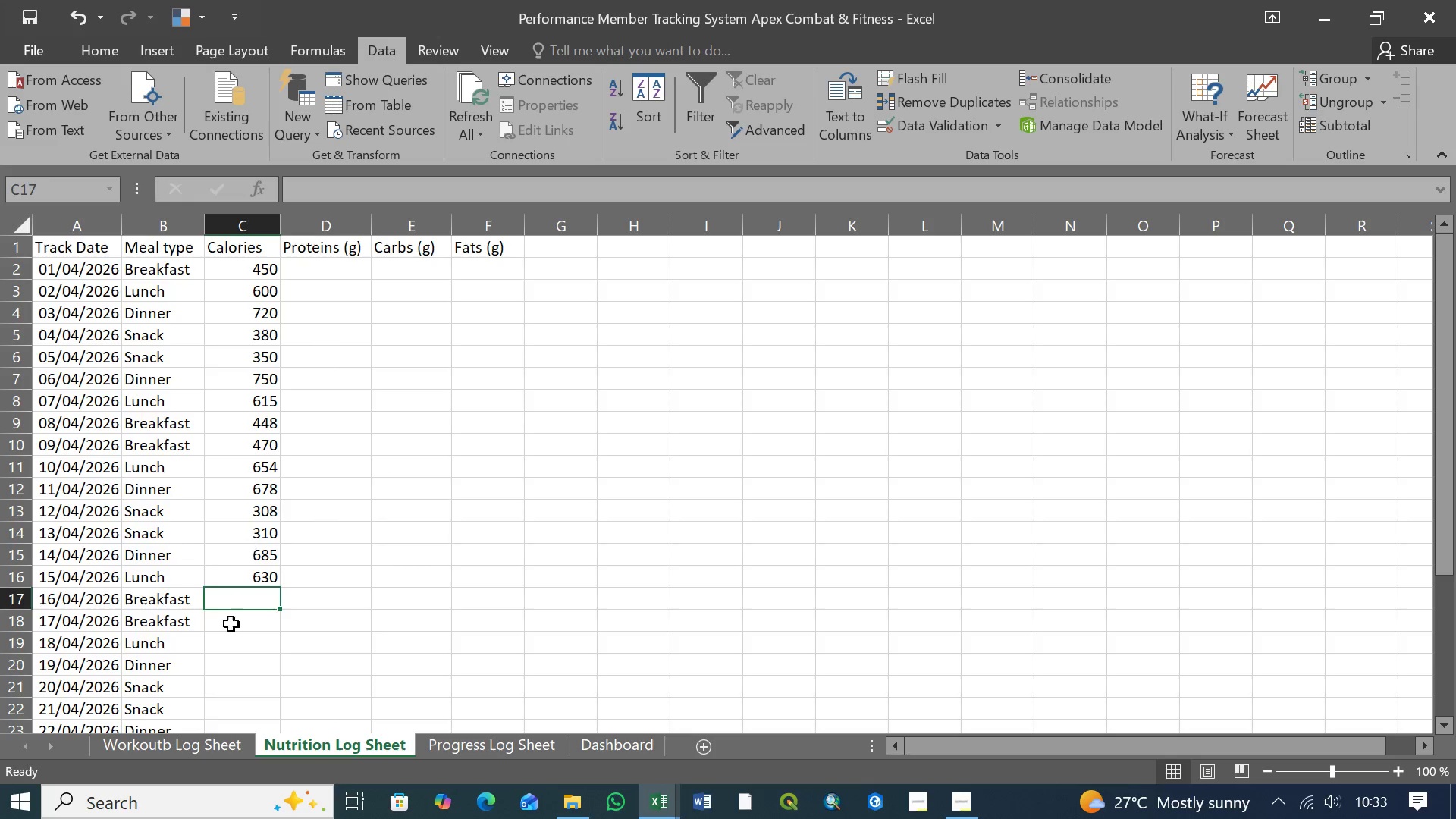 
left_click([248, 620])
 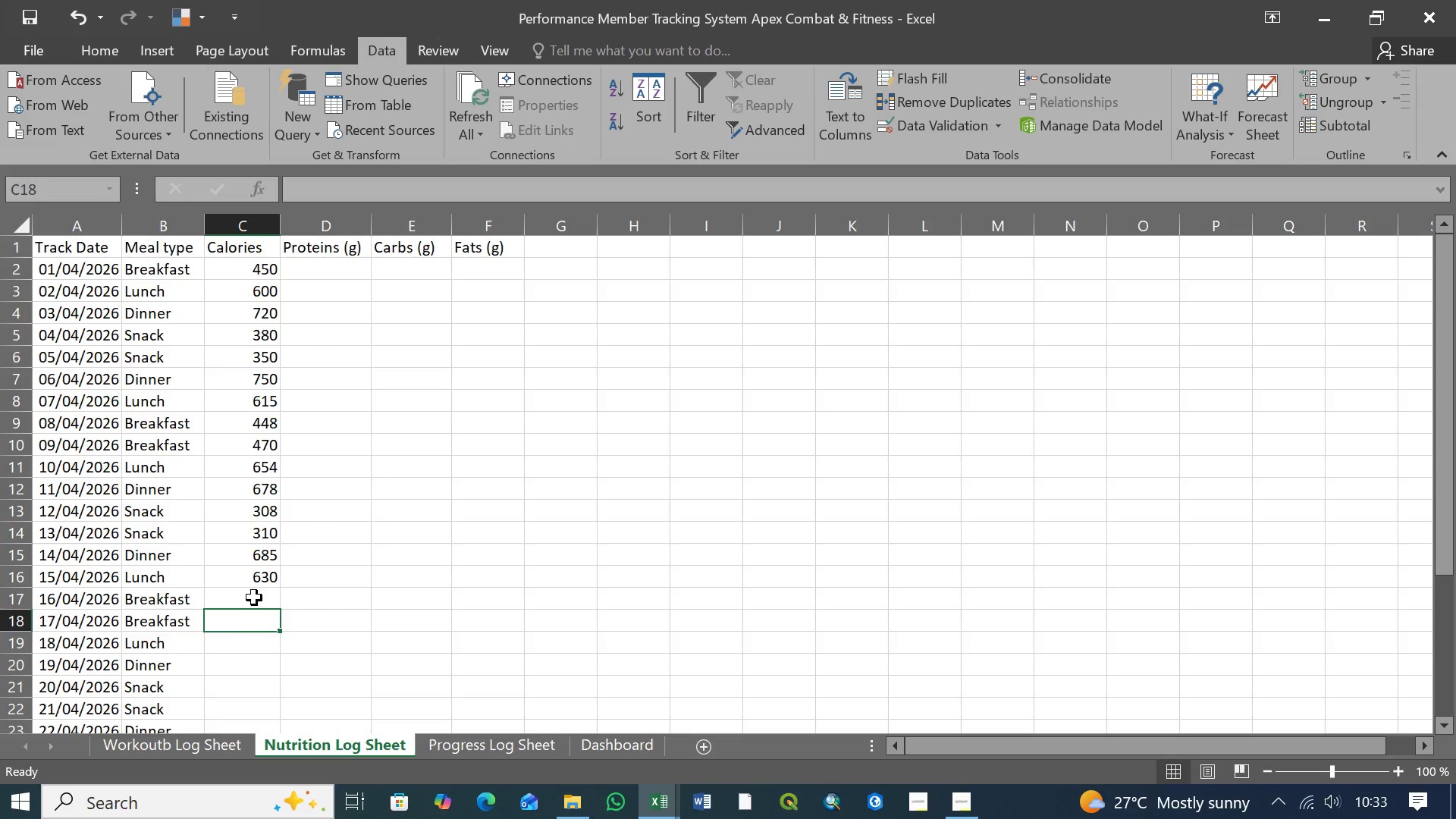 
left_click([254, 598])
 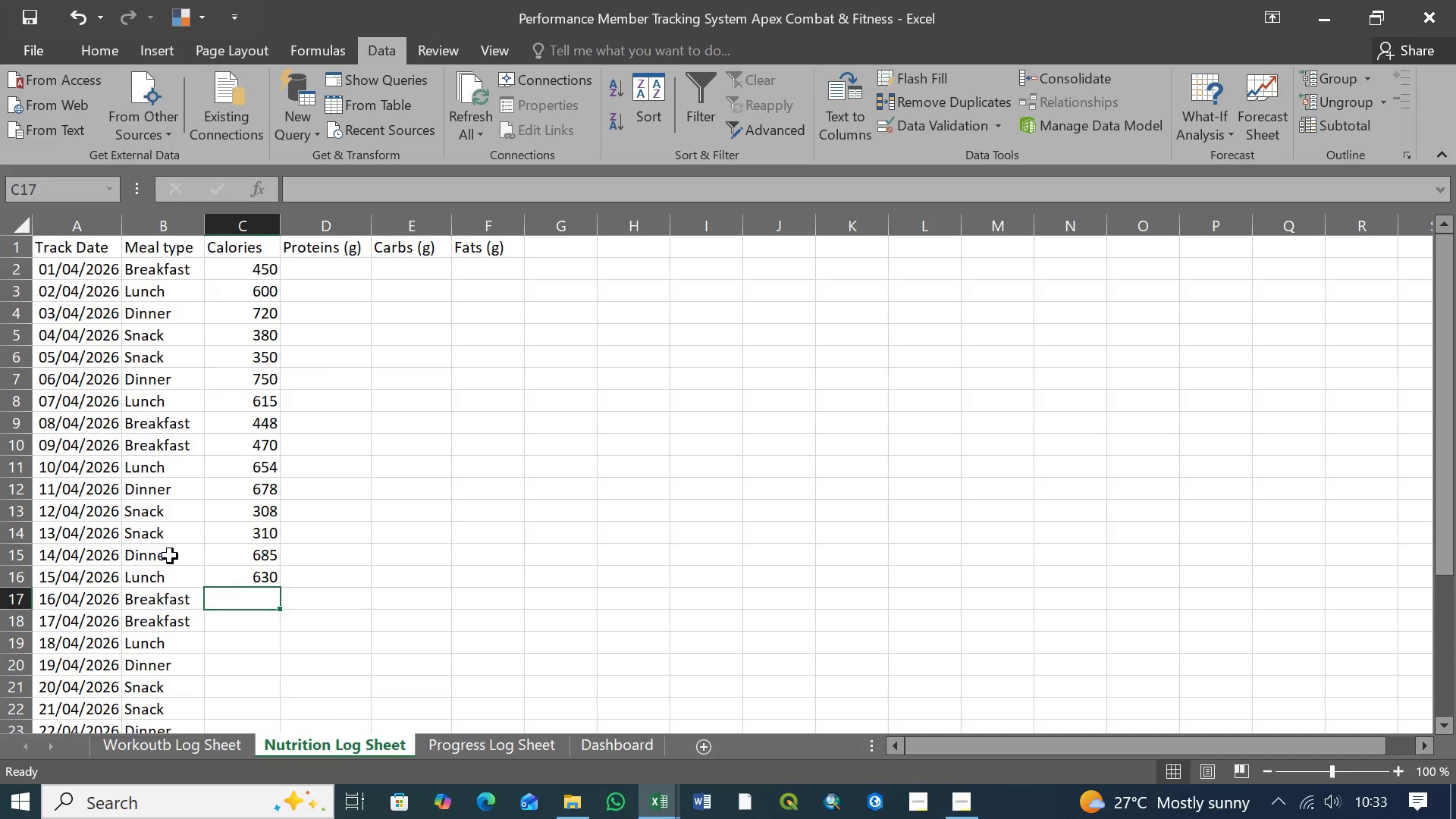 
scroll: coordinate [170, 556], scroll_direction: down, amount: 5.0
 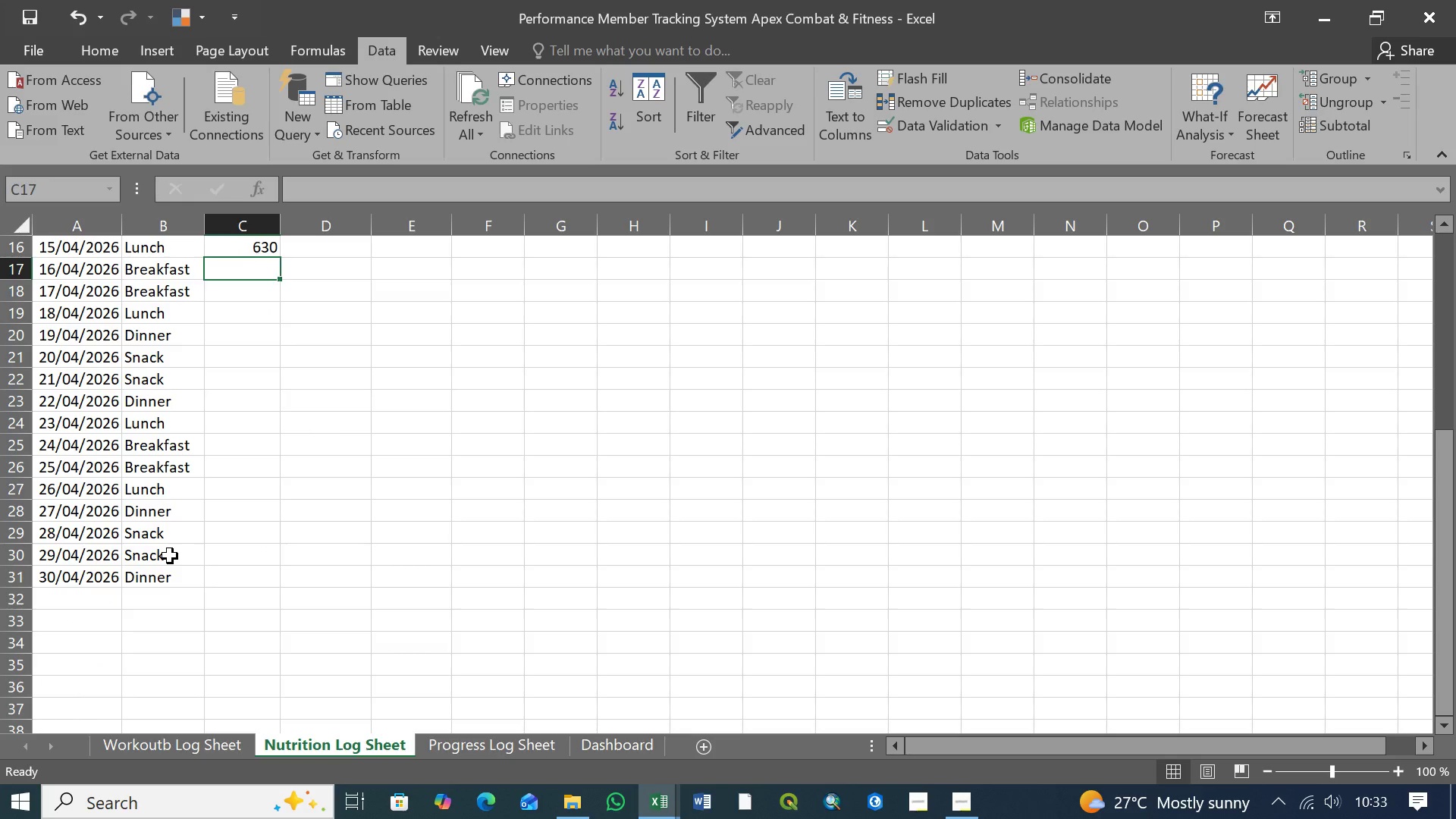 
scroll: coordinate [187, 380], scroll_direction: up, amount: 13.0
 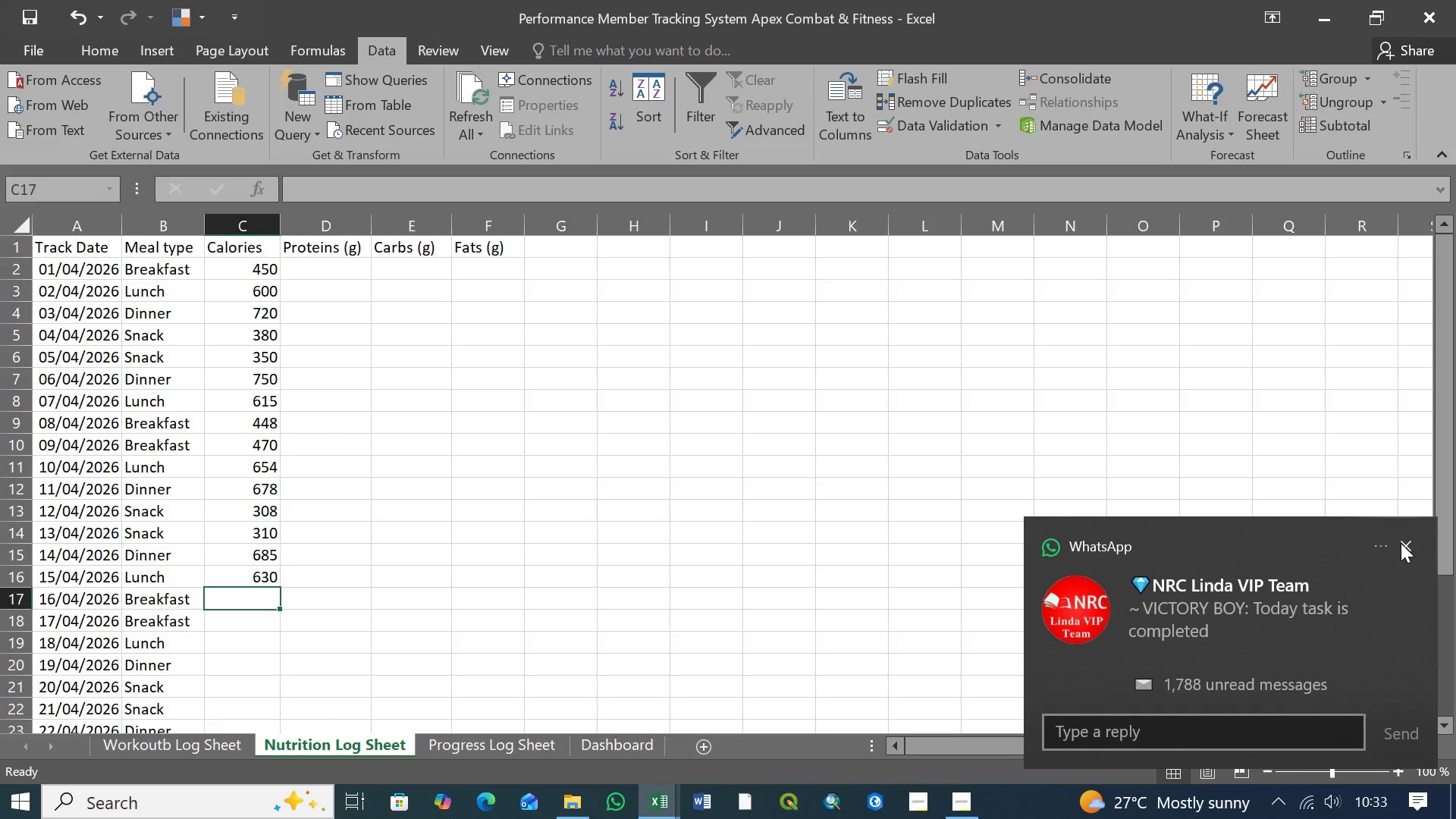 
left_click([1409, 547])
 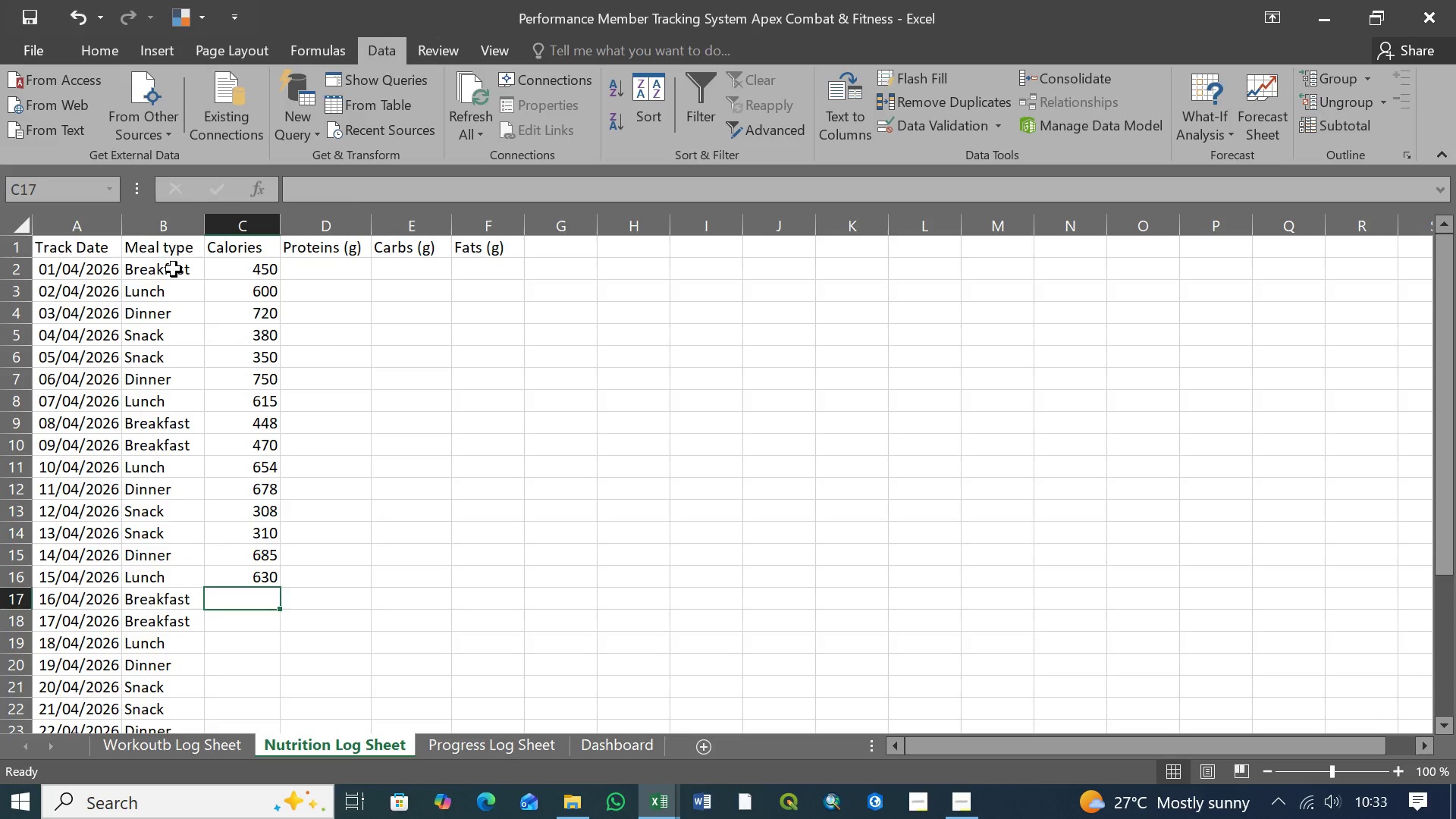 
double_click([224, 268])
 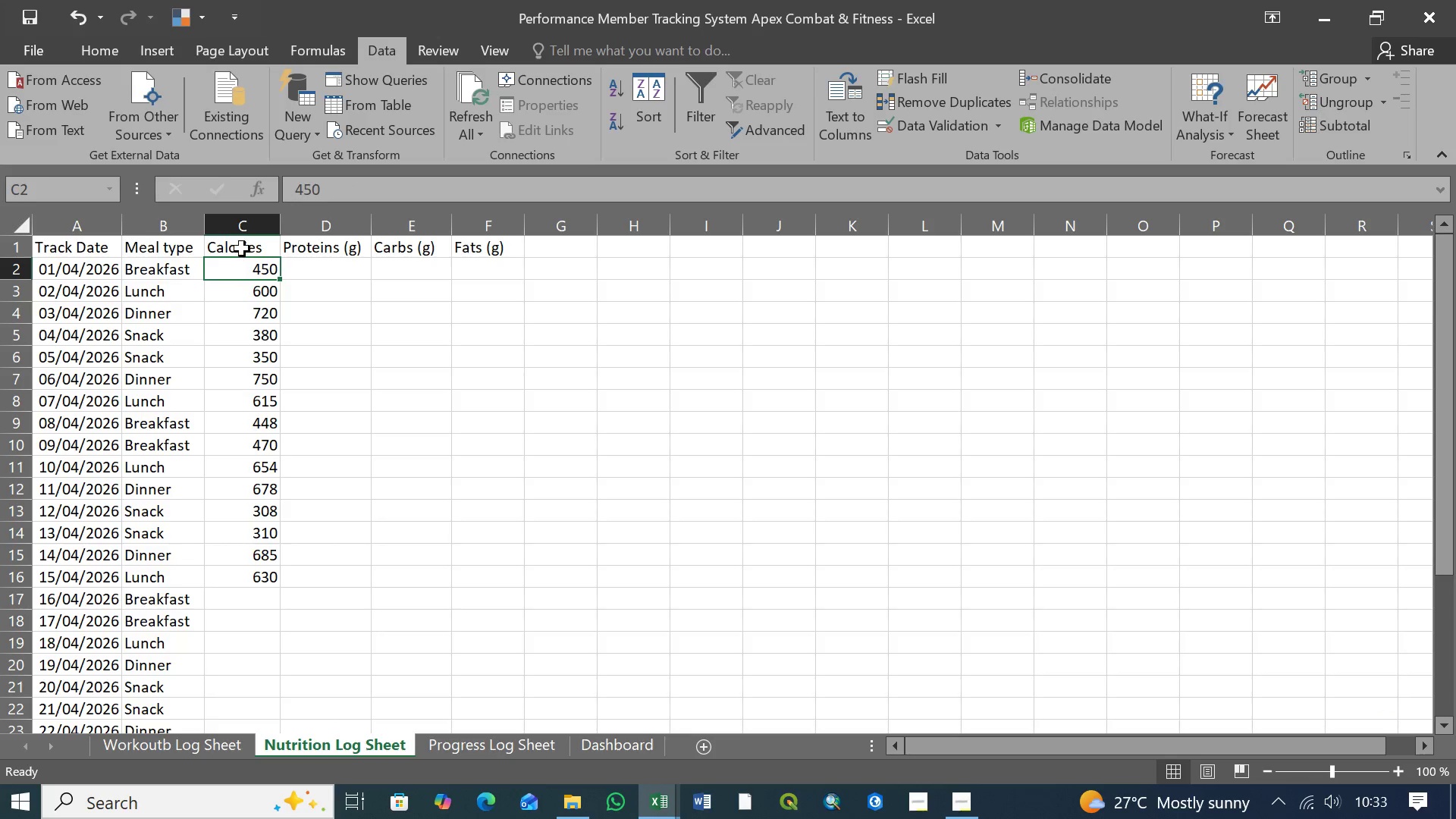 
left_click([242, 249])
 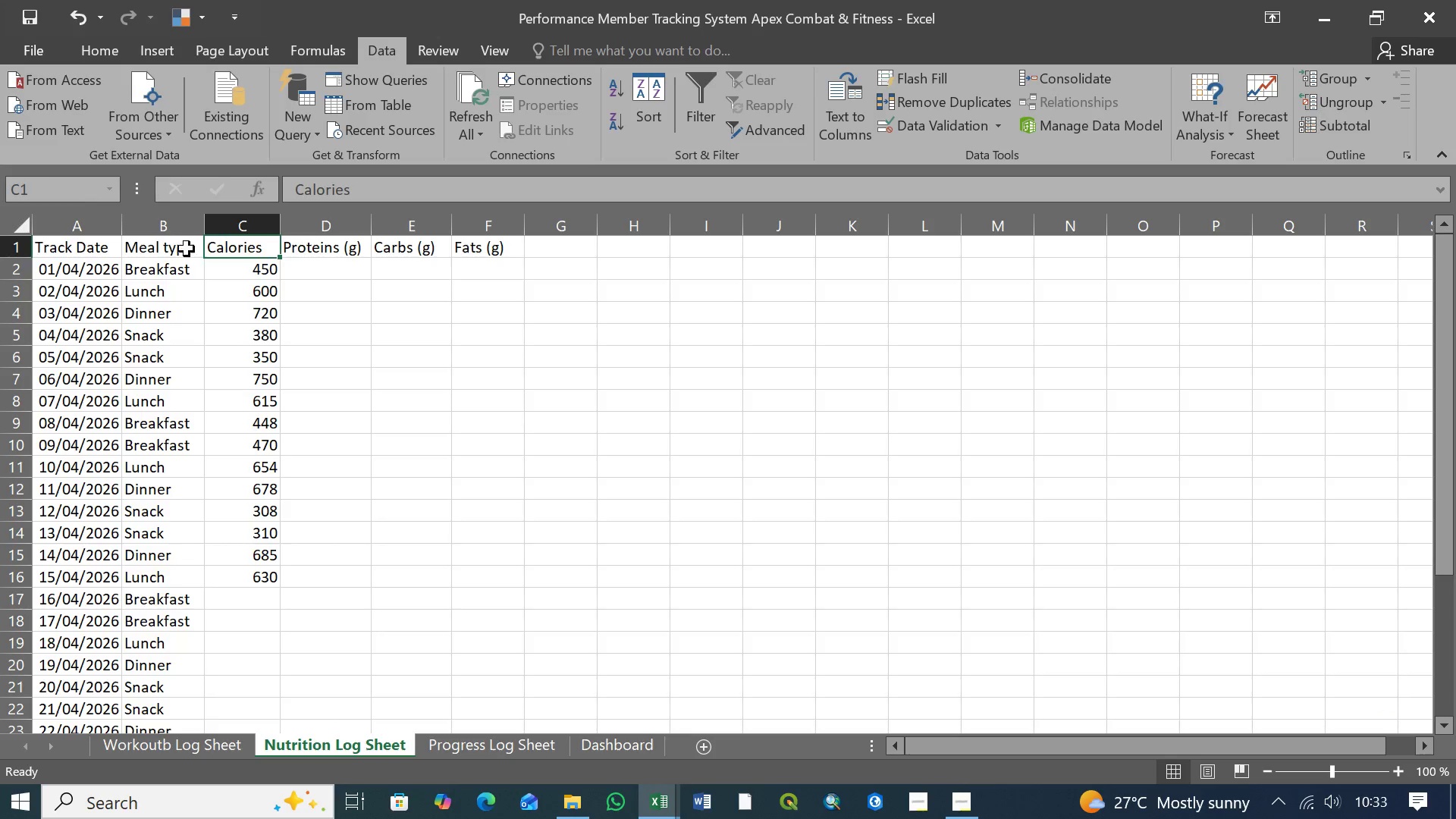 
left_click([171, 249])
 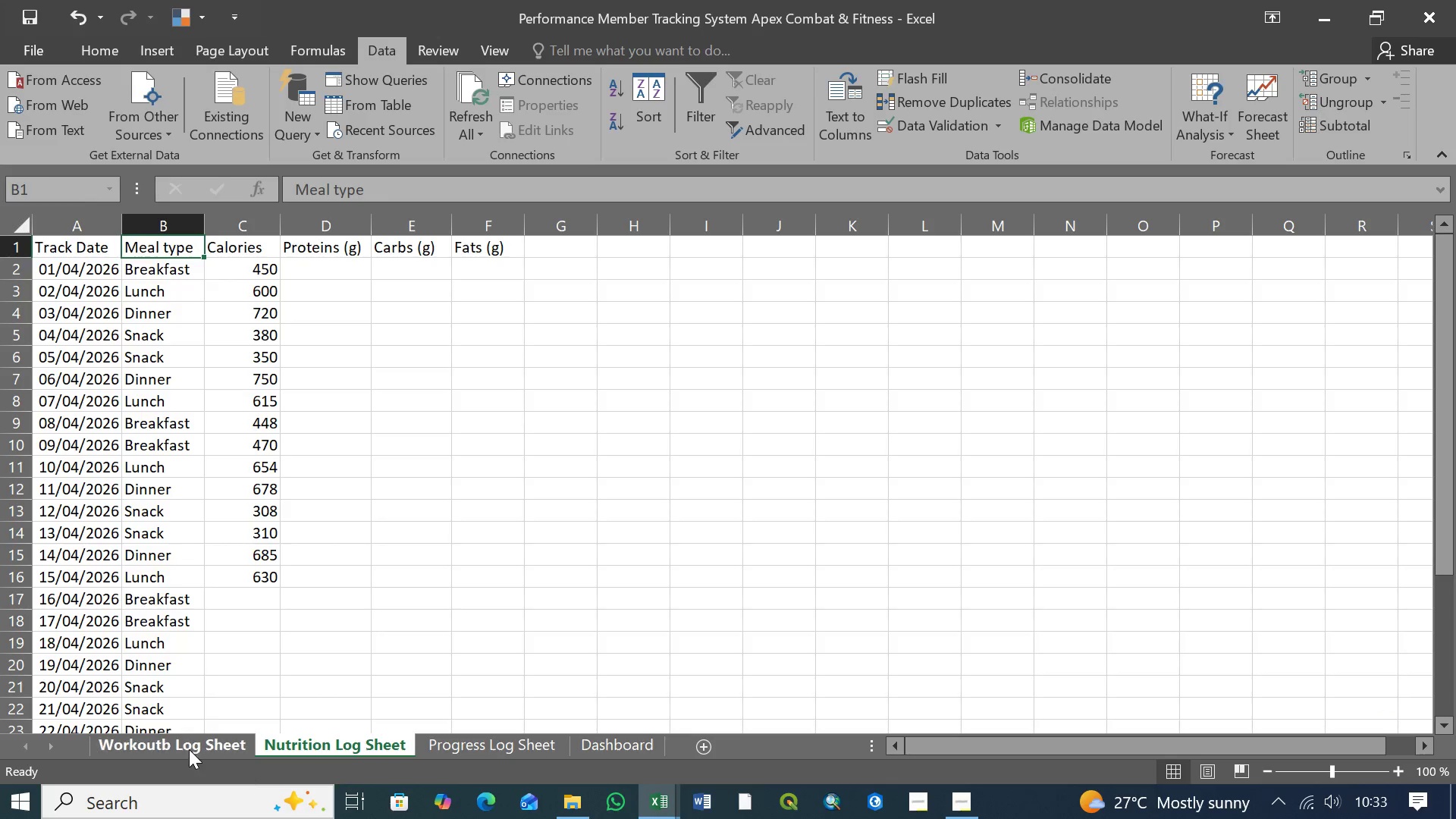 
left_click([191, 746])
 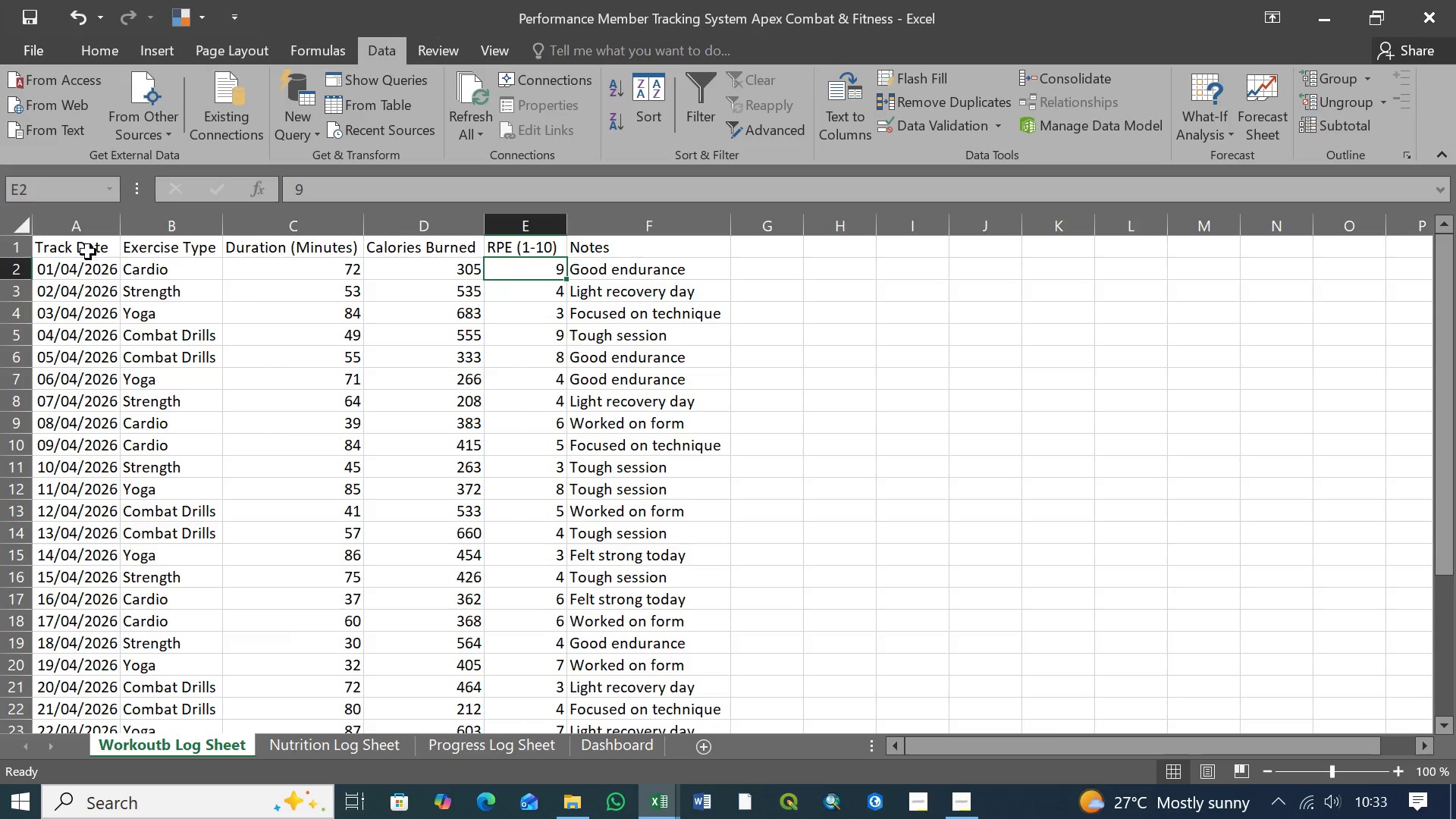 
left_click([86, 251])
 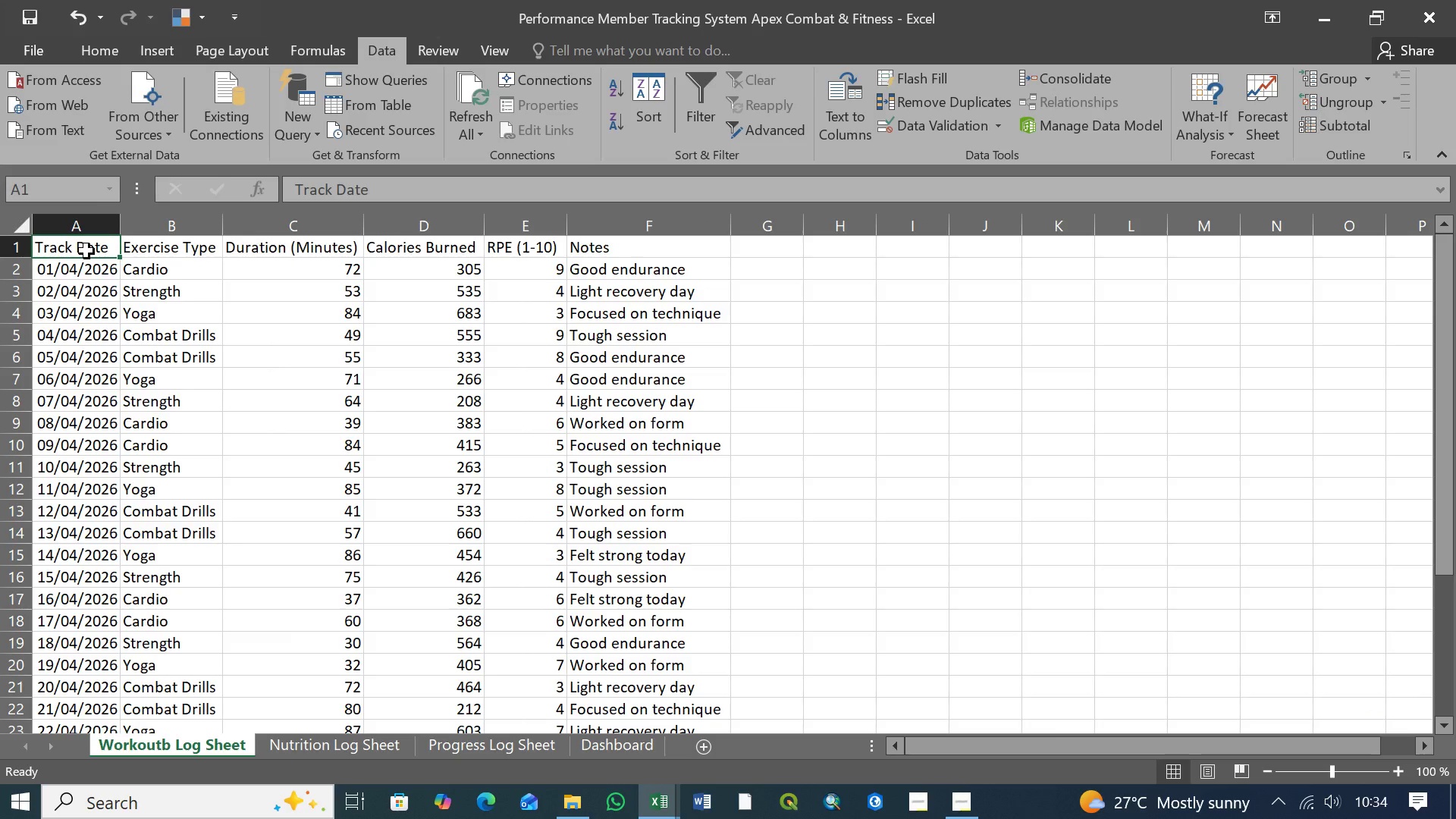 
hold_key(key=ShiftLeft, duration=1.19)
left_click([609, 252])
 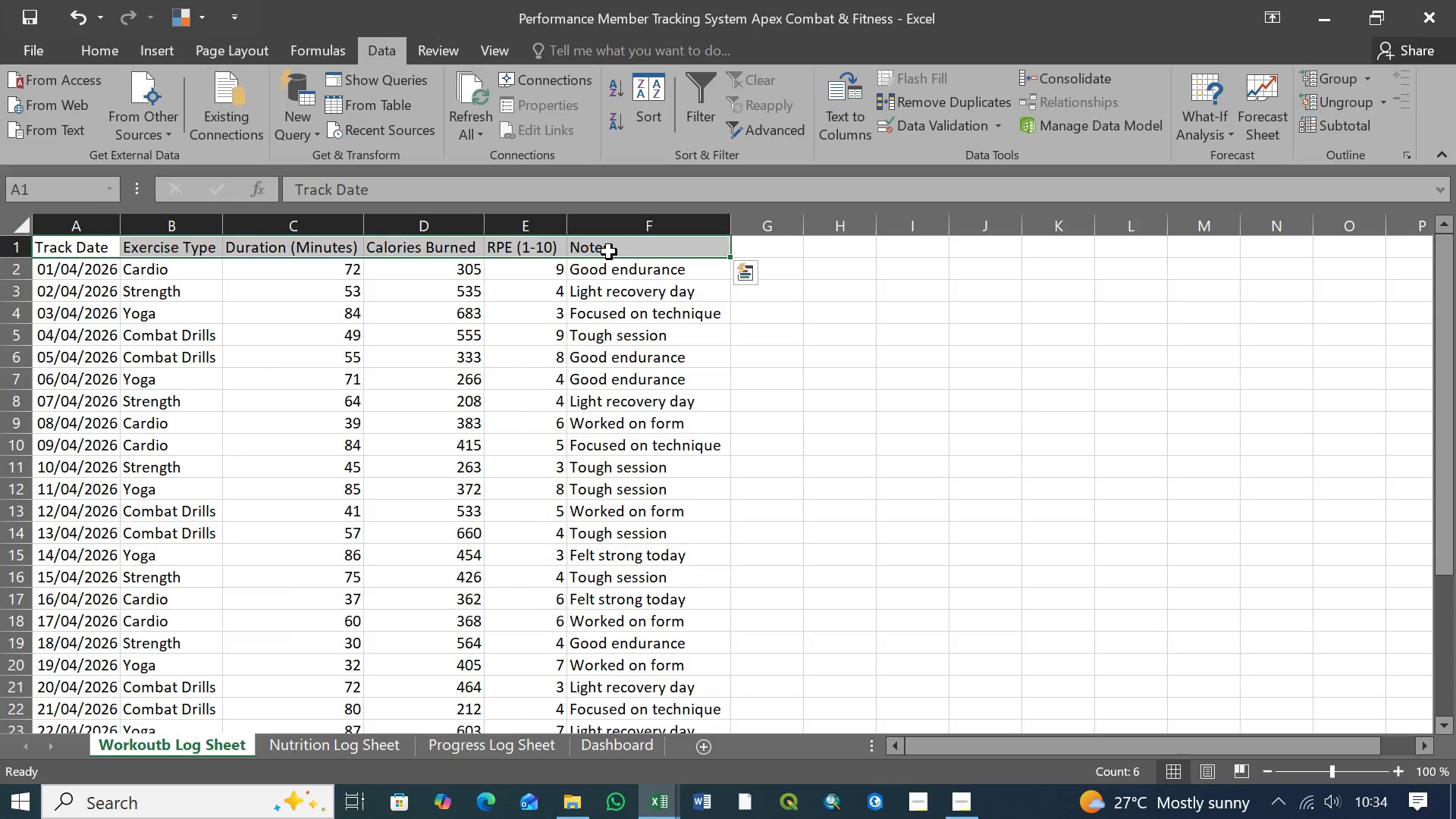 
key(Control+B)
 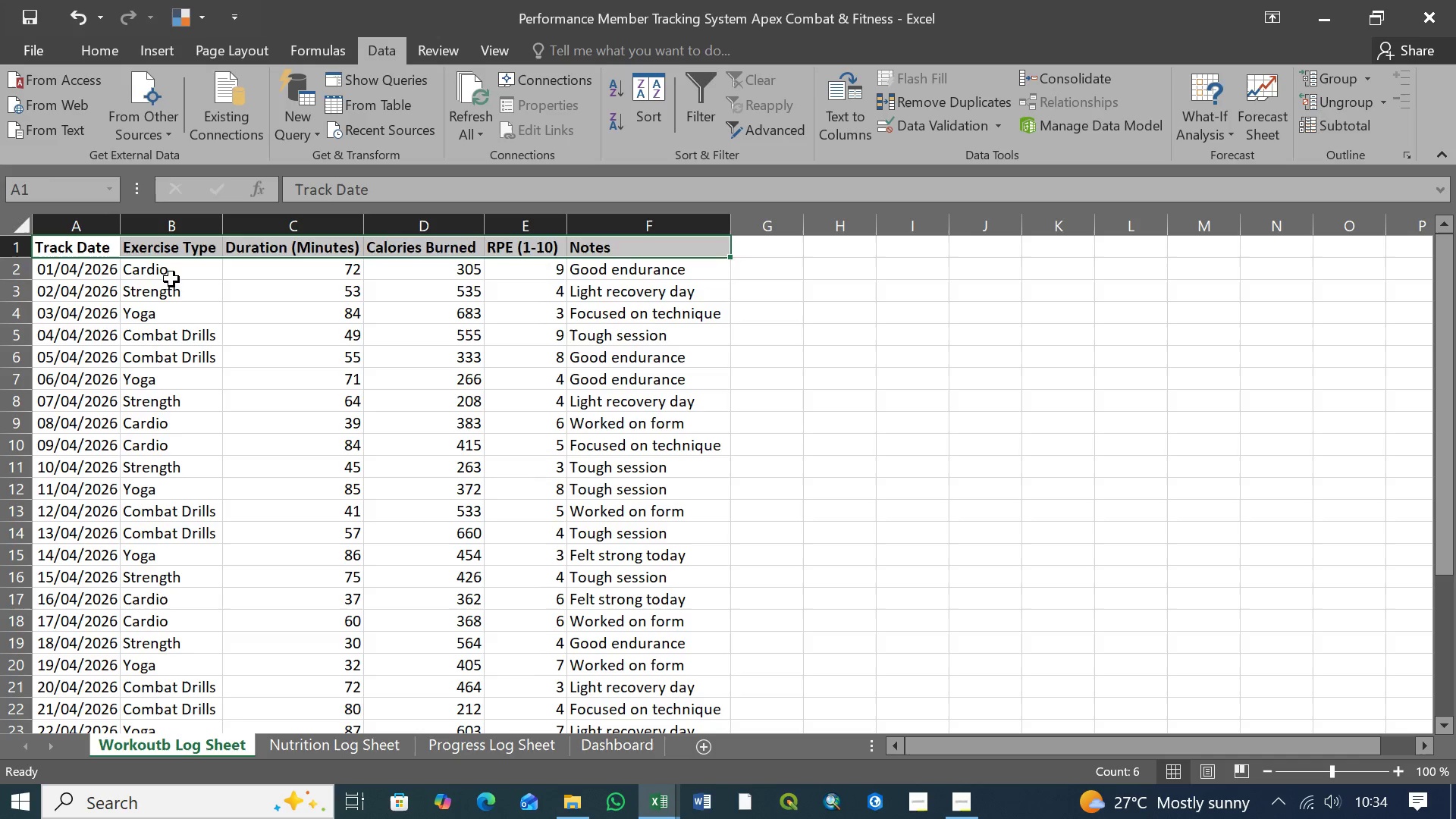 
left_click([169, 278])
 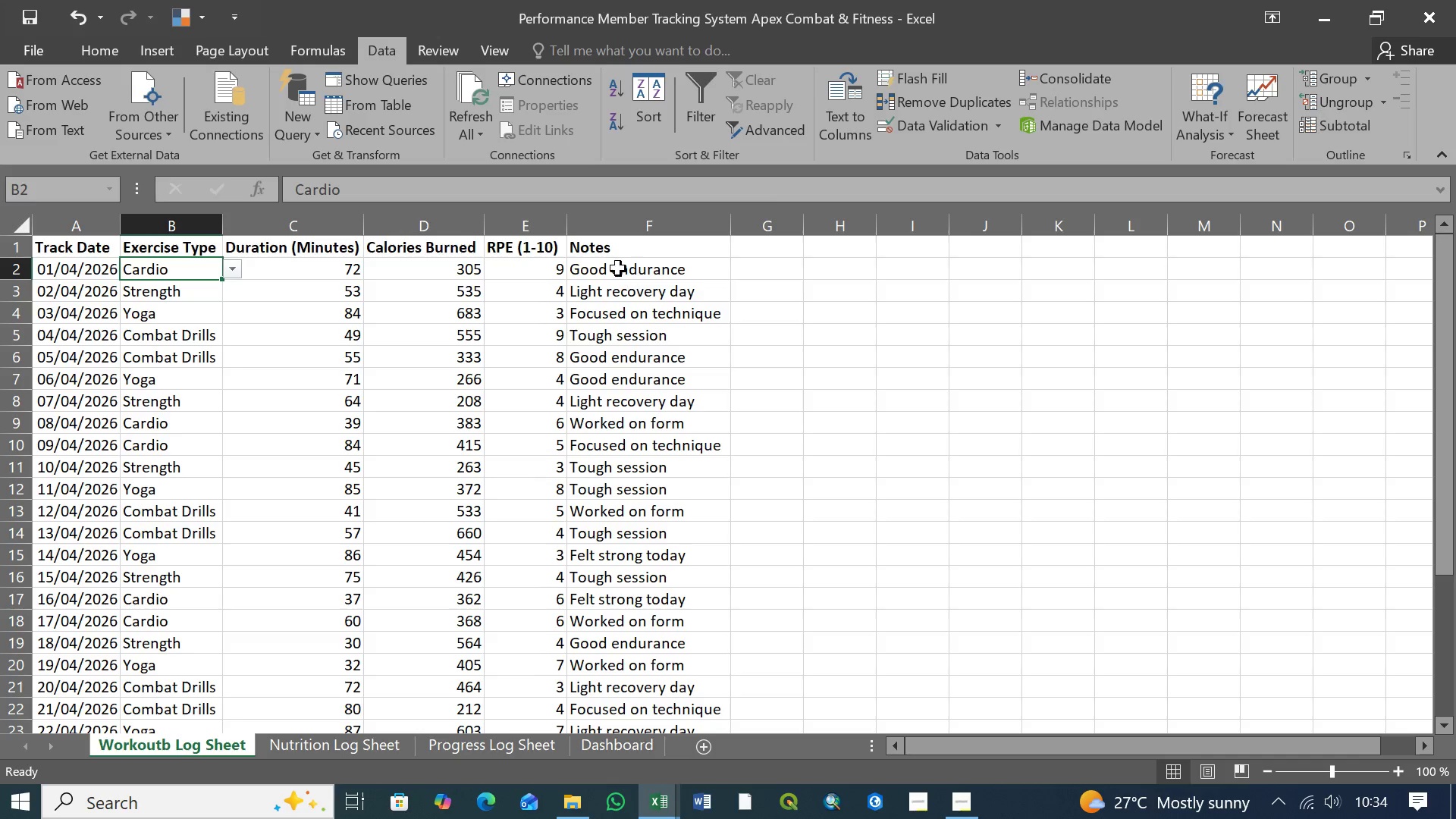 
left_click([617, 266])
 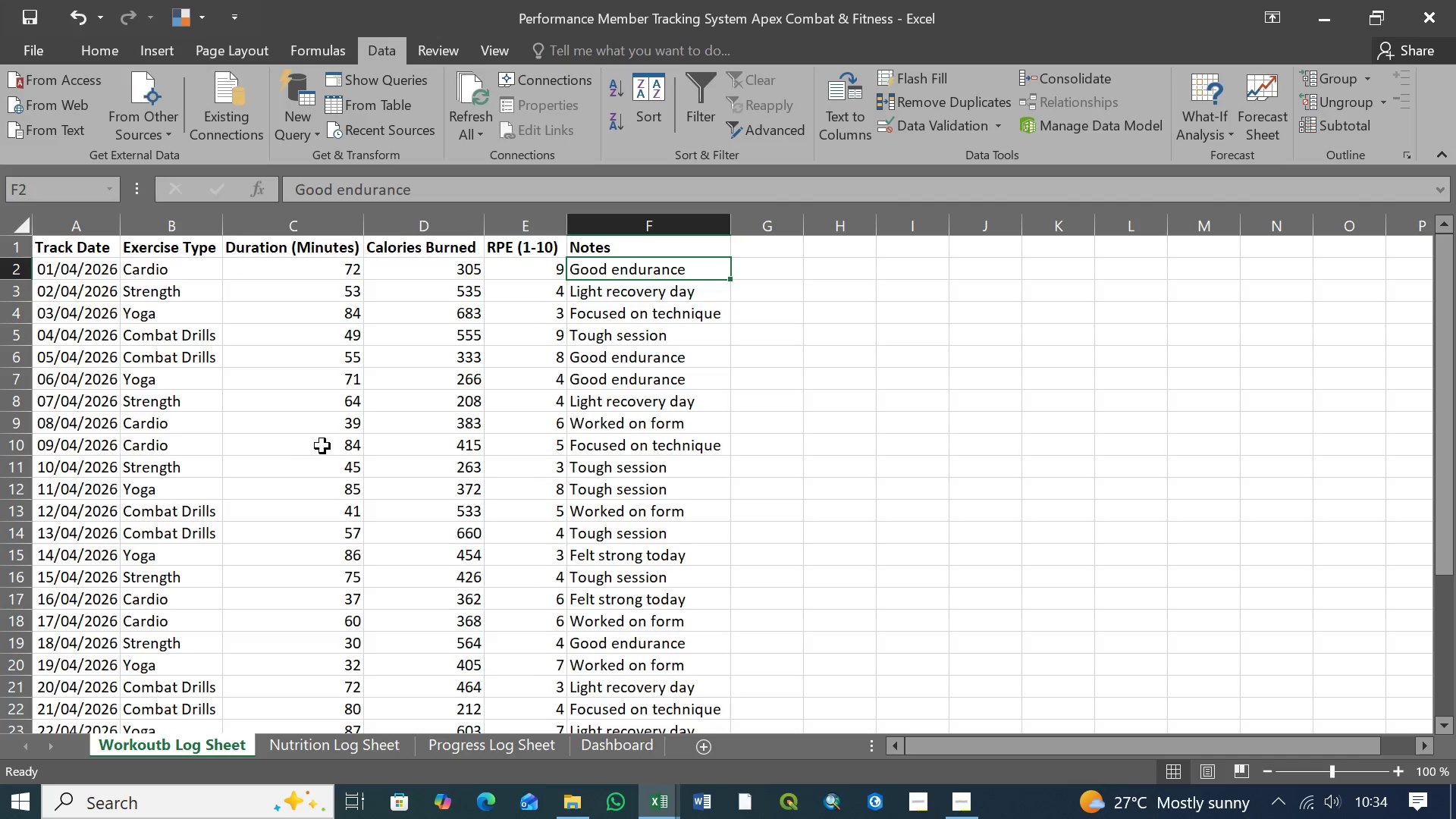 
scroll: coordinate [330, 455], scroll_direction: down, amount: 5.0
 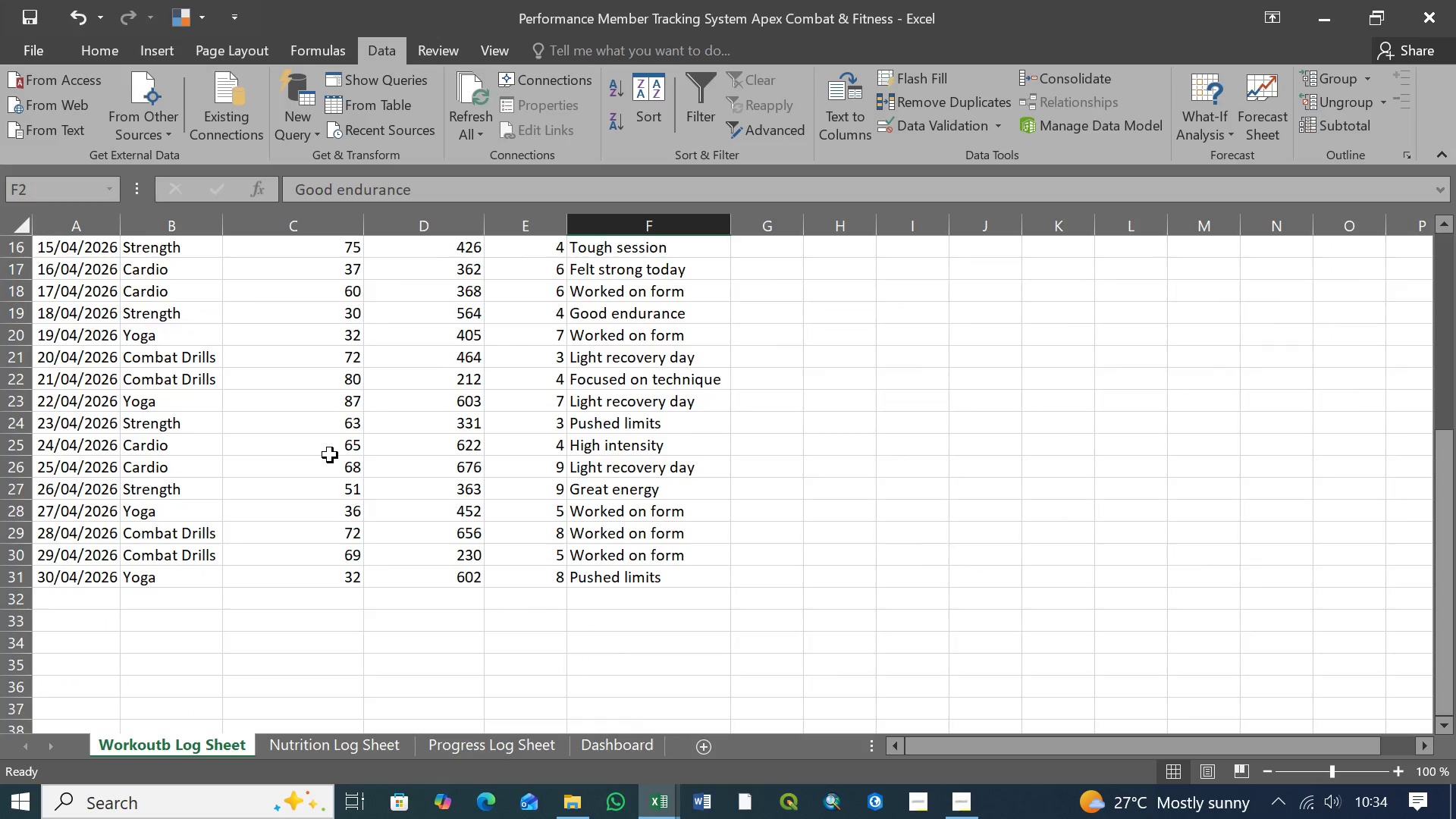 
scroll: coordinate [330, 457], scroll_direction: up, amount: 13.0
 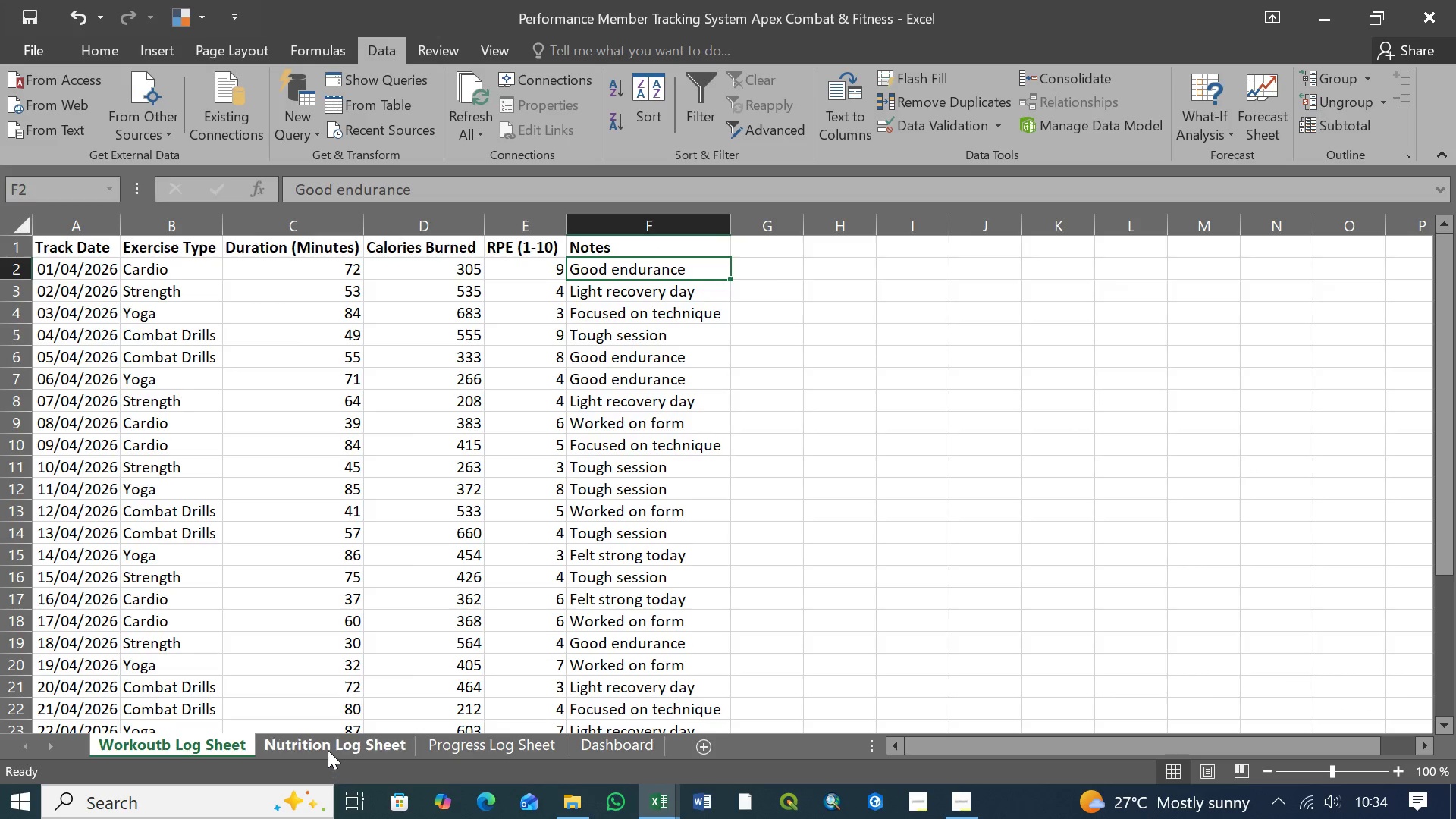 
left_click([330, 745])
 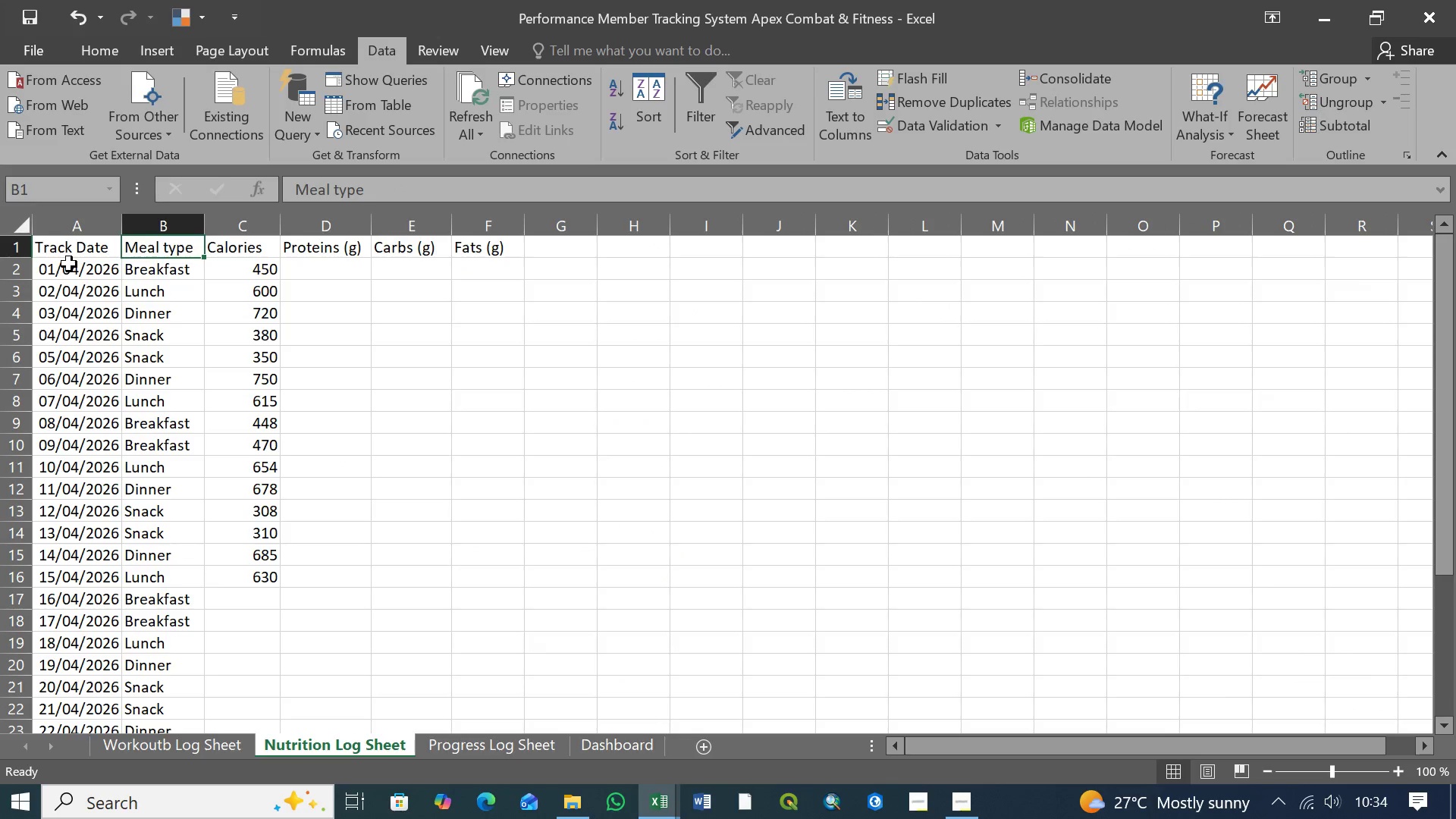 
left_click([68, 253])
 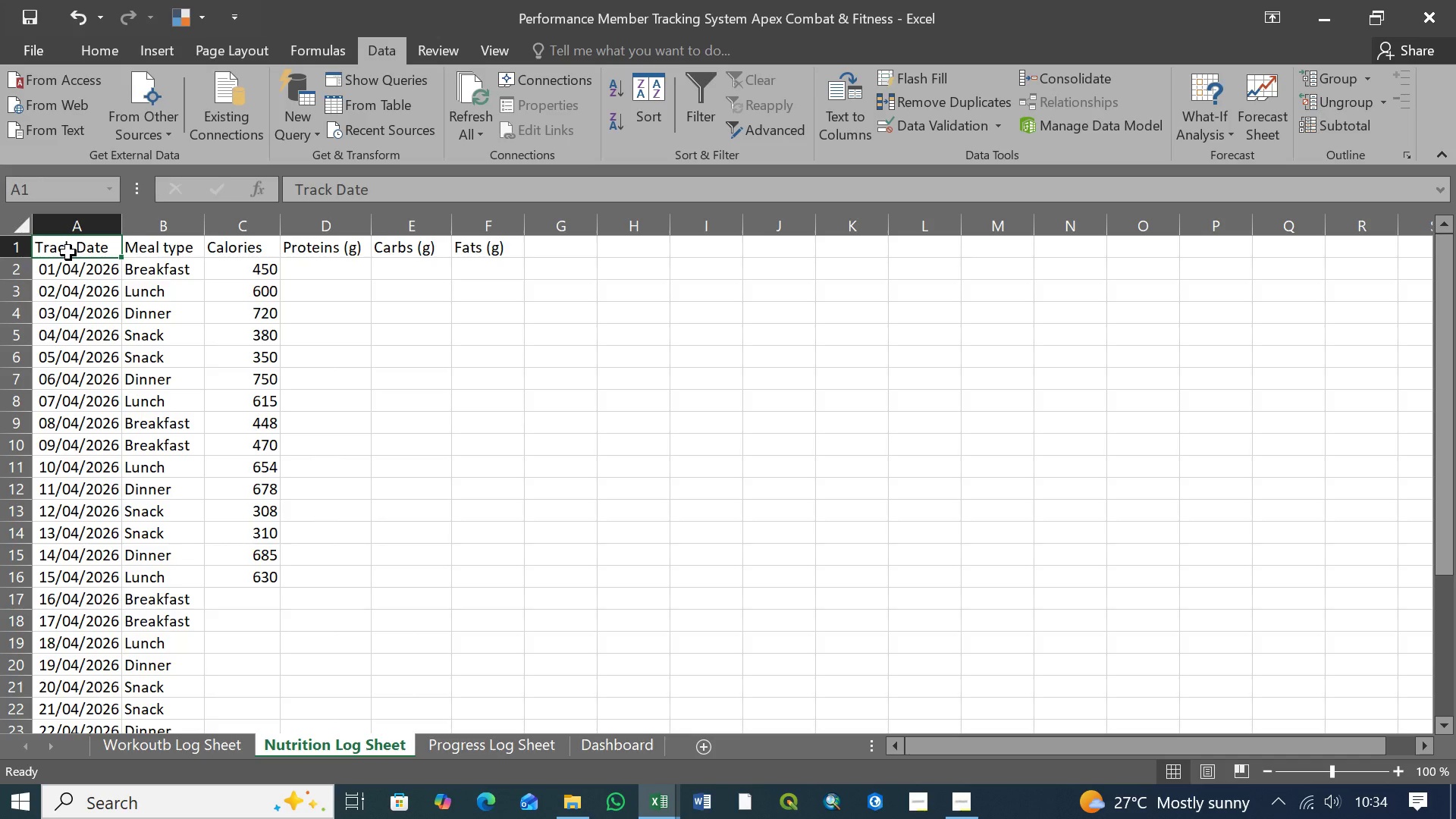 
hold_key(key=ShiftLeft, duration=0.95)
left_click([483, 249])
 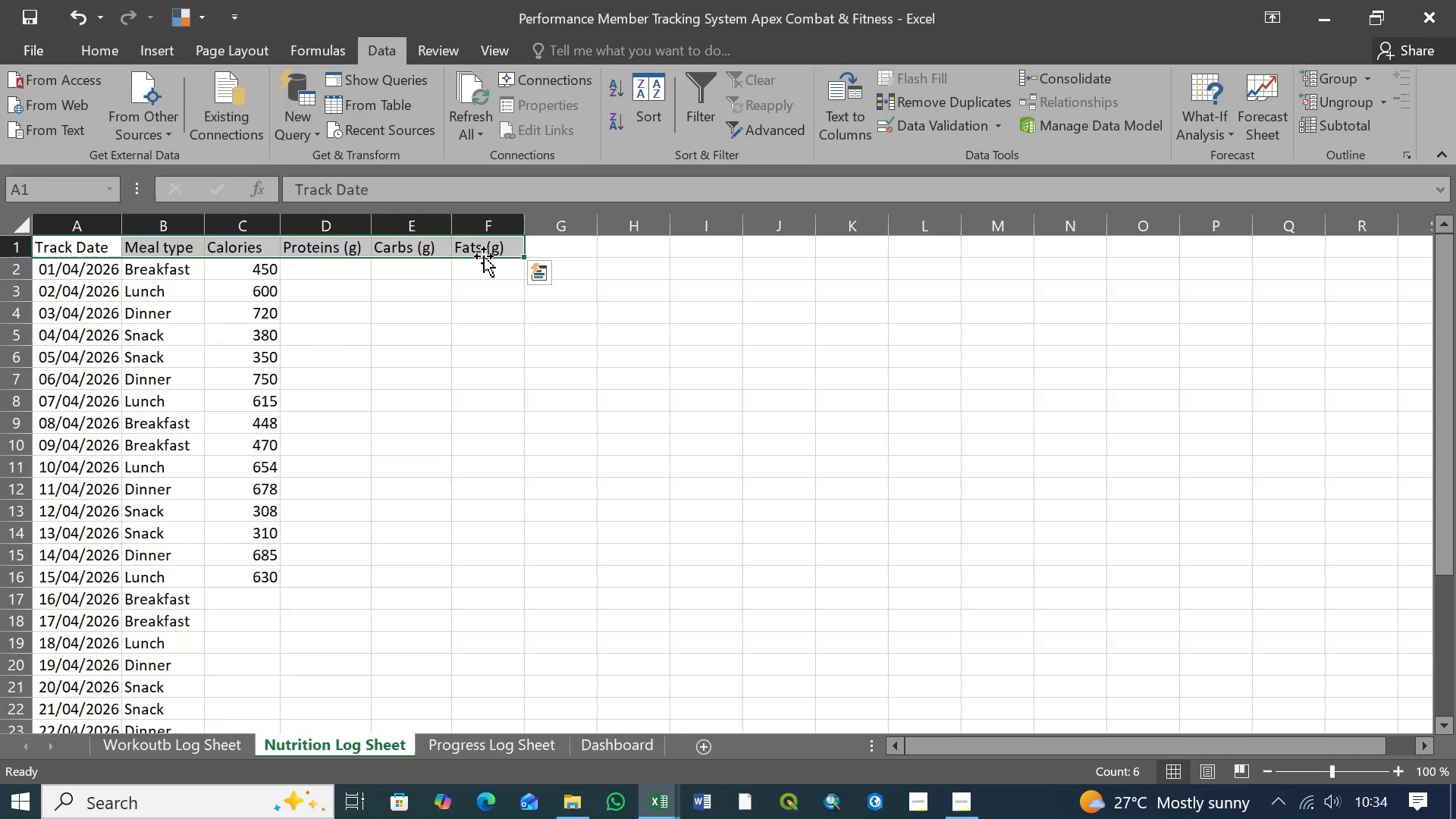 
key(Control+B)
 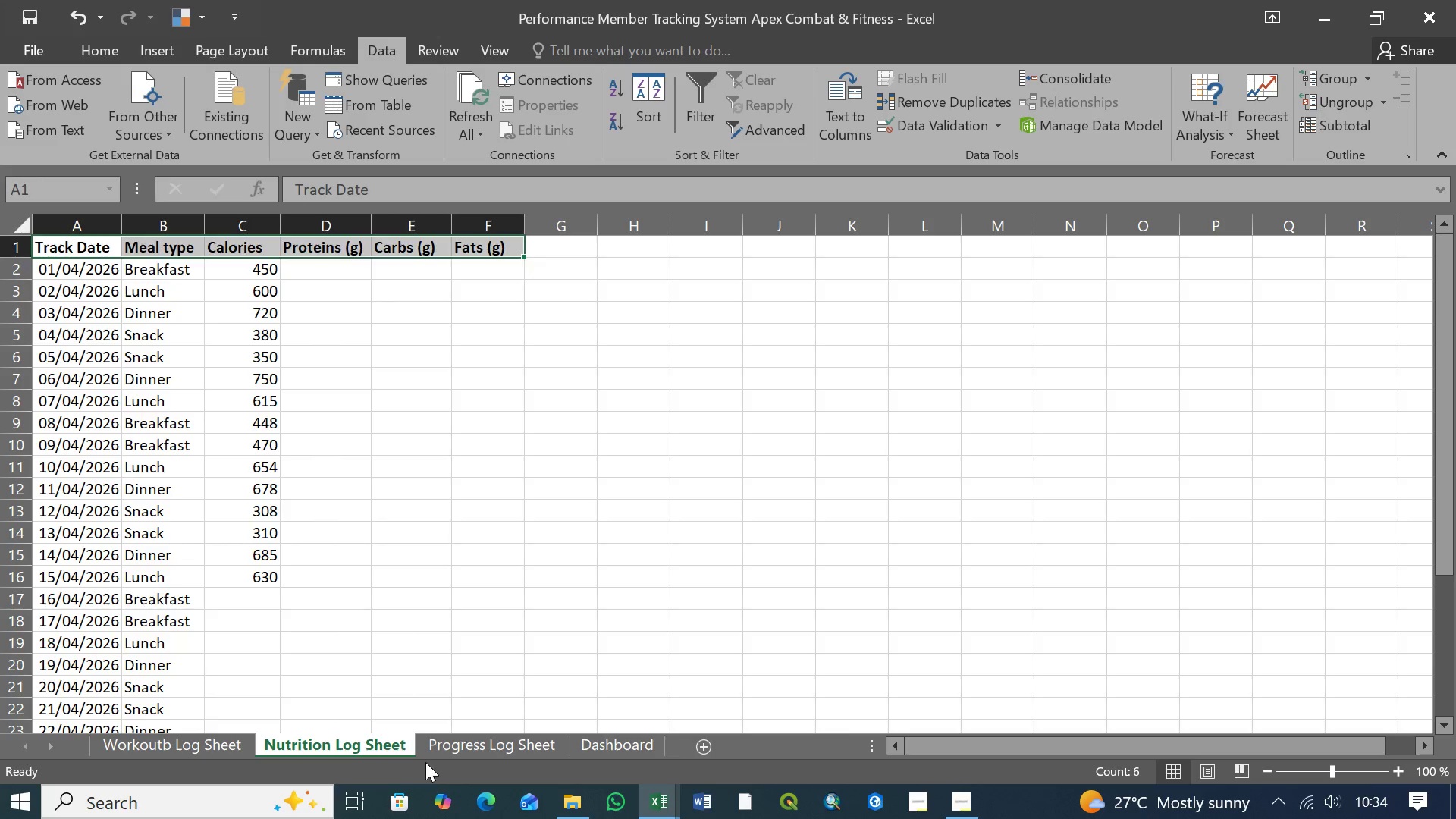 
left_click([456, 742])
 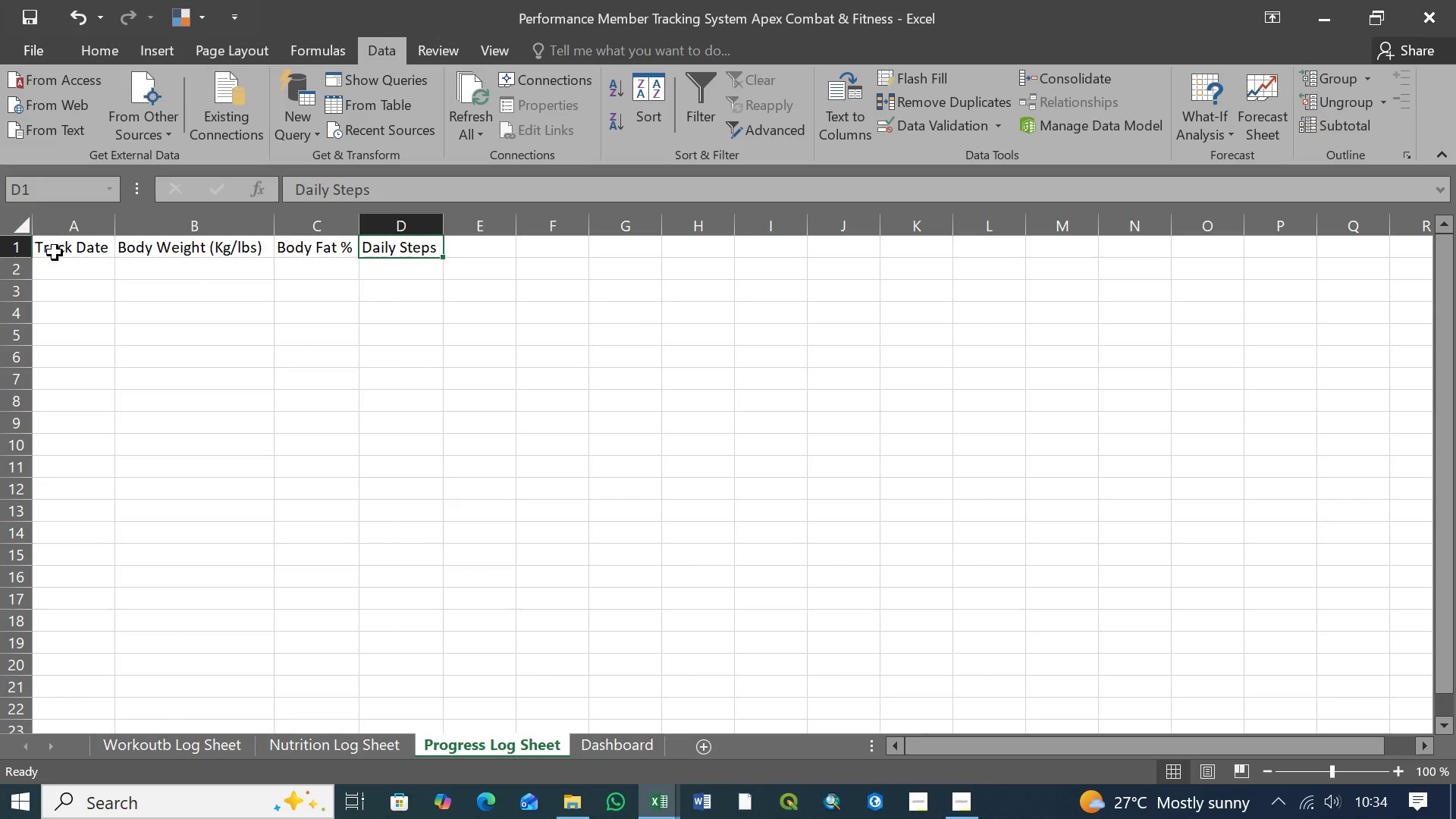 
left_click([64, 253])
 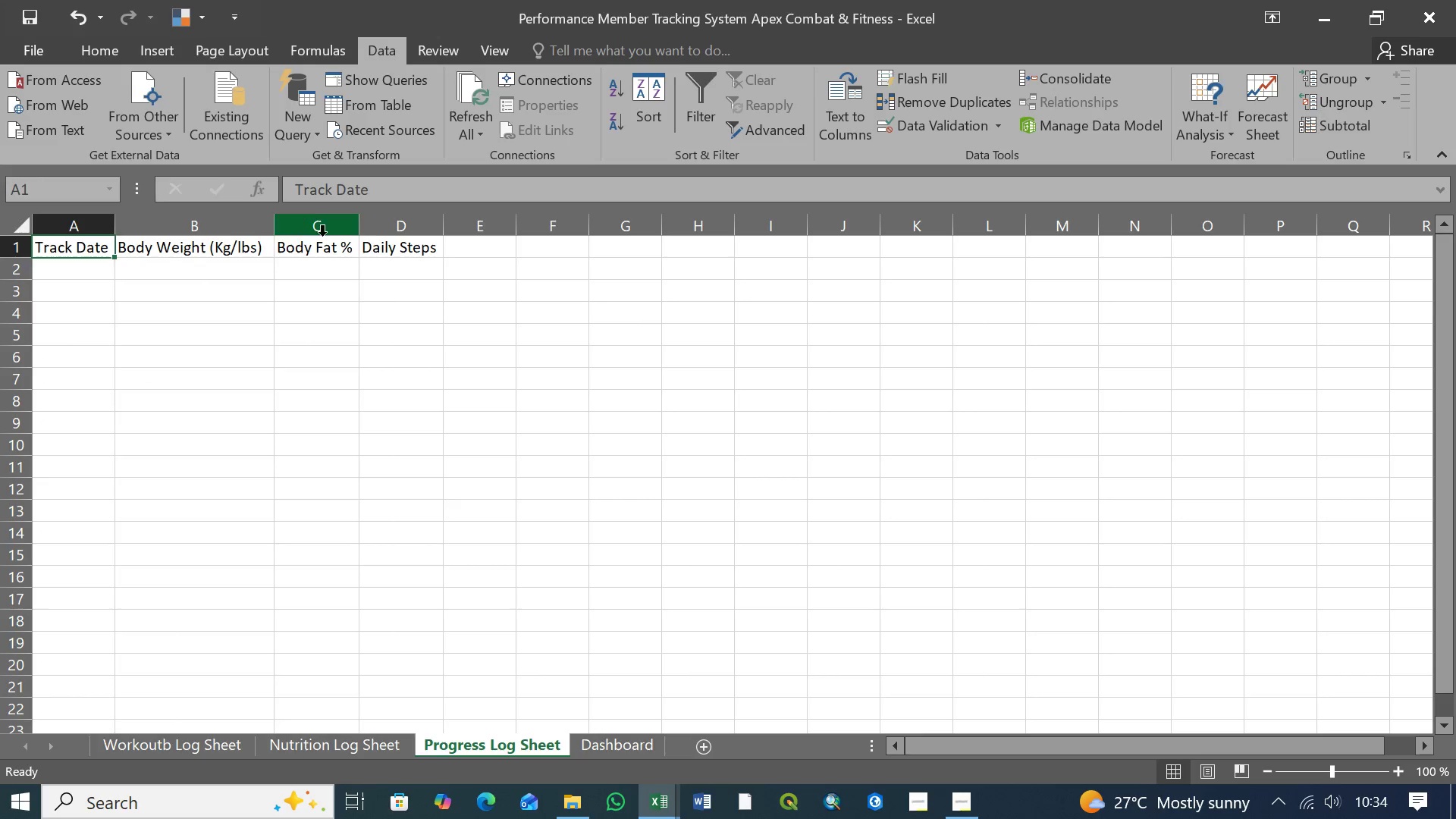 
hold_key(key=ShiftLeft, duration=0.31)
left_click([393, 247])
 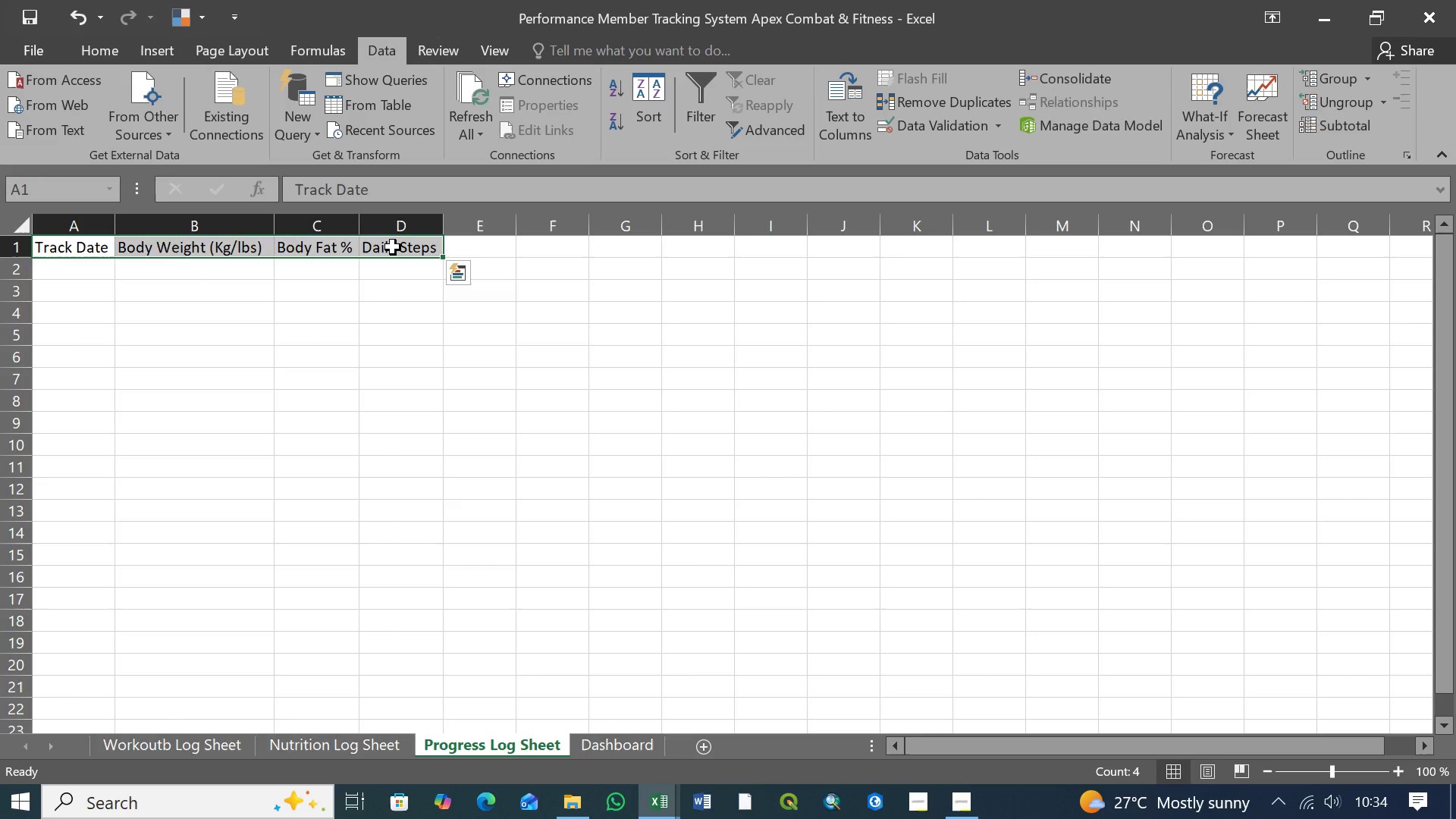 
key(Control+B)
 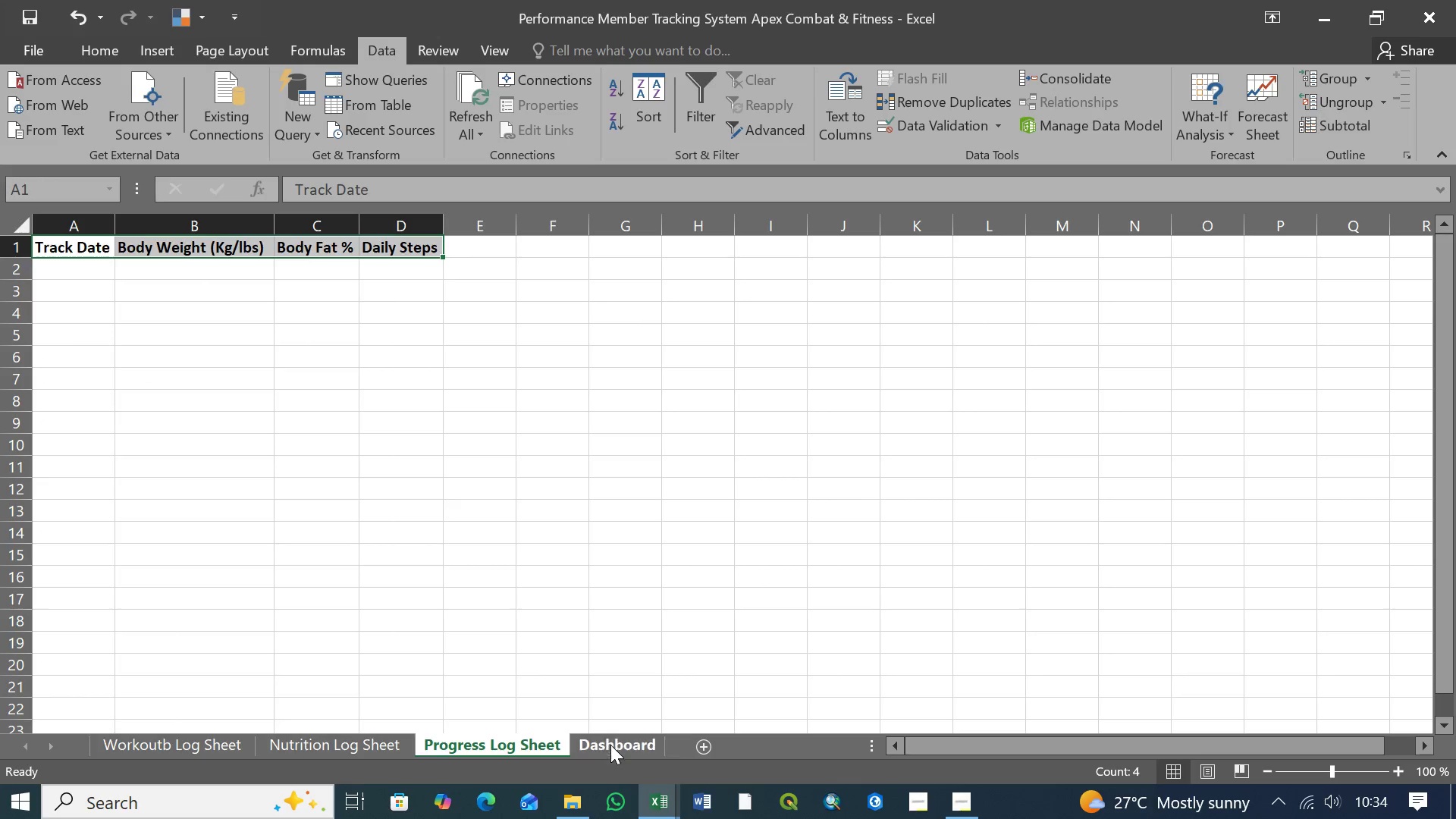 
left_click([615, 746])
 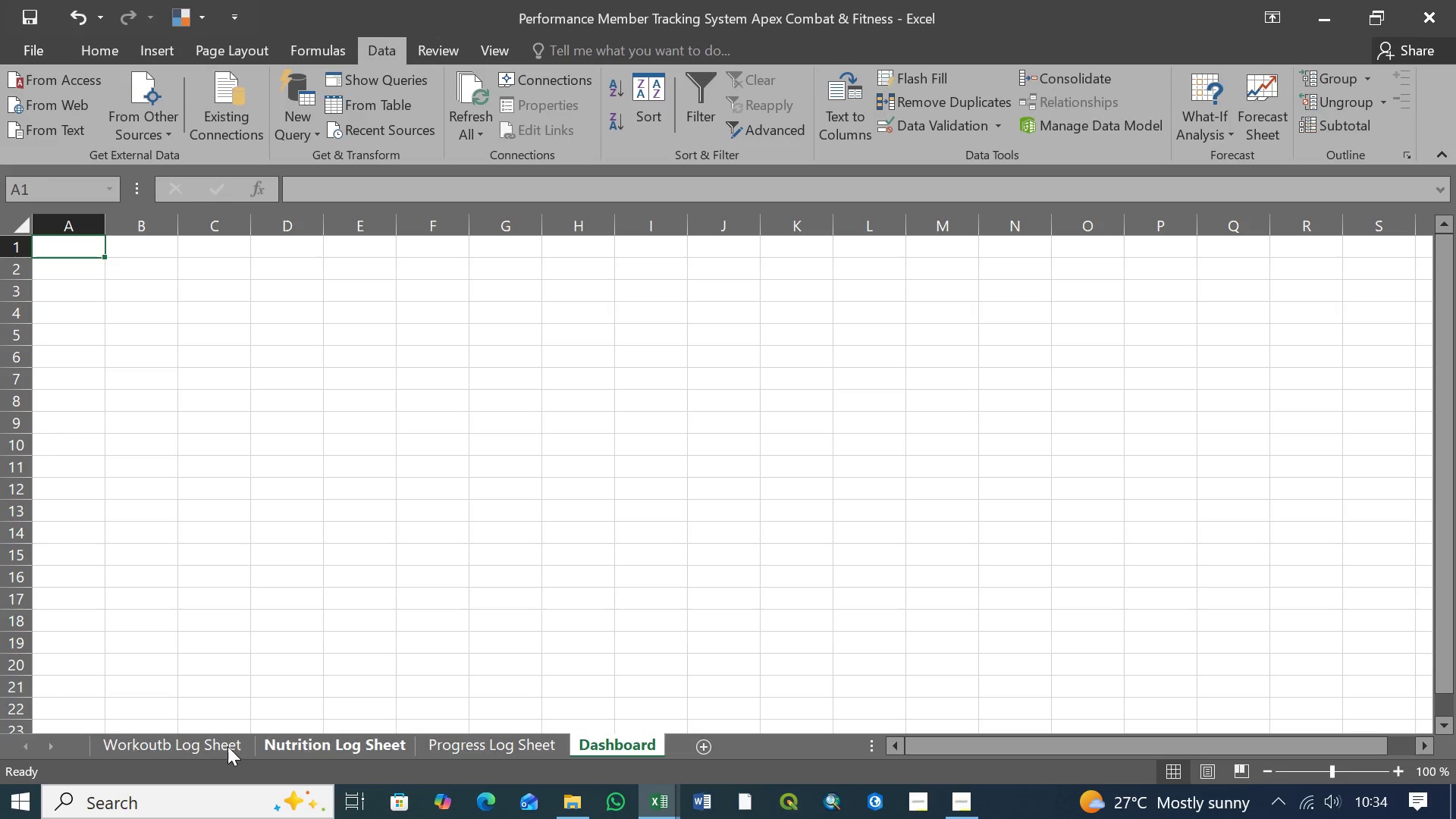 
left_click([177, 747])
 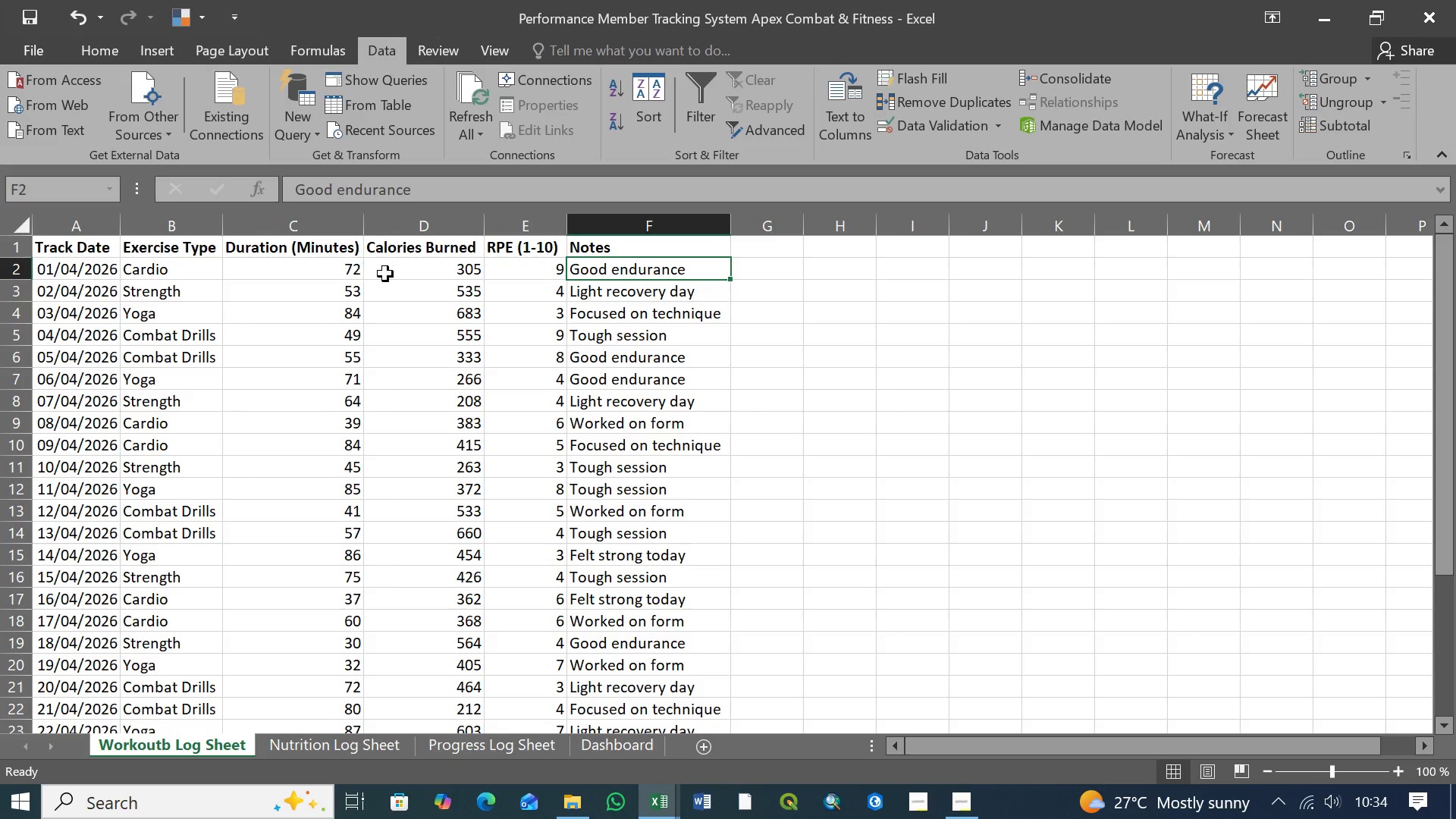 
wait(5.19)
 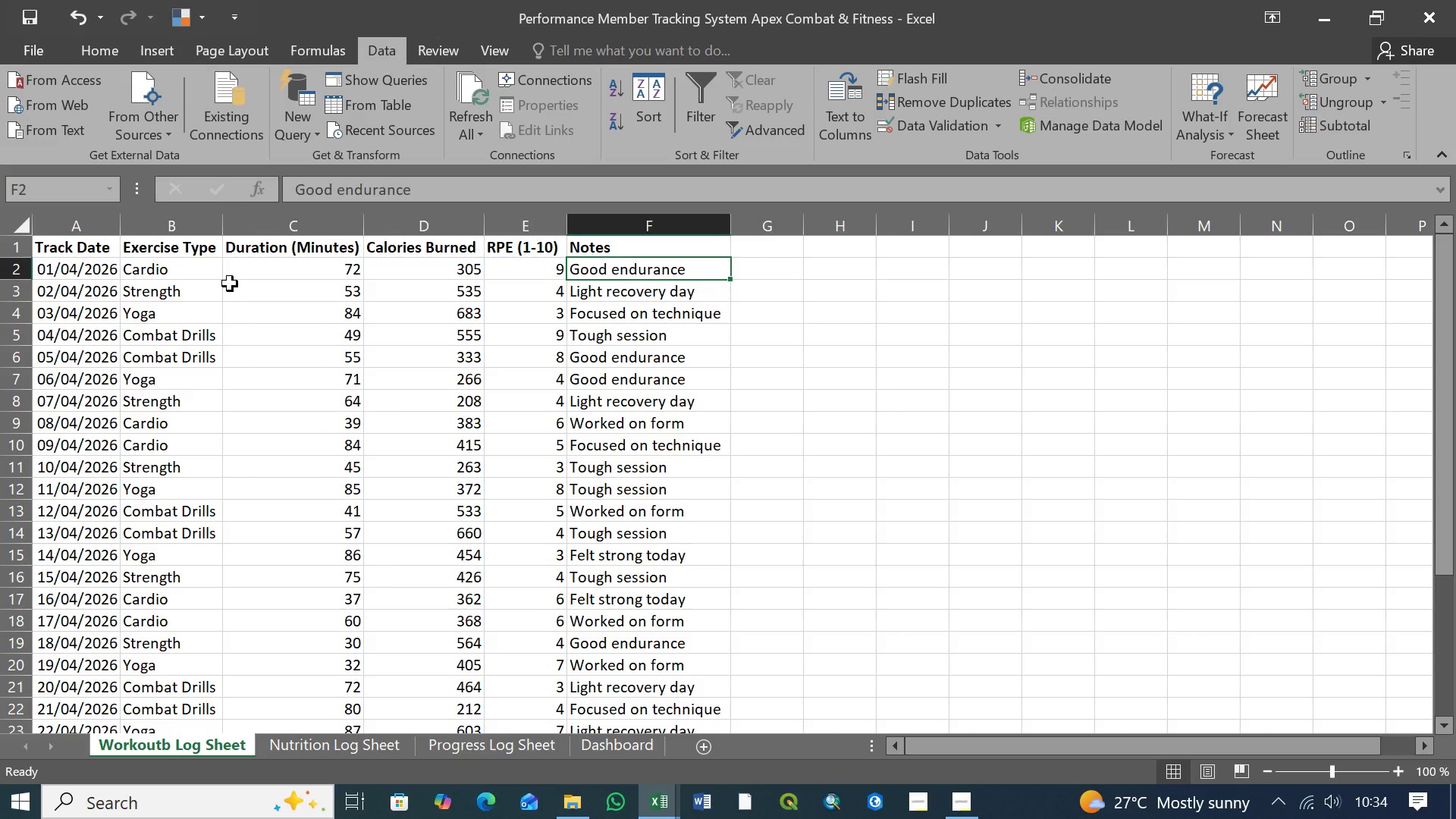 
left_click([354, 748])
 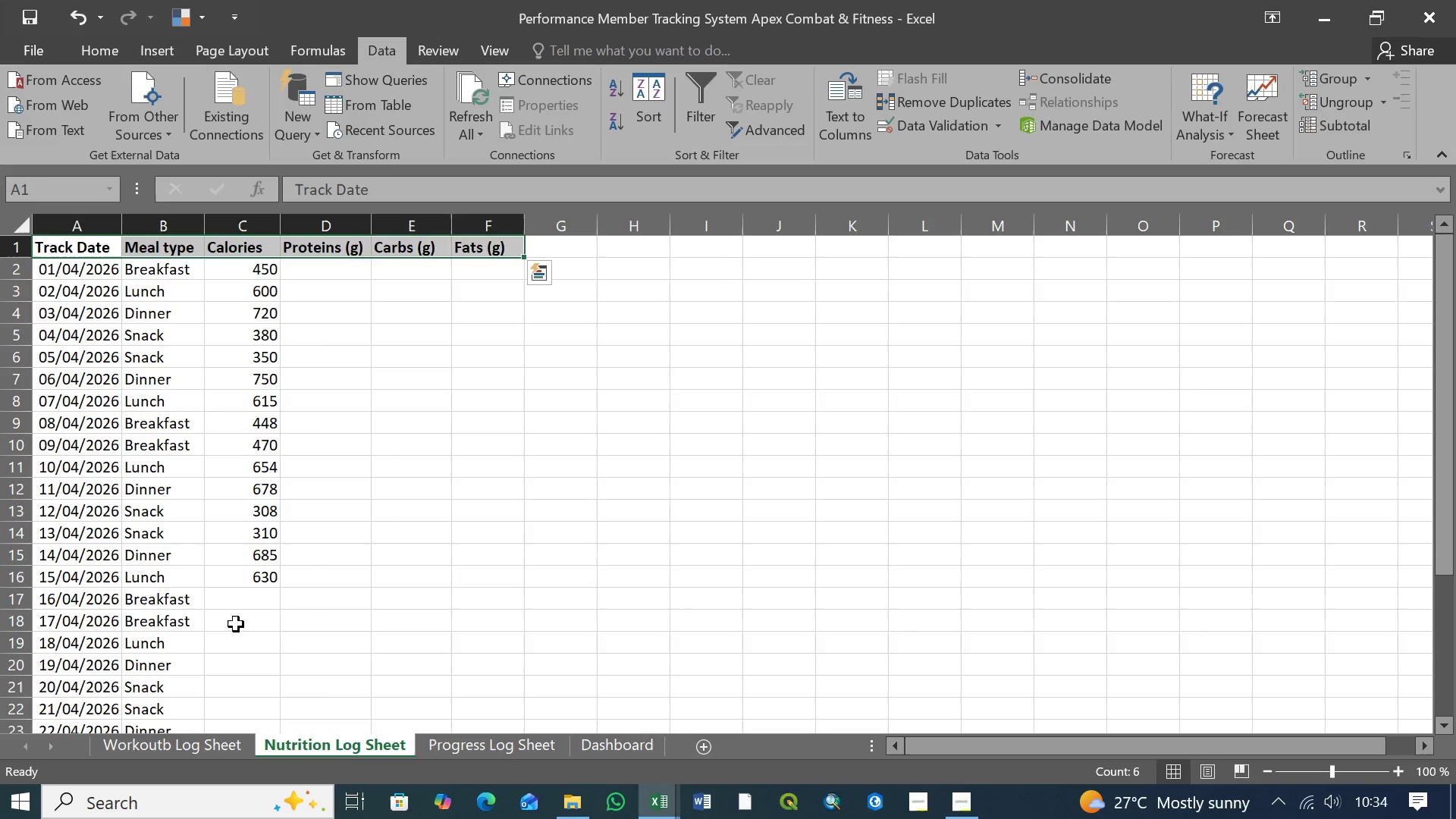 
left_click([257, 603])
 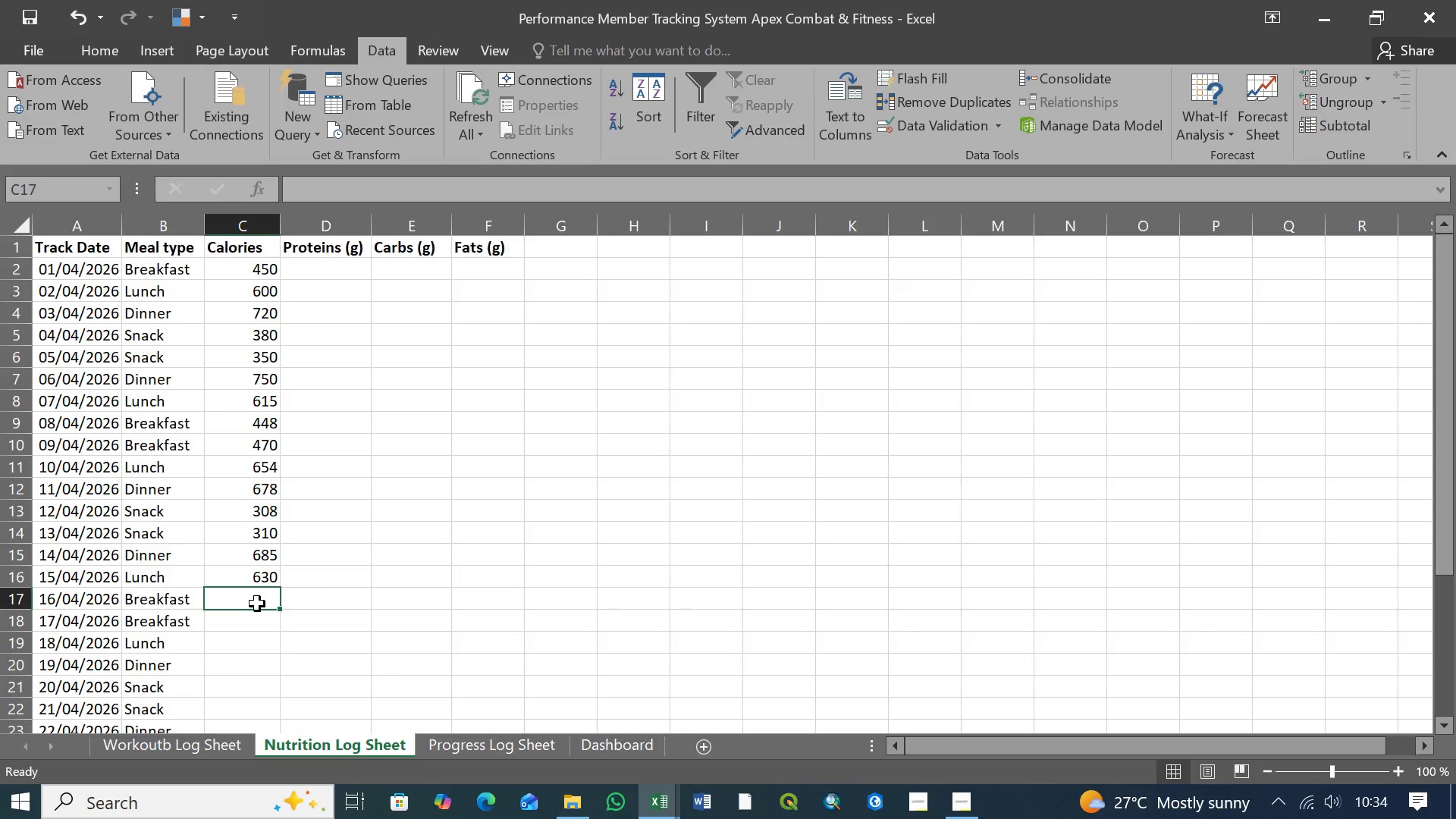 
wait(8.95)
 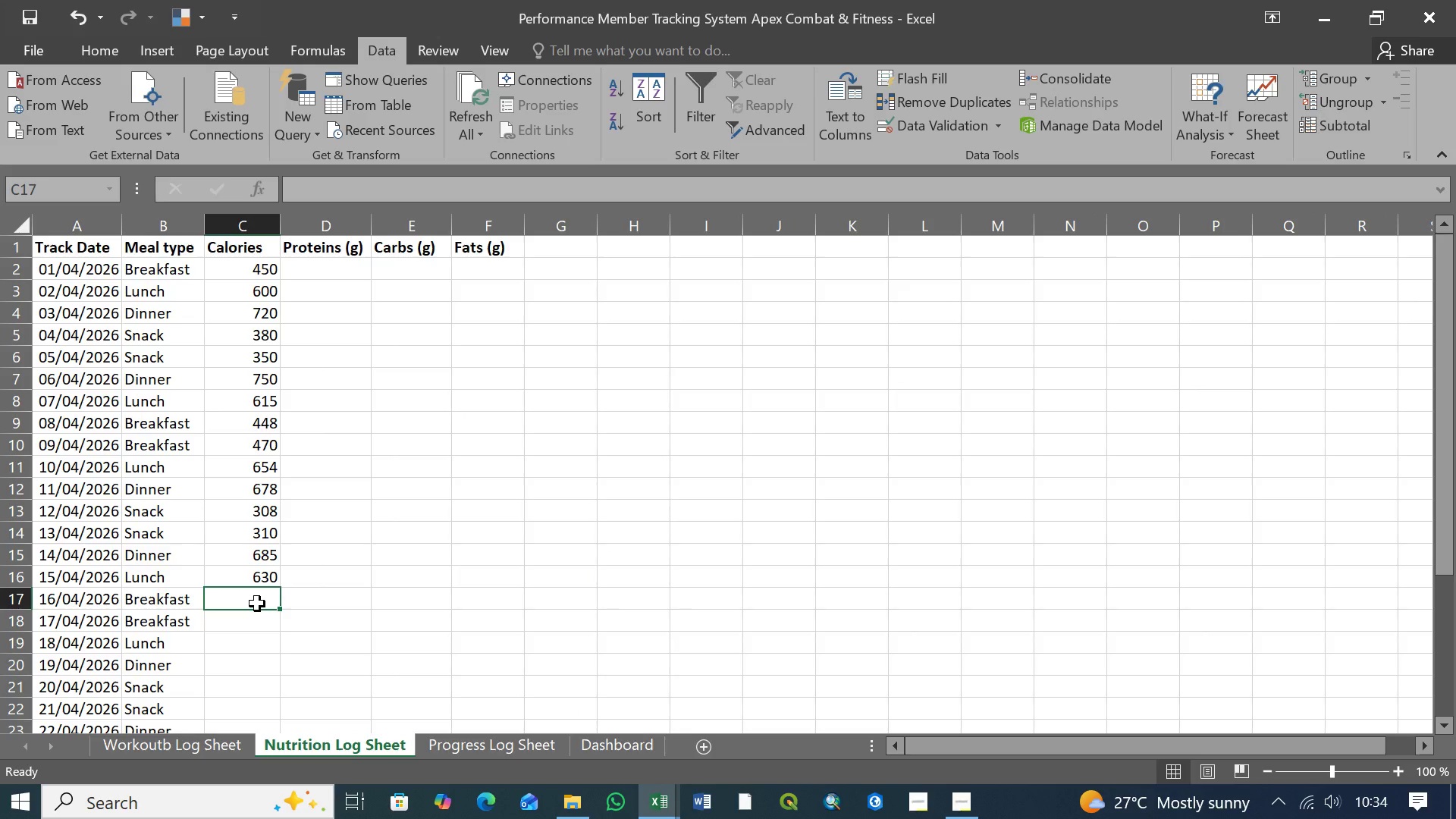 
type(430)
key(Backspace)
type(3)
 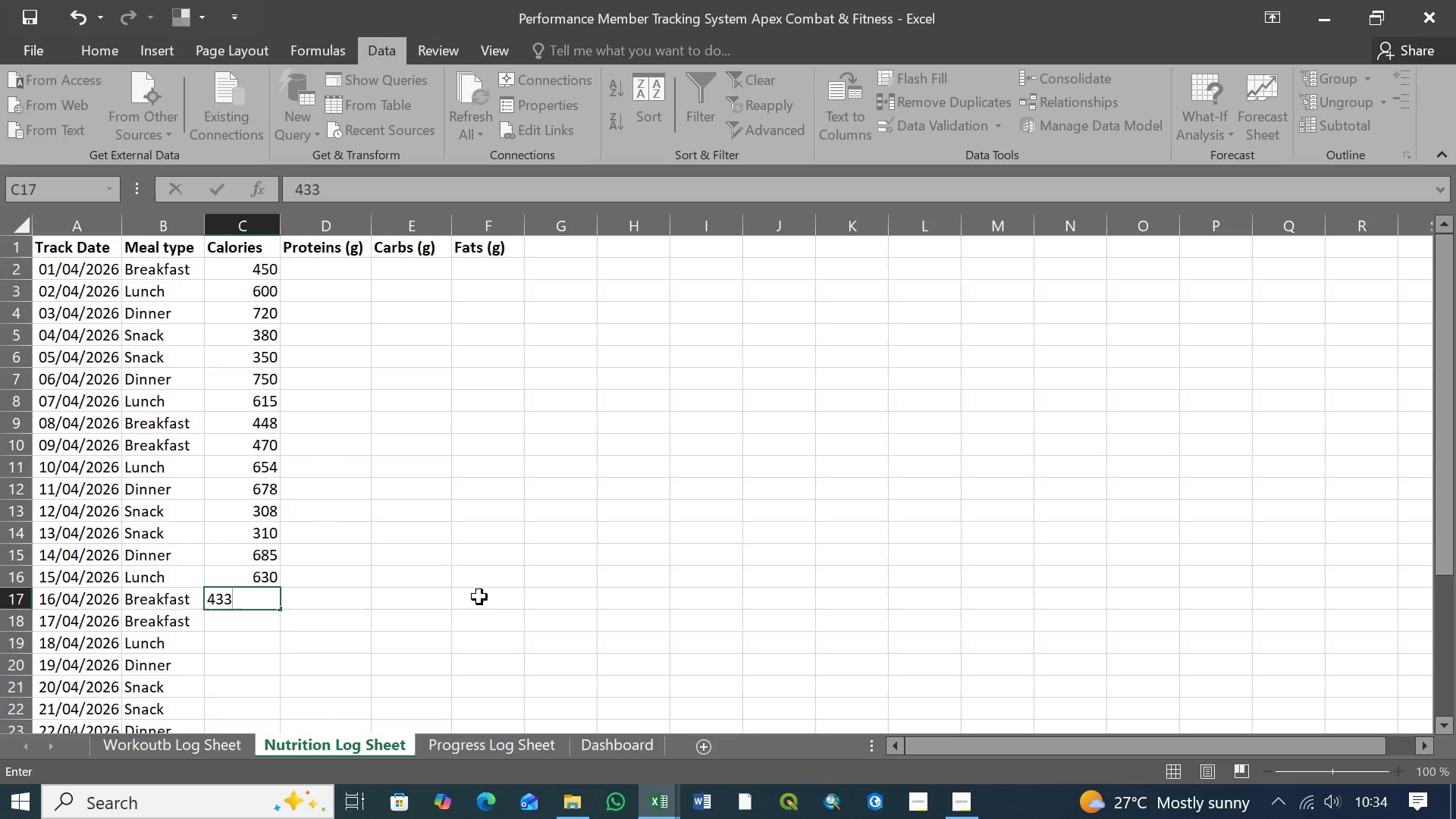 
key(ArrowDown)
 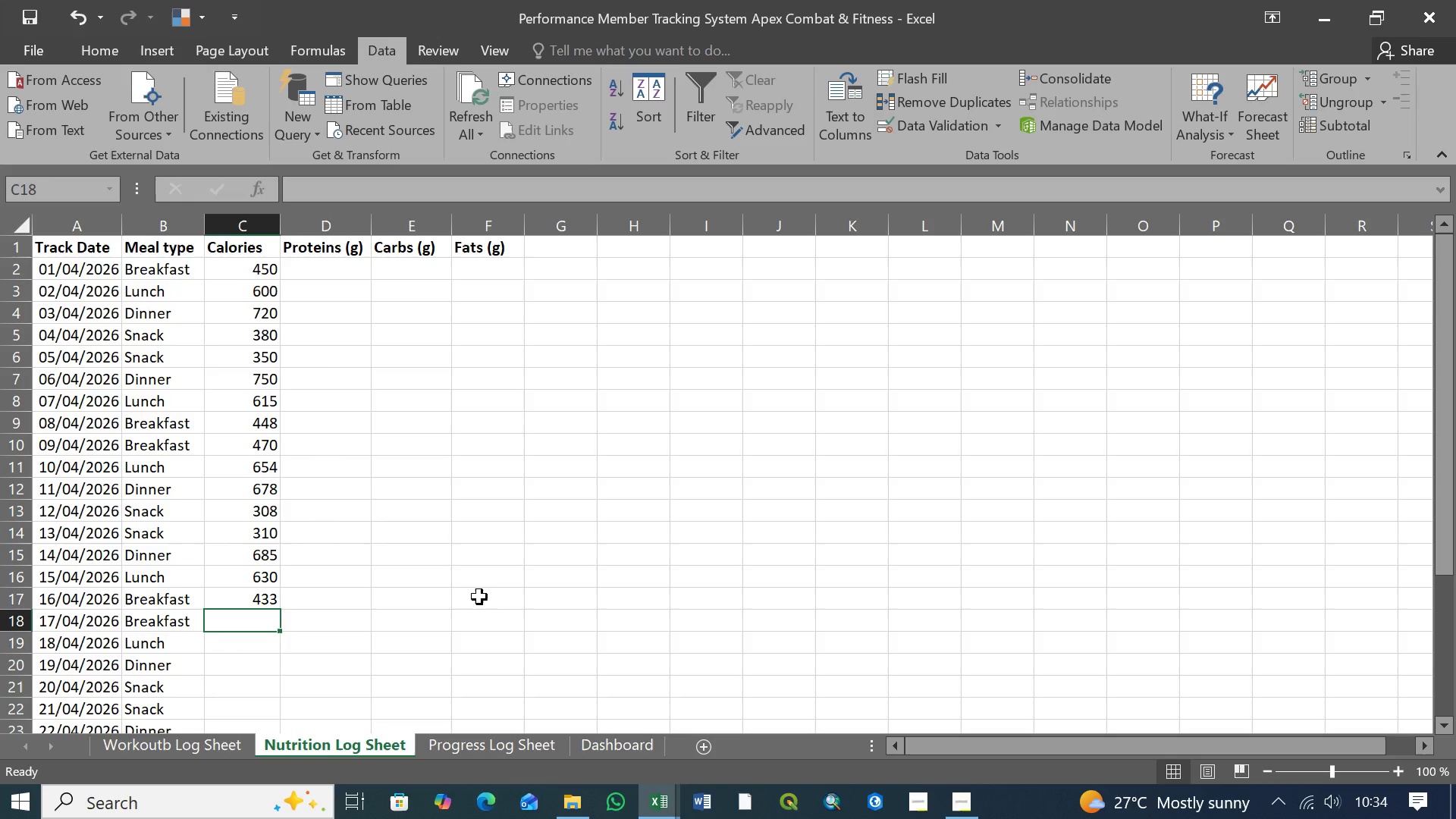 
wait(5.95)
 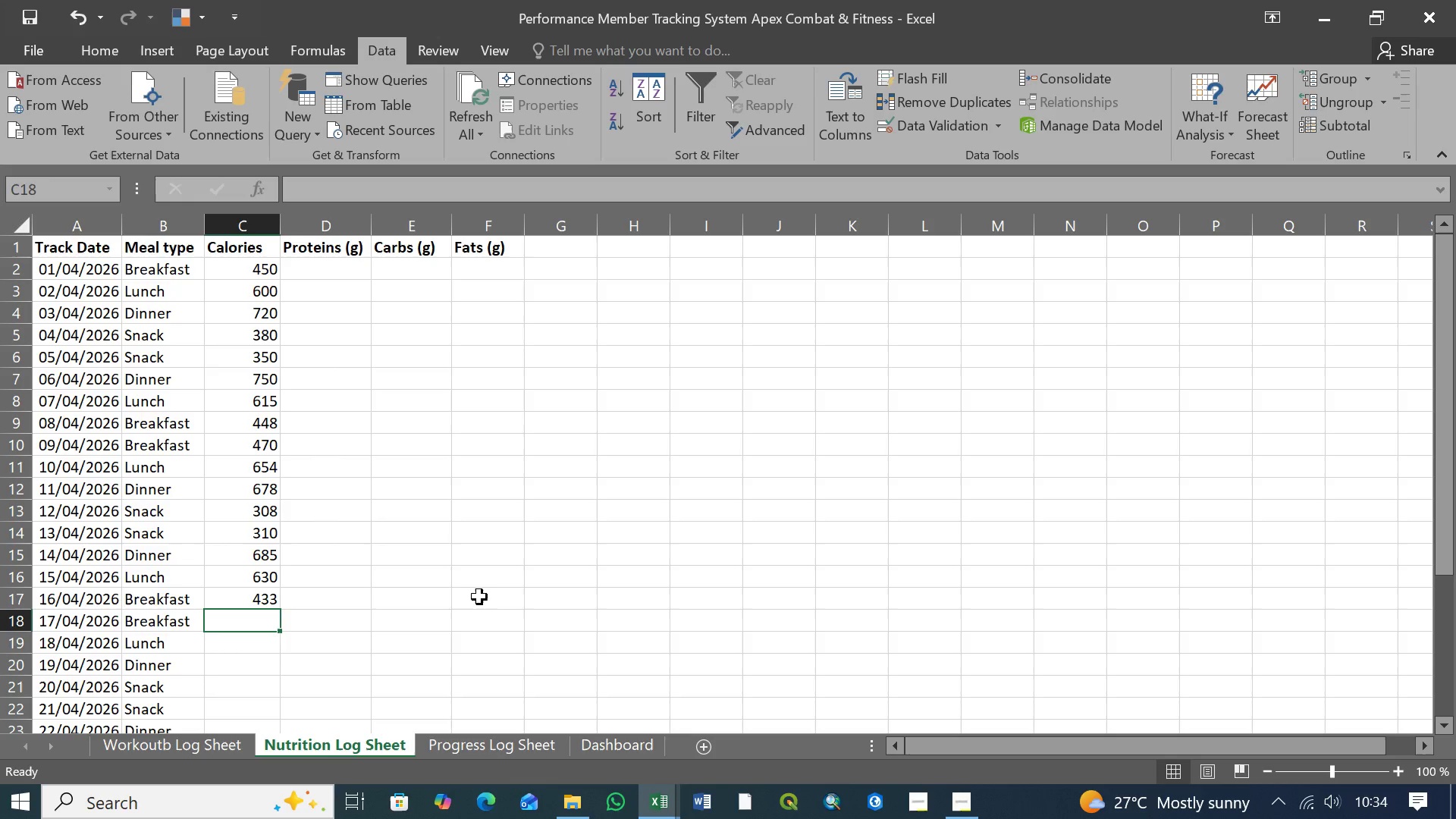 
type(431)
key(Backspace)
type(9)
 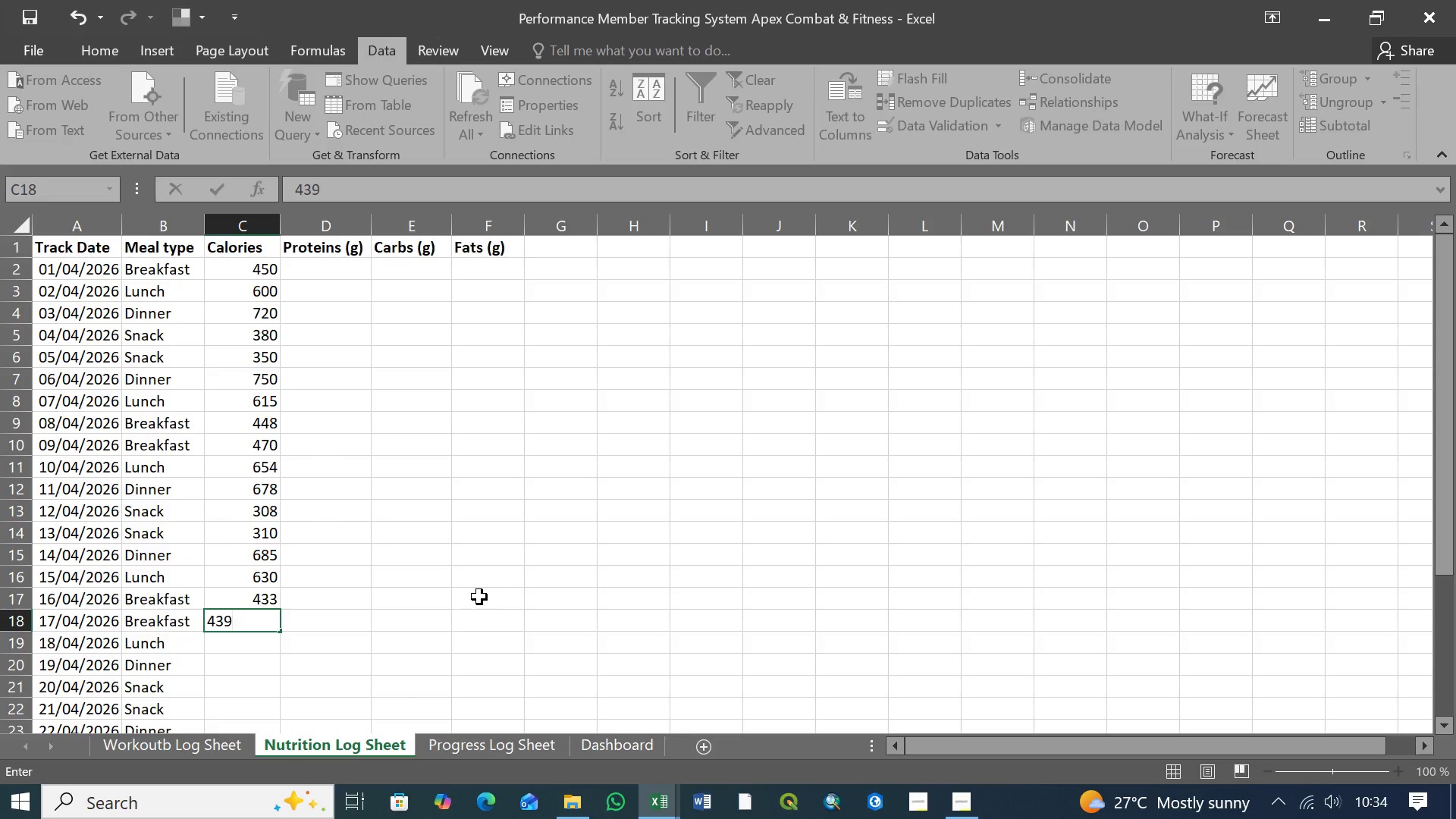 
key(ArrowDown)
 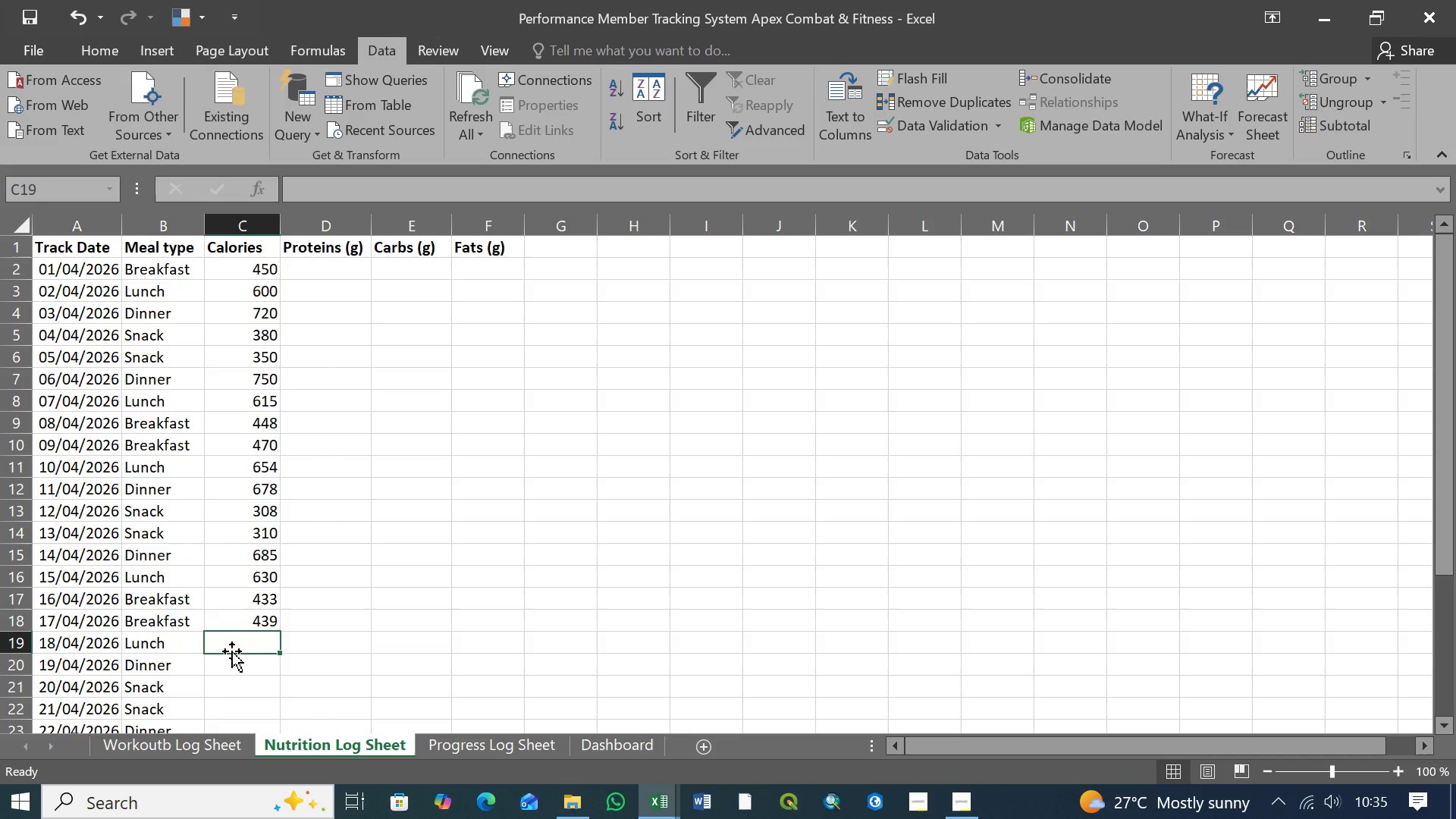 
wait(11.47)
 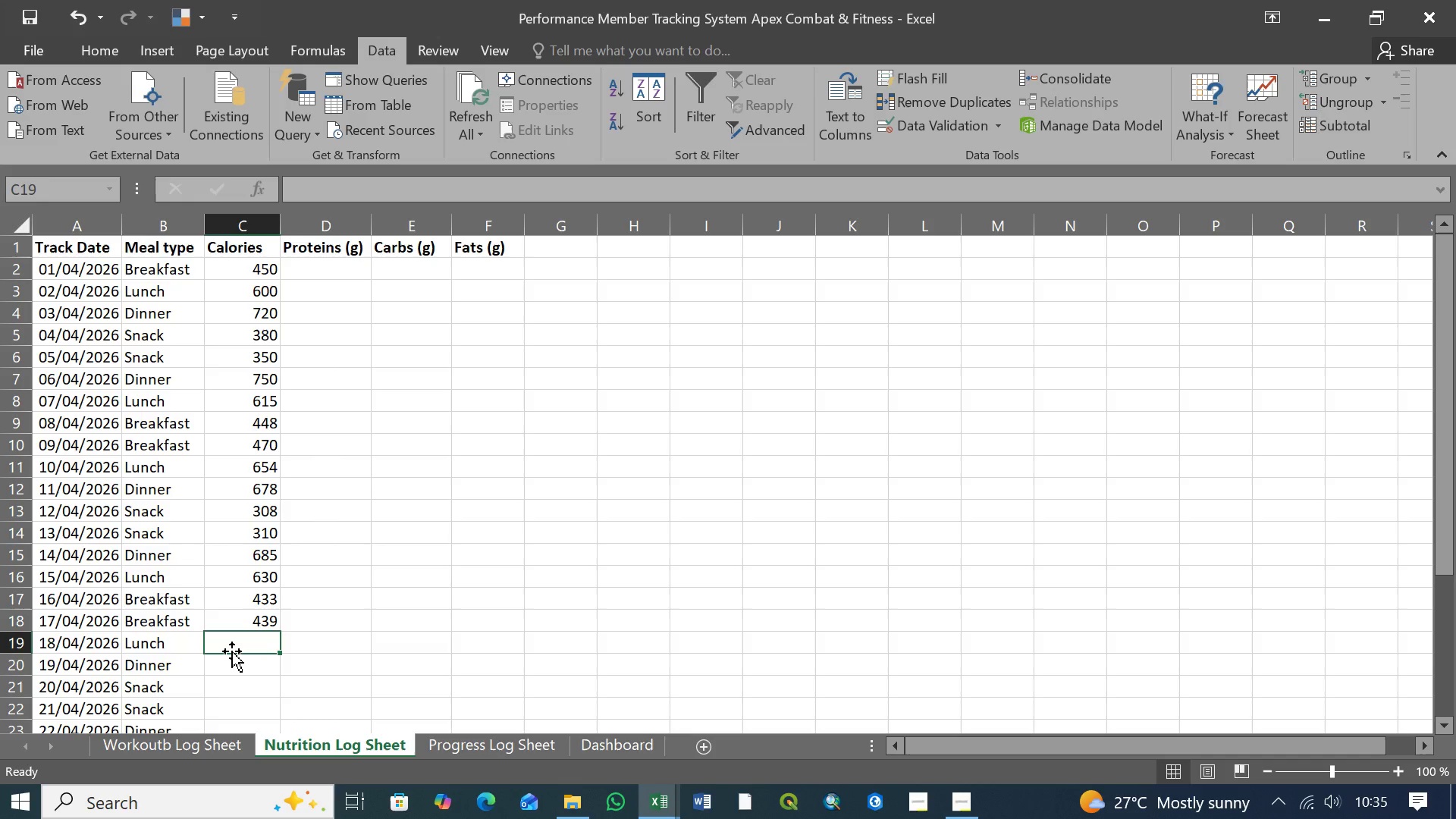 
type(622)
 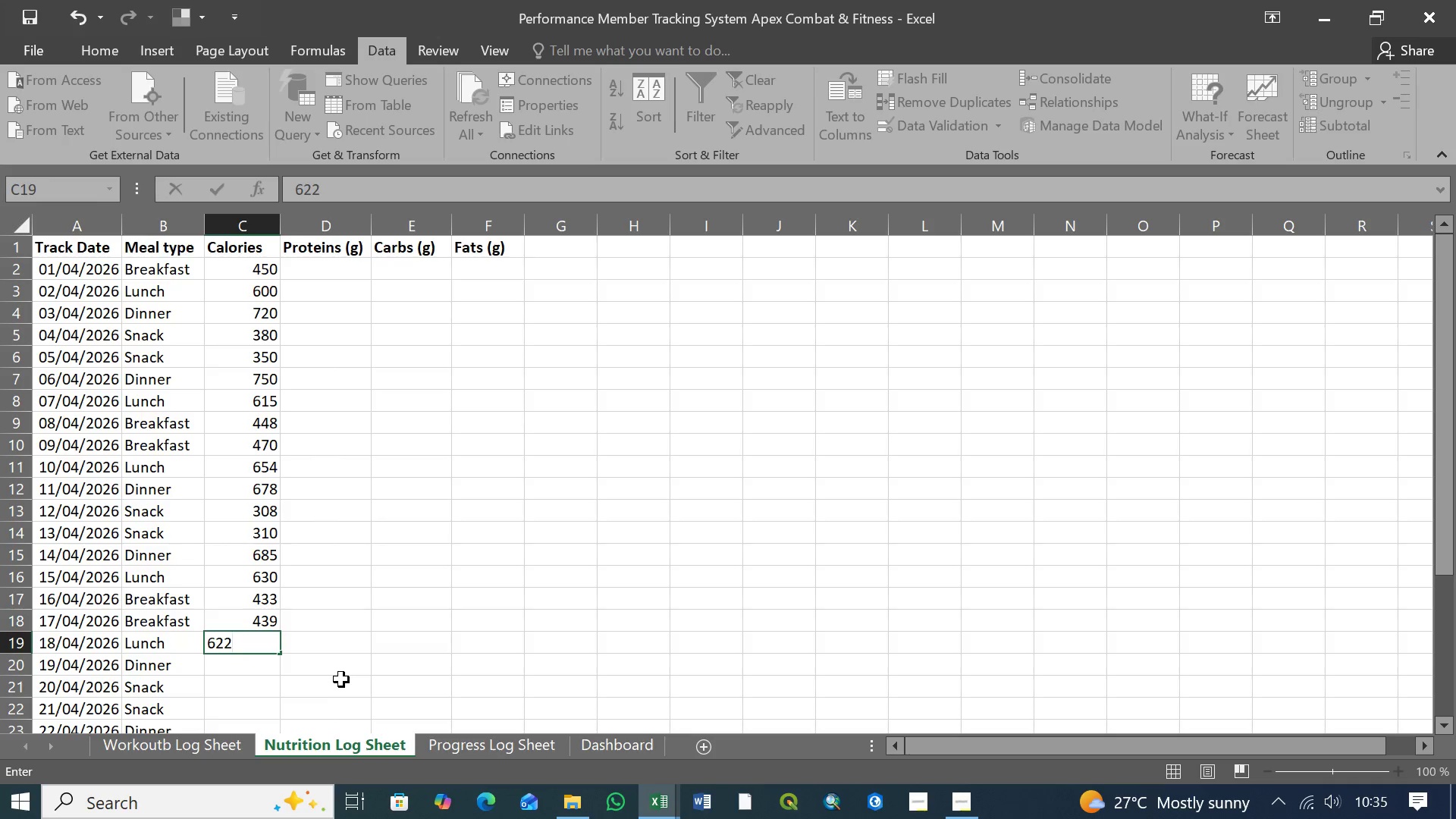 
key(ArrowDown)
 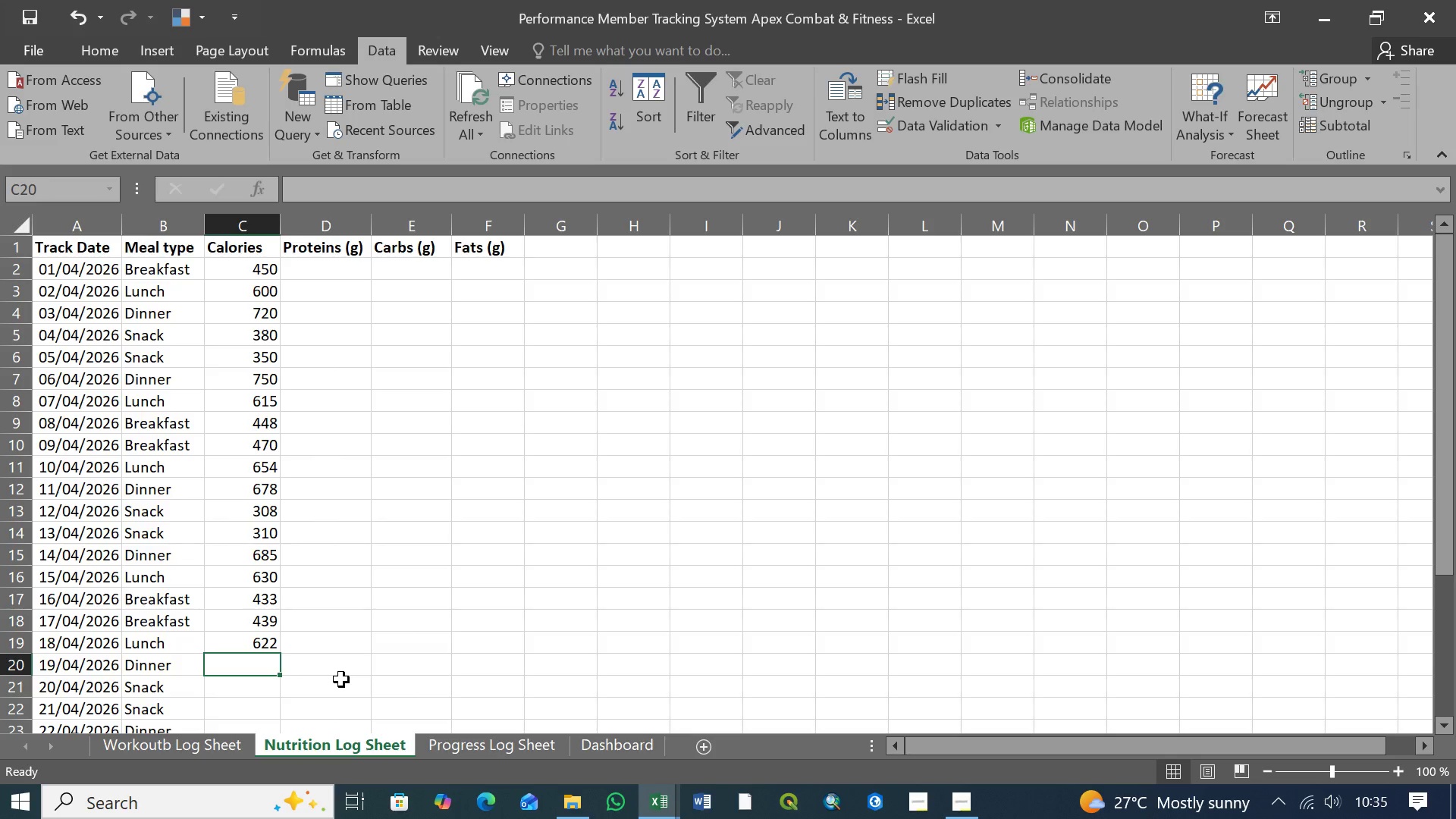 
wait(7.98)
 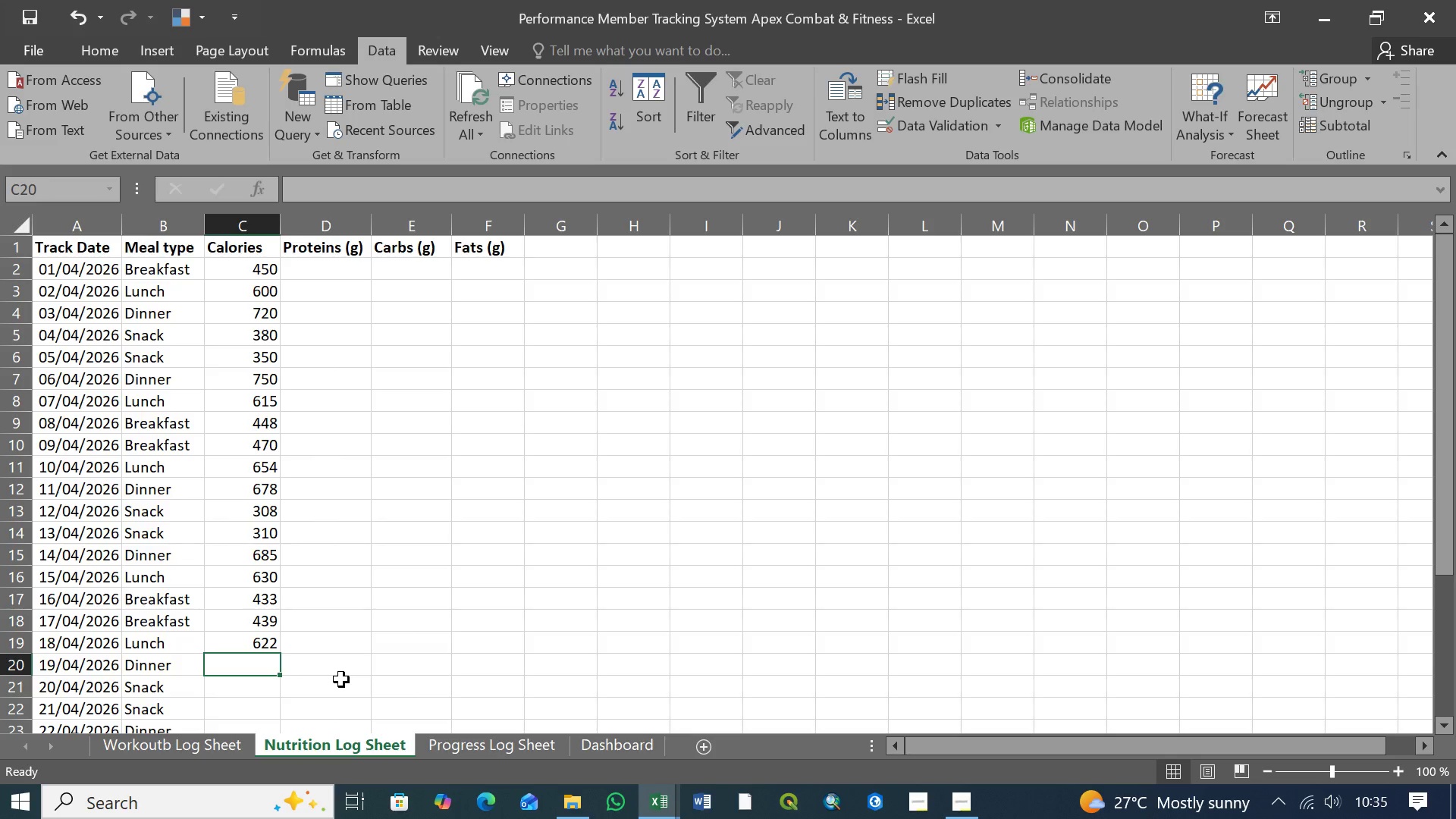 
type(681)
 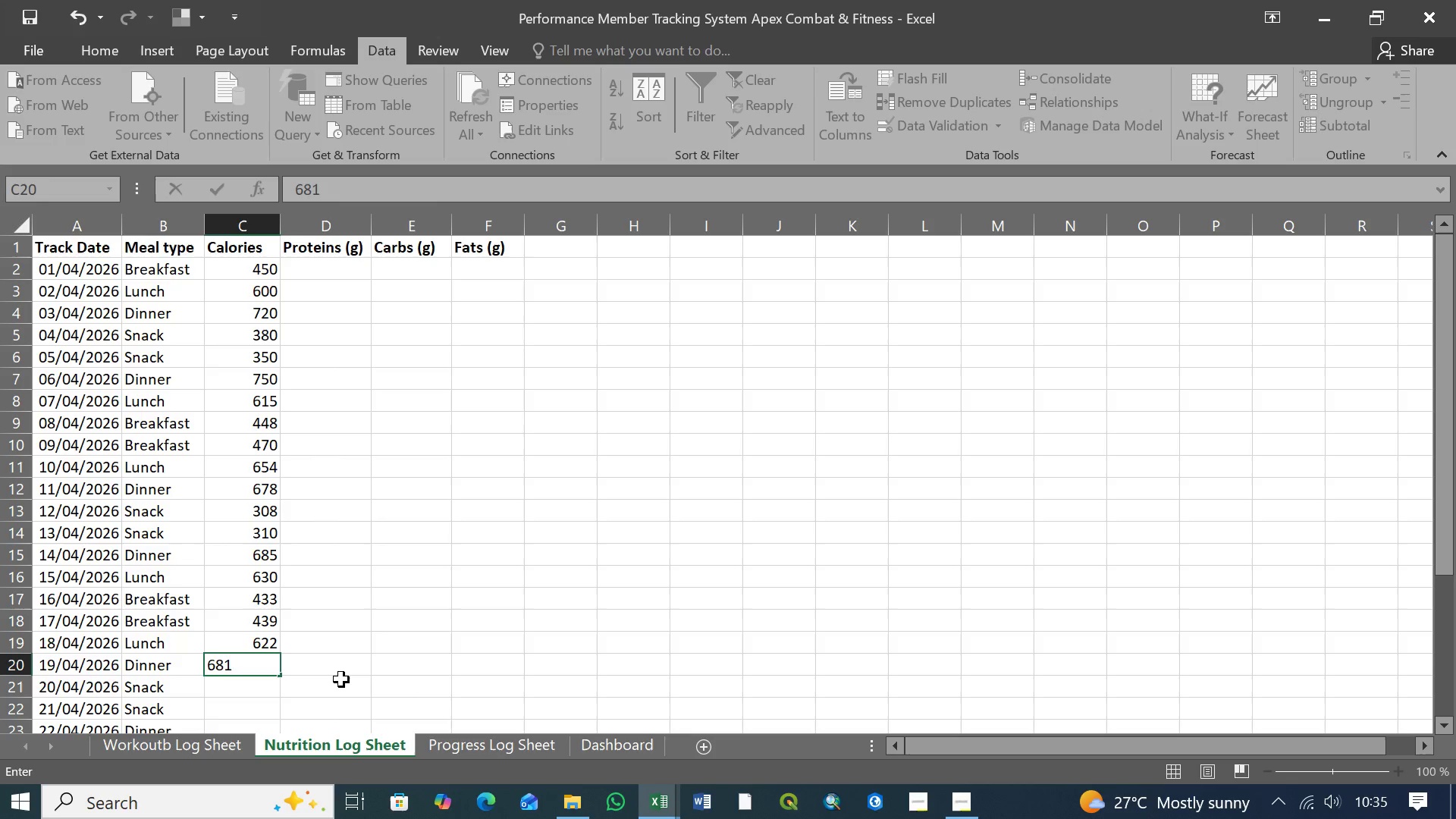 
key(ArrowDown)
 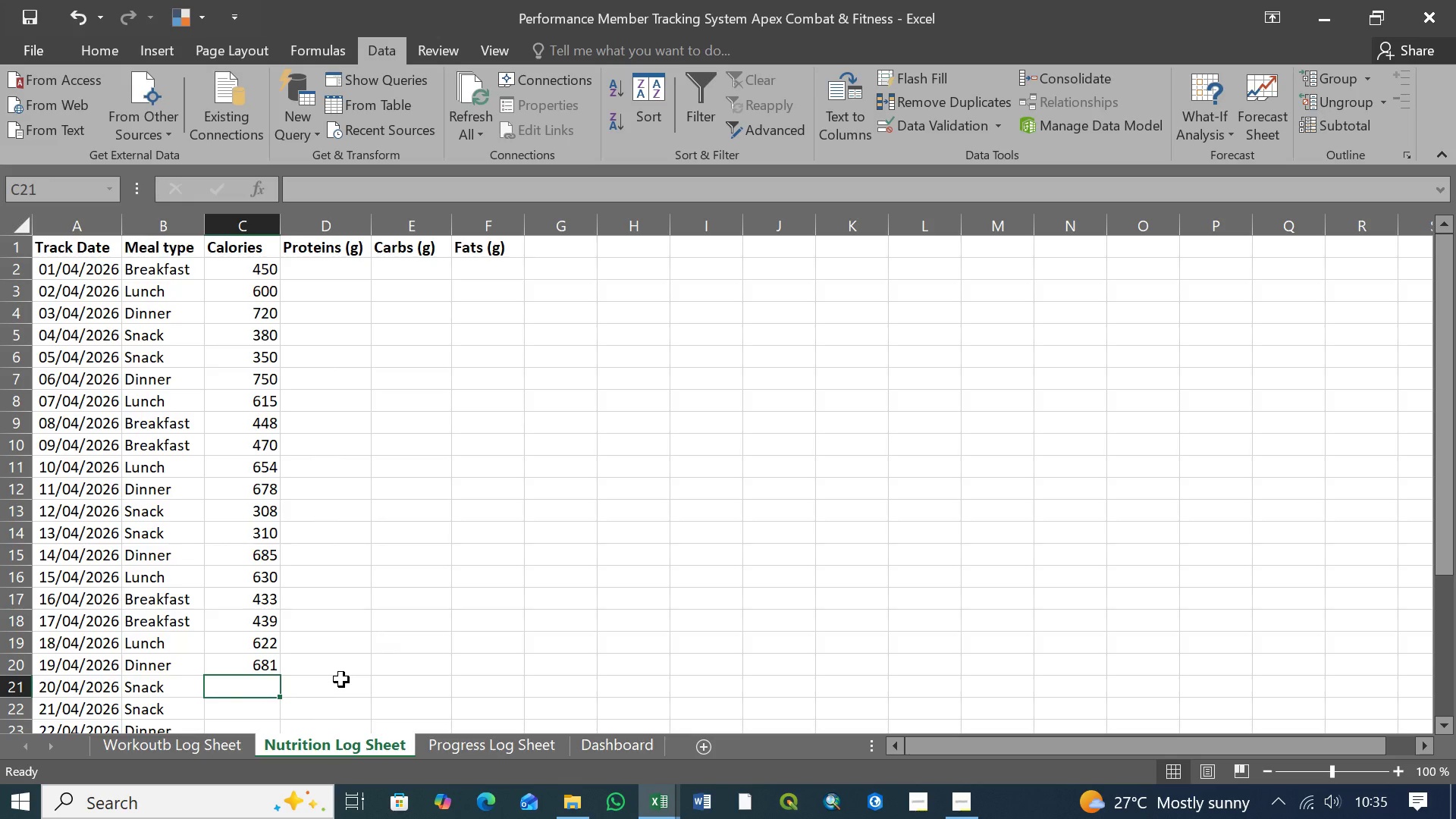 
wait(7.97)
 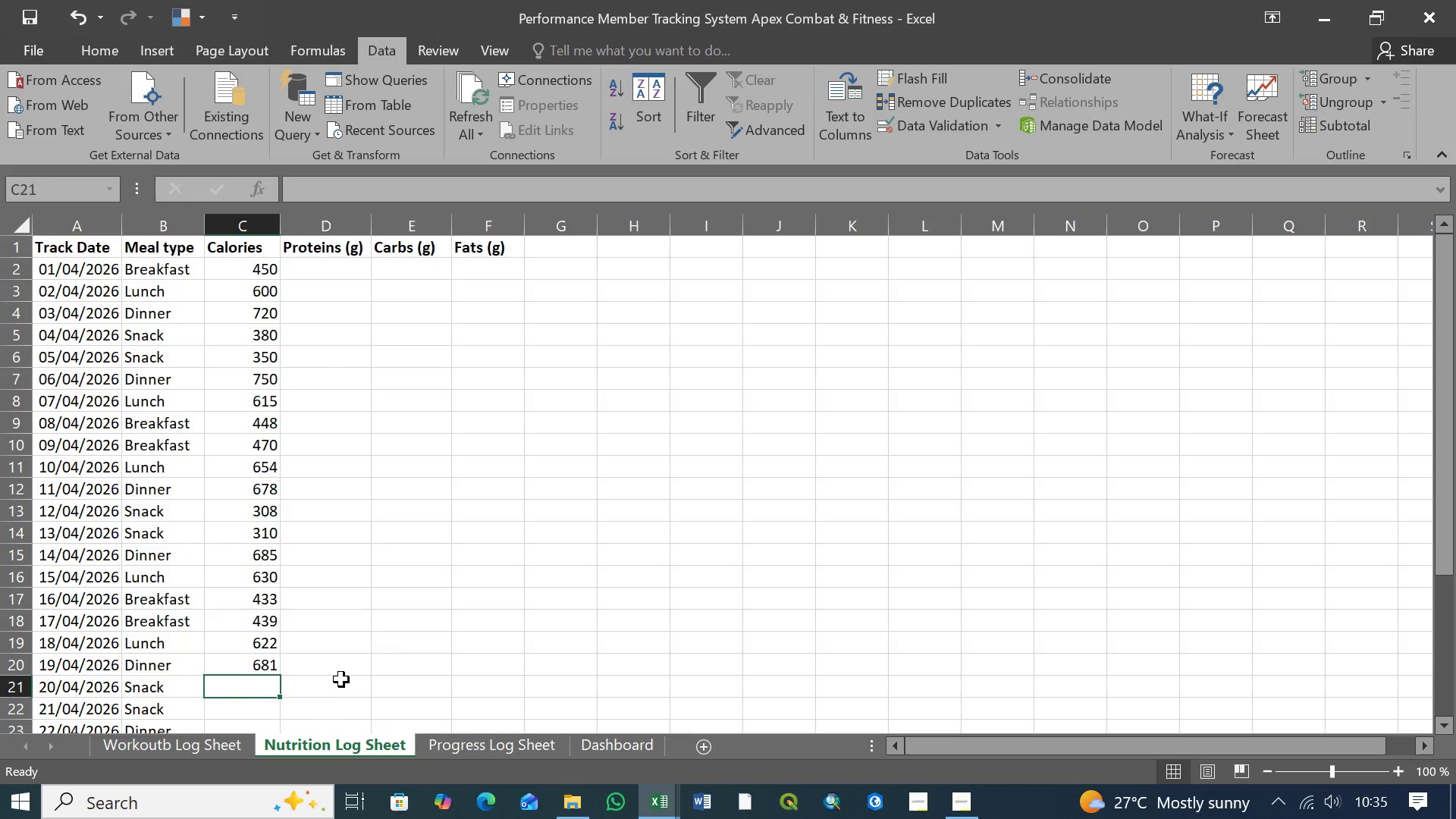 
type(373)
 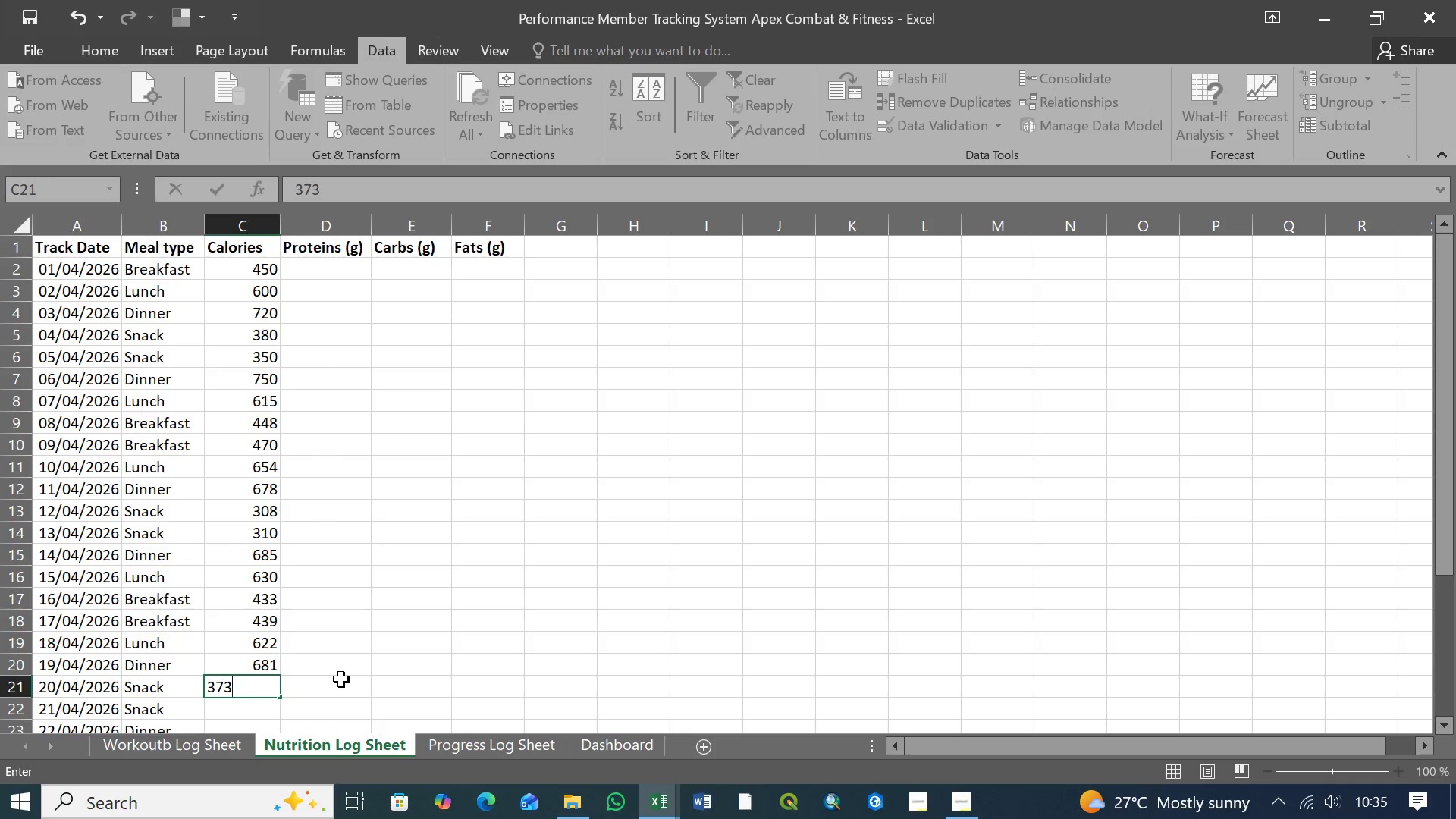 
hold_key(key=ArrowDown, duration=15.34)
 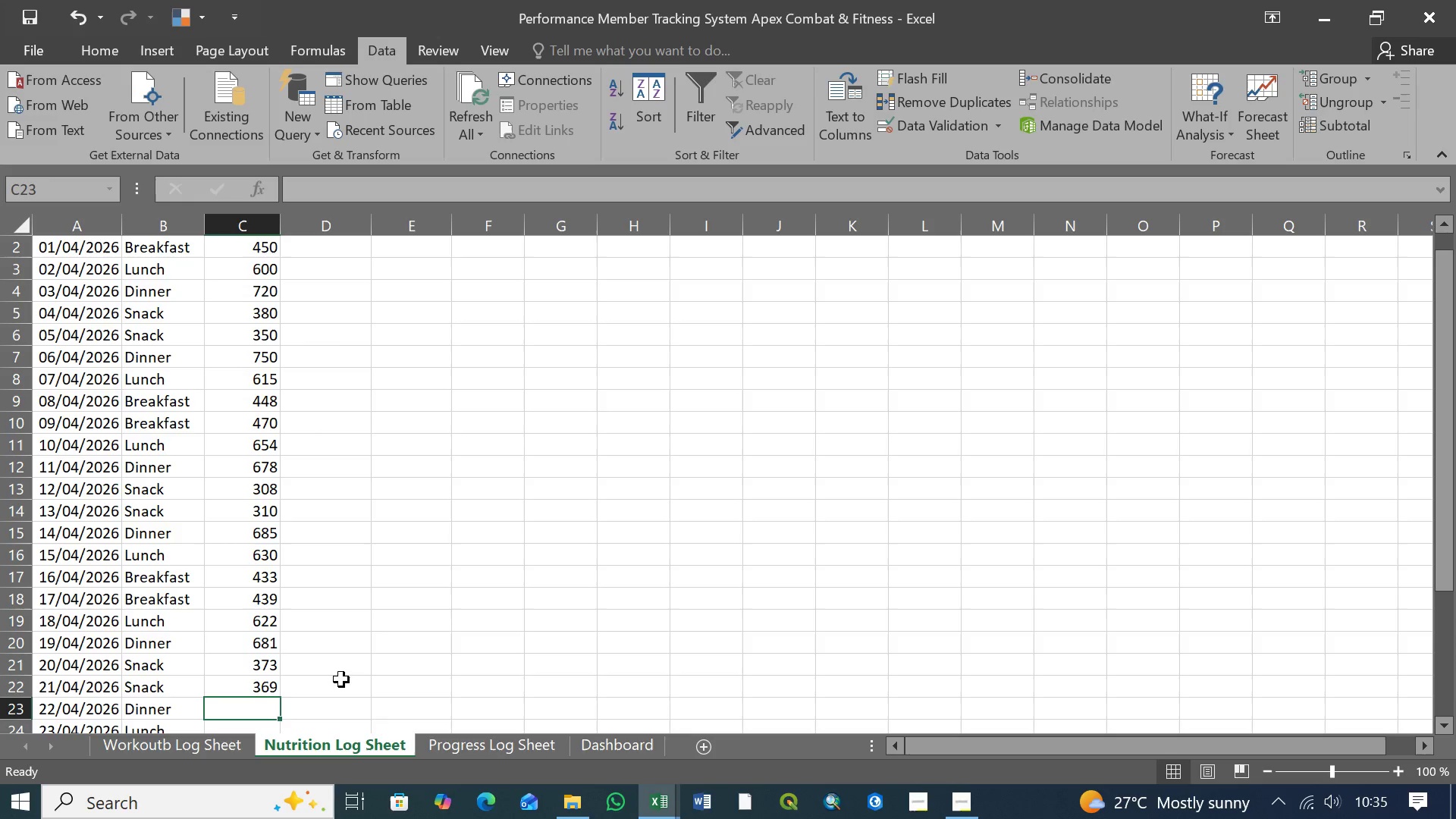 
type(360)
key(Backspace)
type(9)
 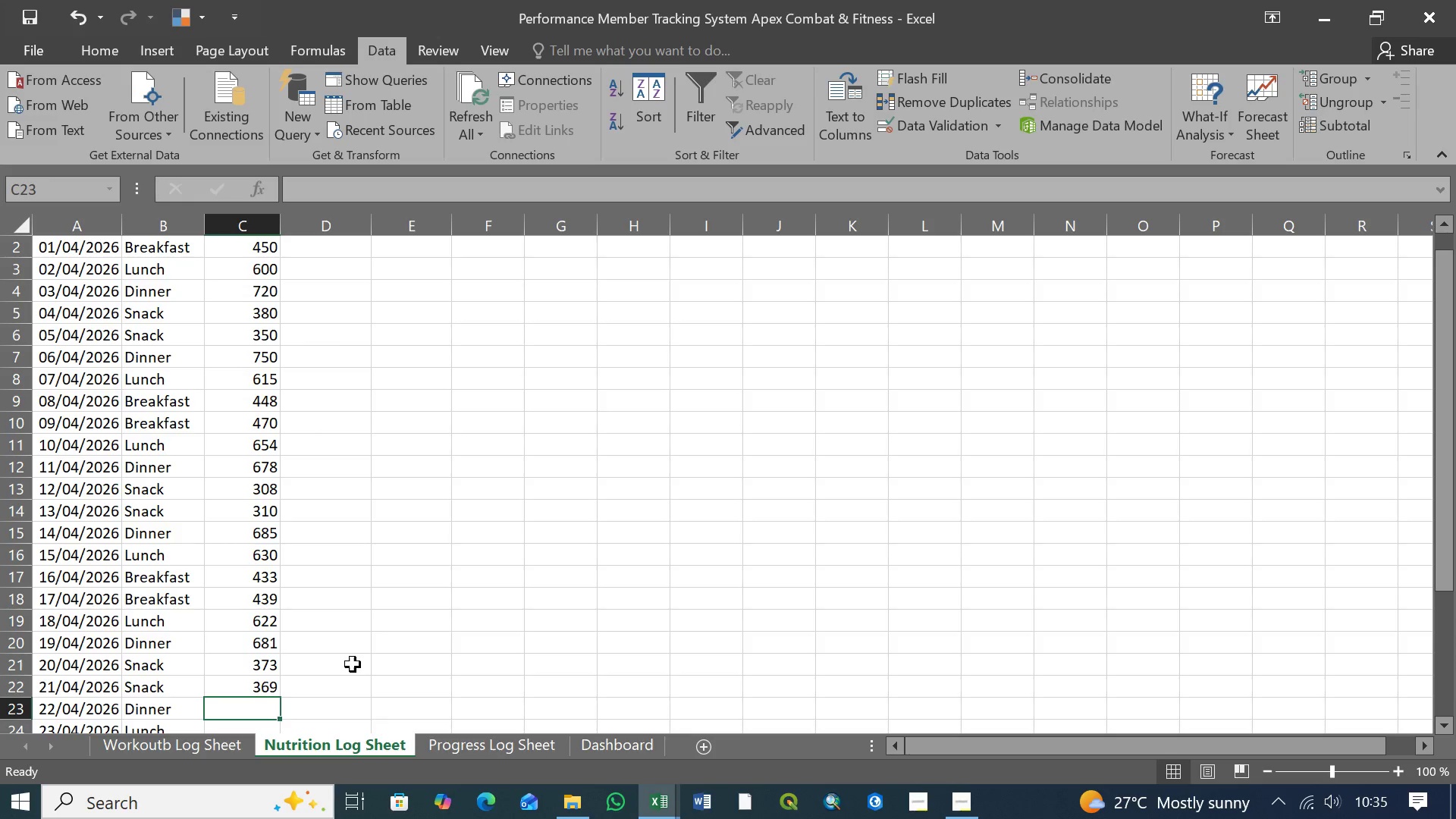 
scroll: coordinate [347, 626], scroll_direction: down, amount: 3.0
 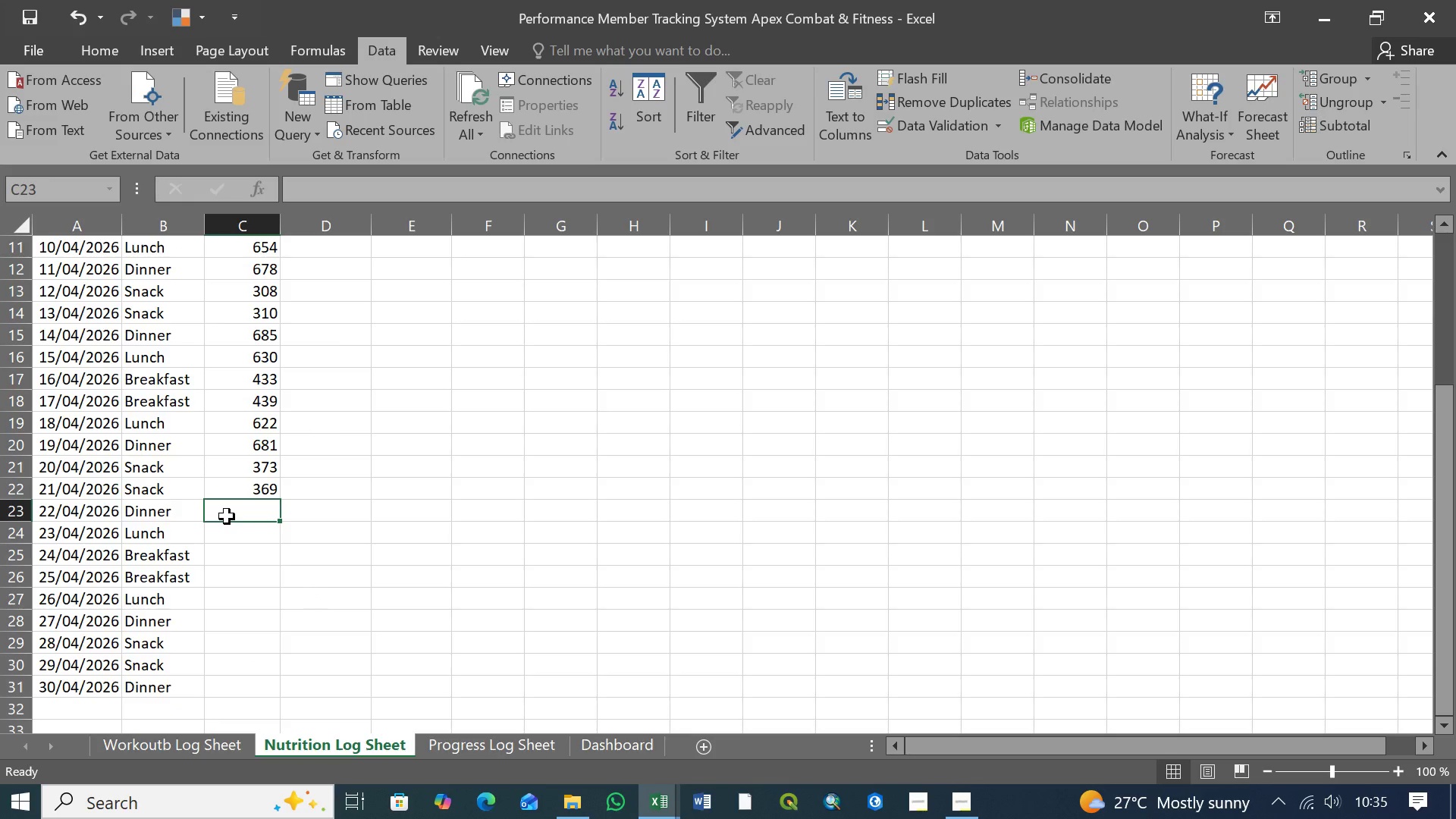 
scroll: coordinate [243, 566], scroll_direction: up, amount: 1.0
 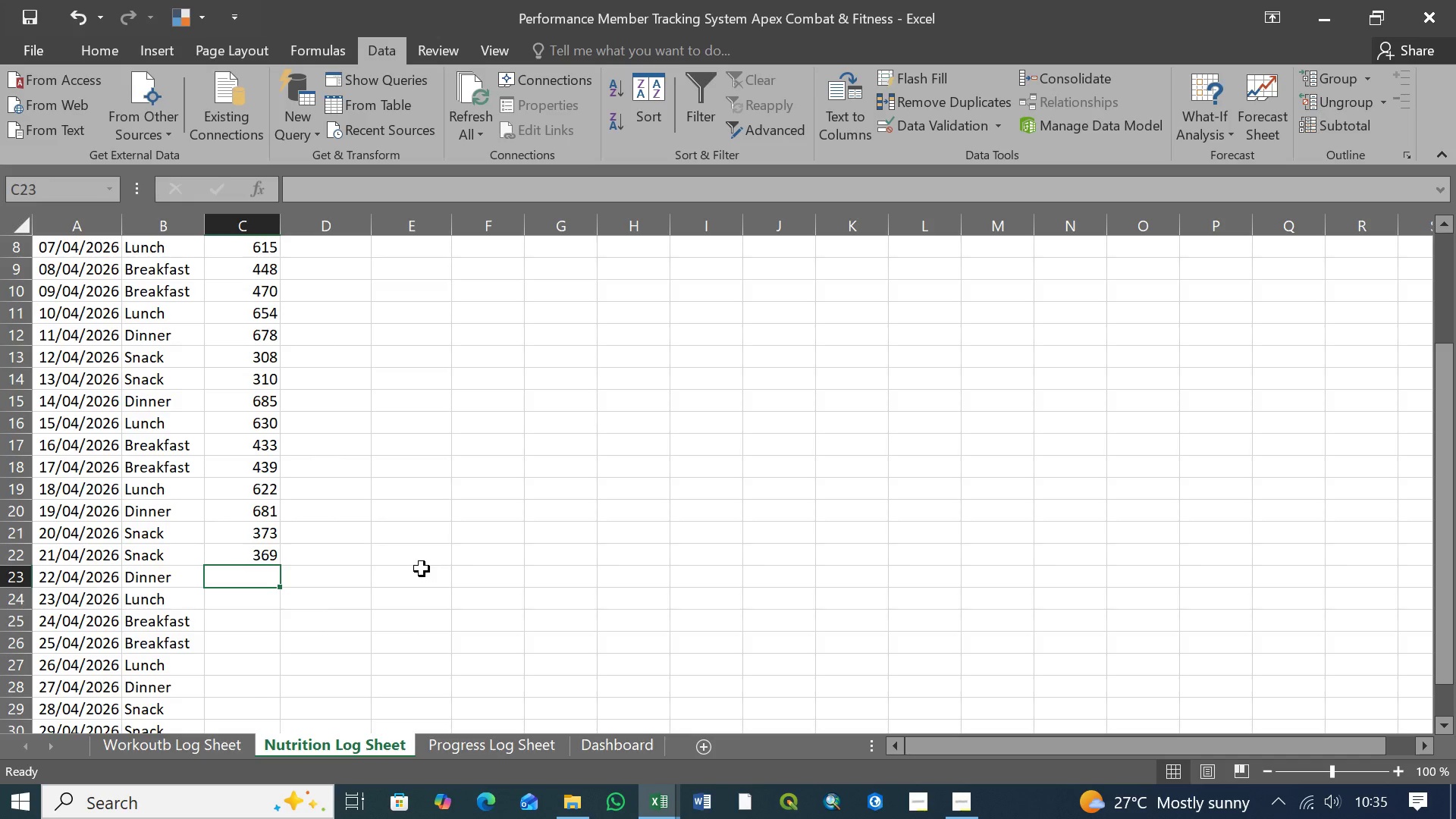 
type(687)
 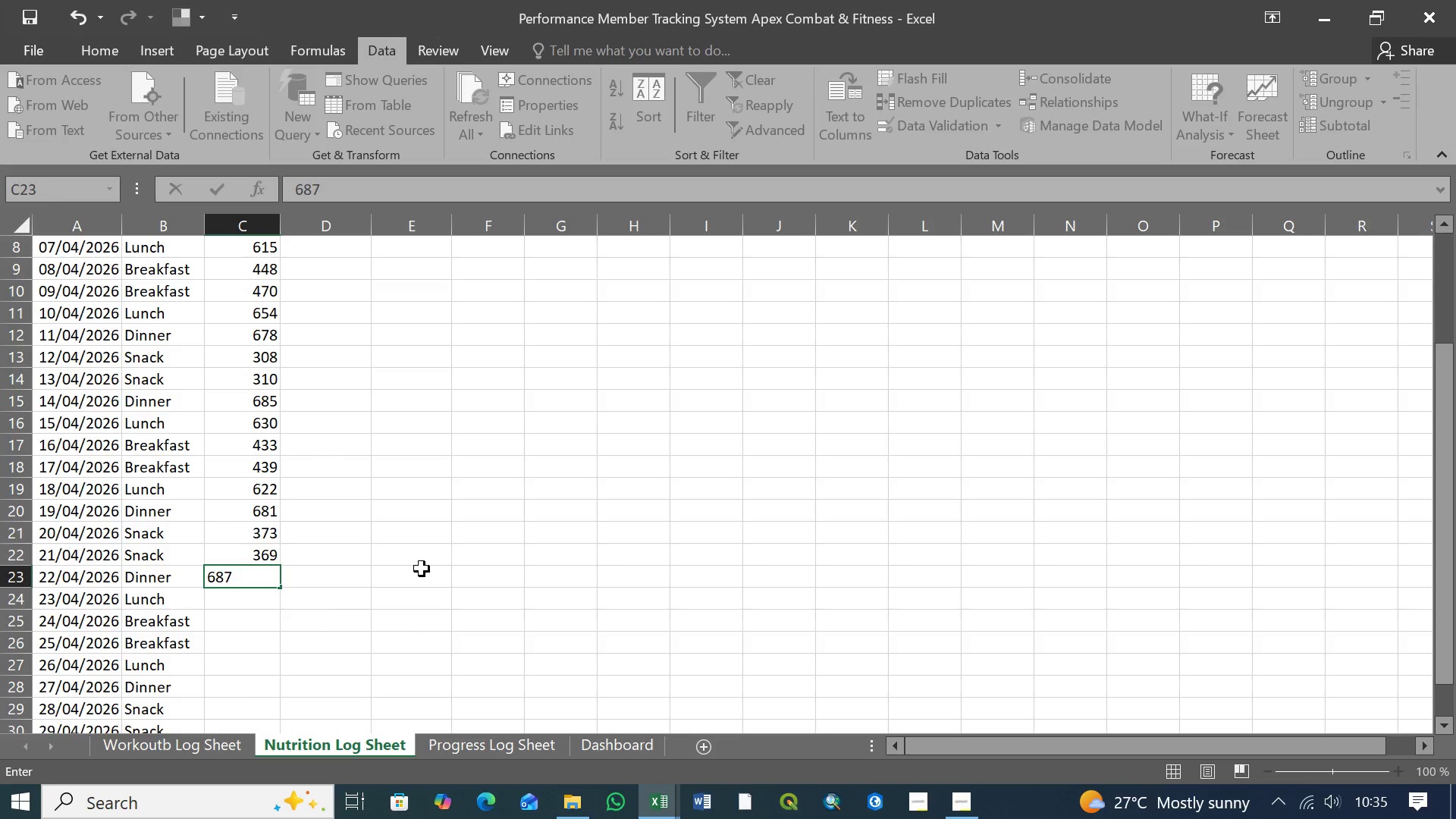 
key(ArrowDown)
 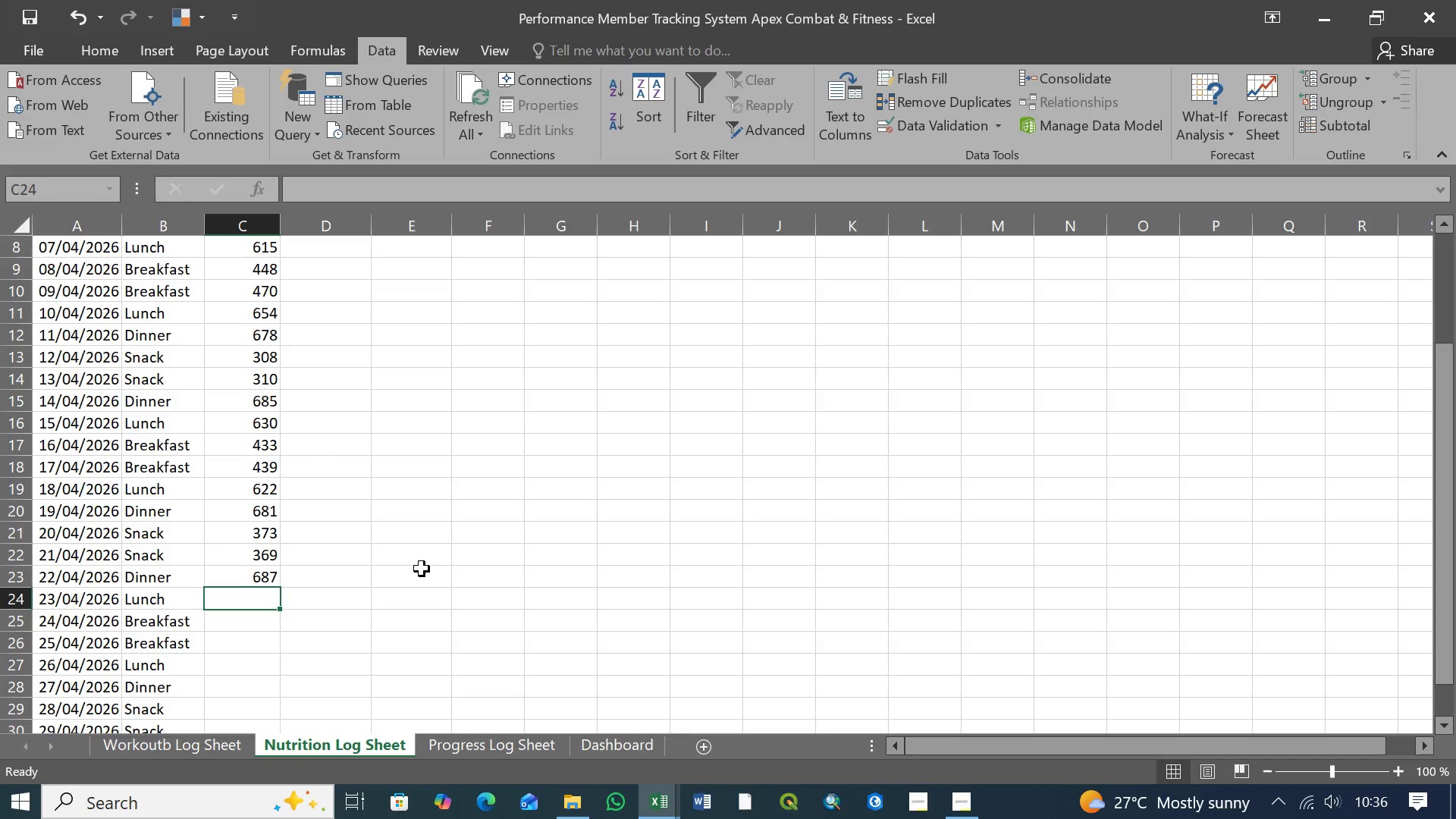 
wait(19.23)
 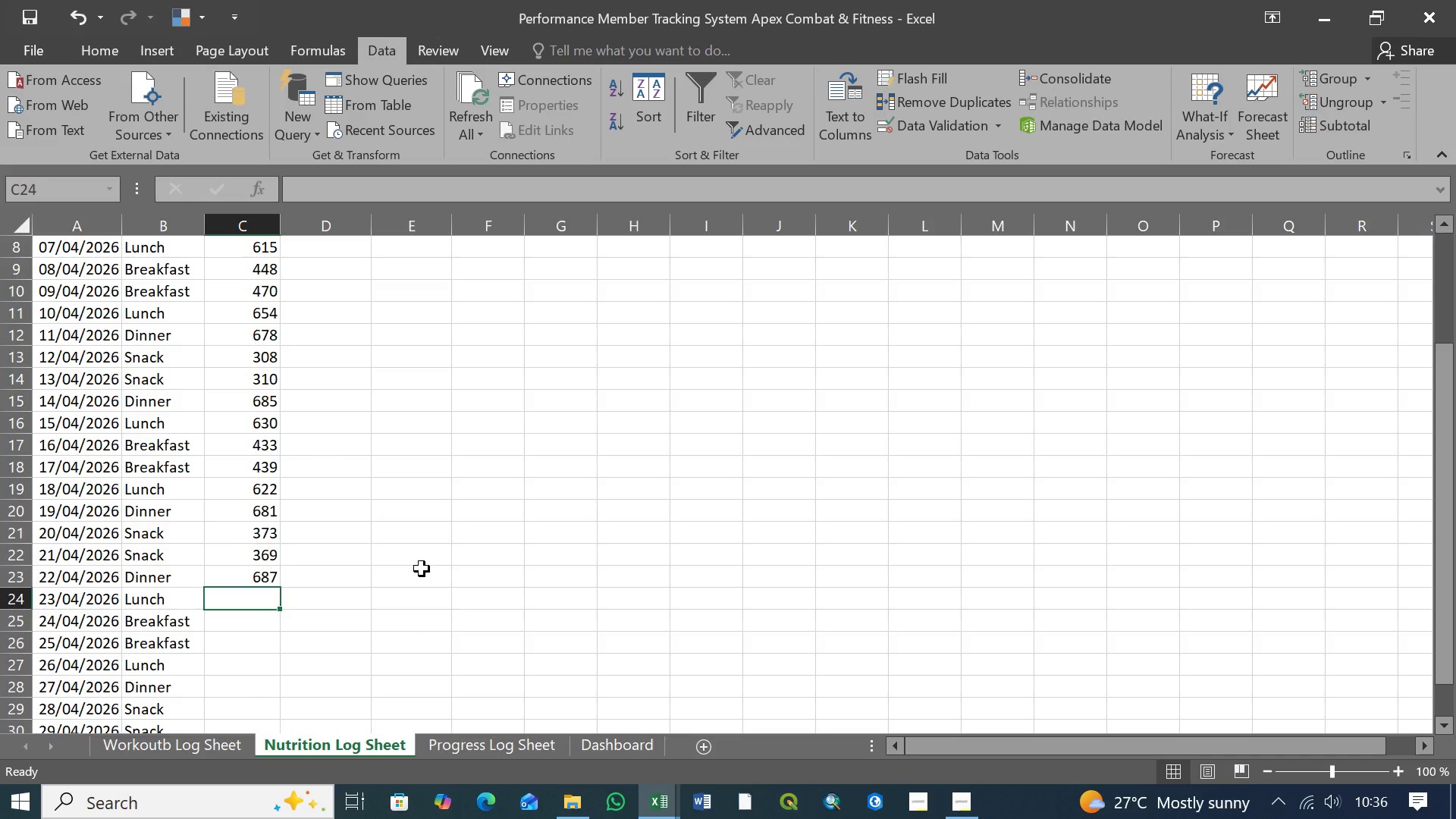 
type(635)
 